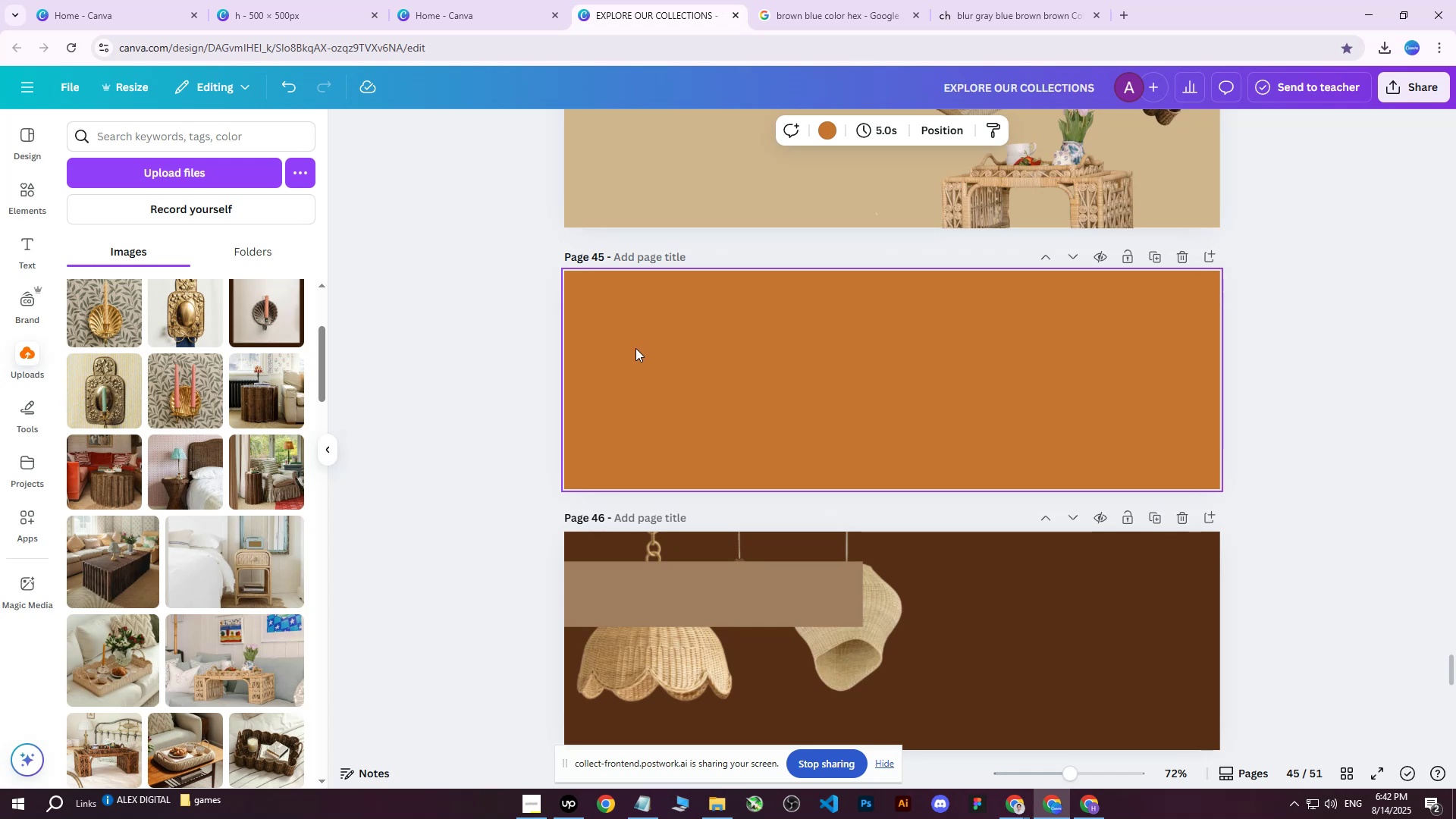 
scroll: coordinate [637, 374], scroll_direction: up, amount: 4.0
 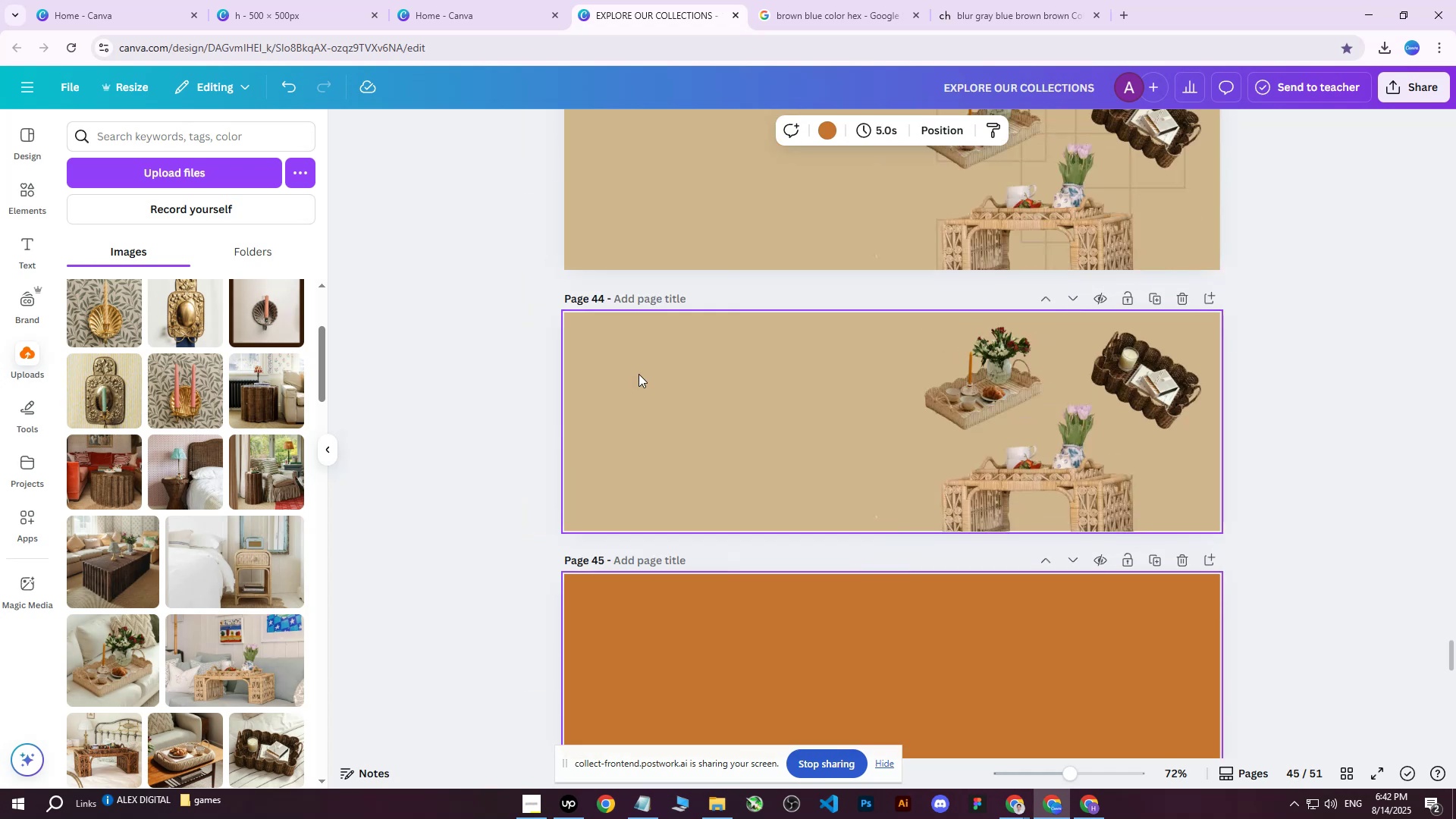 
scroll: coordinate [640, 402], scroll_direction: down, amount: 21.0
 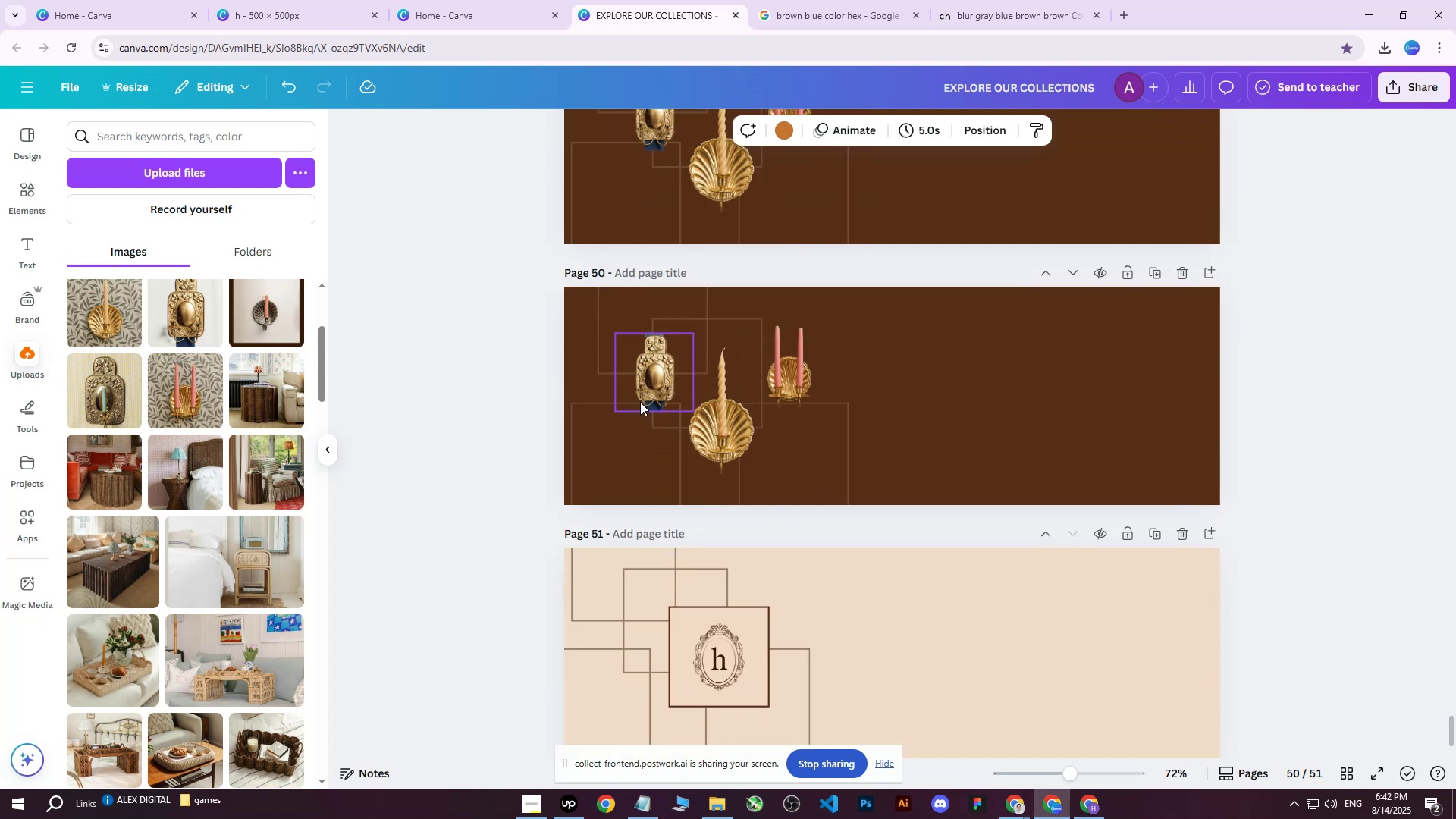 
scroll: coordinate [860, 416], scroll_direction: up, amount: 15.0
 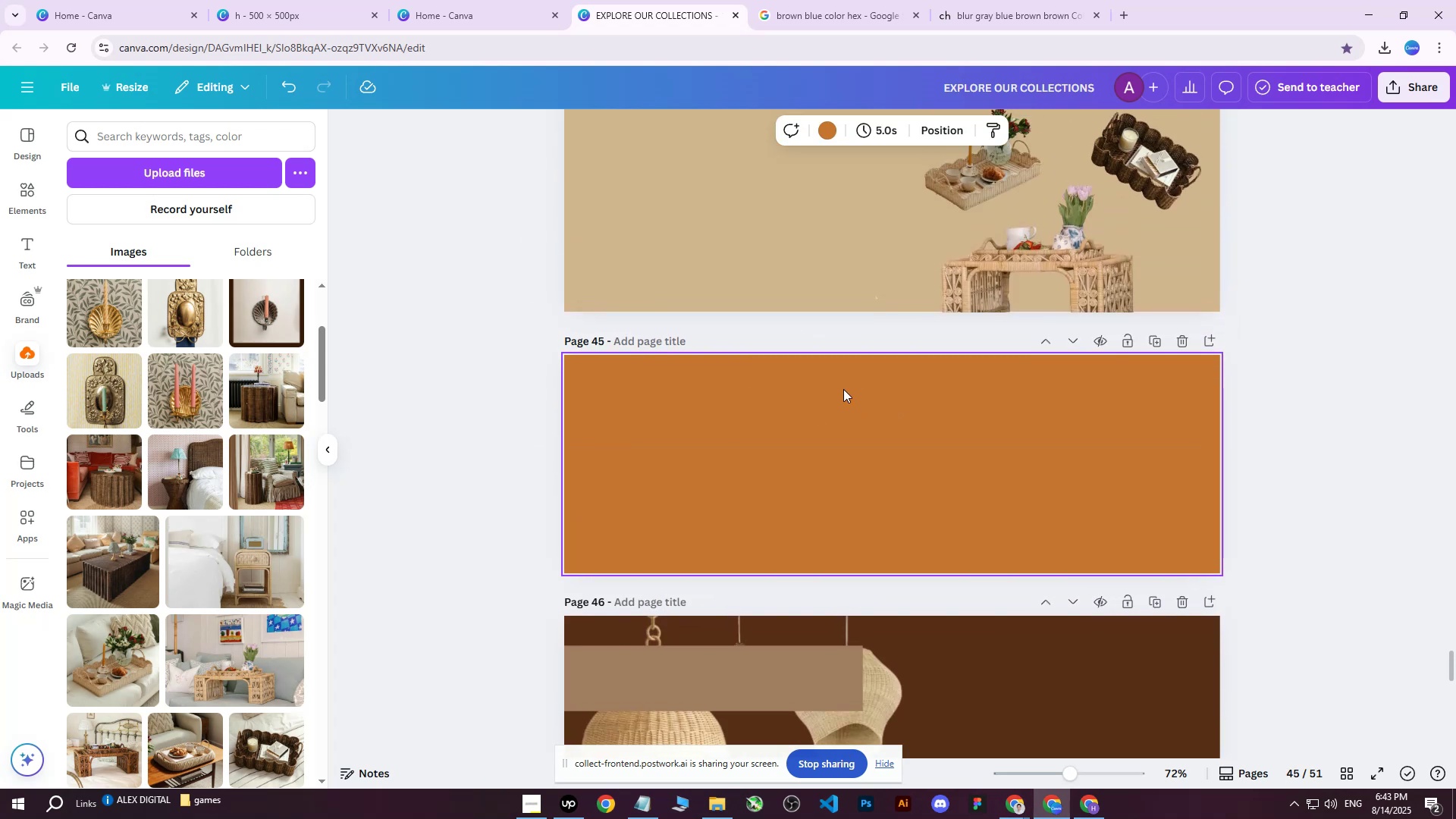 
left_click_drag(start_coordinate=[911, 428], to_coordinate=[918, 431])
 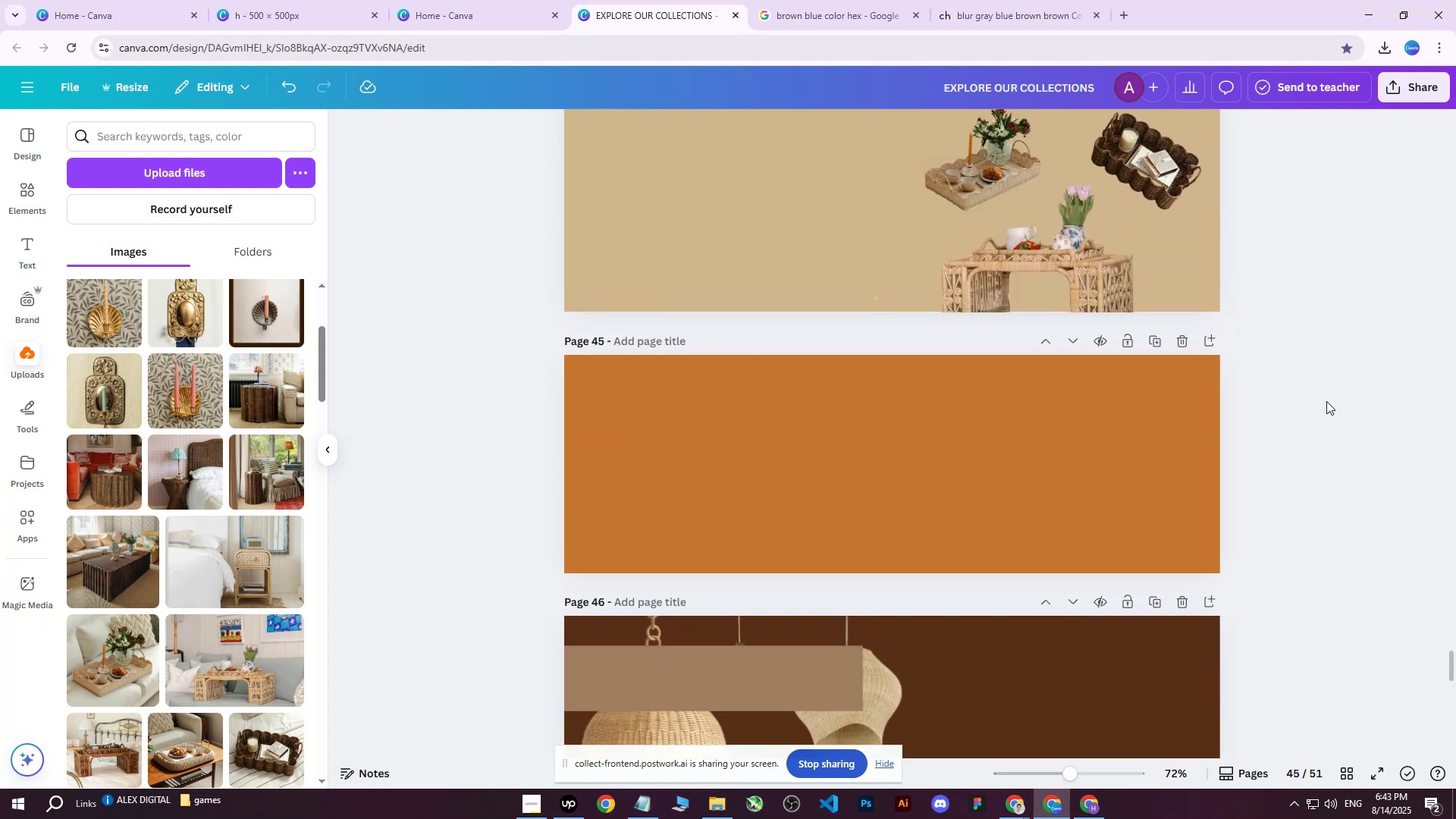 
double_click([1344, 393])
 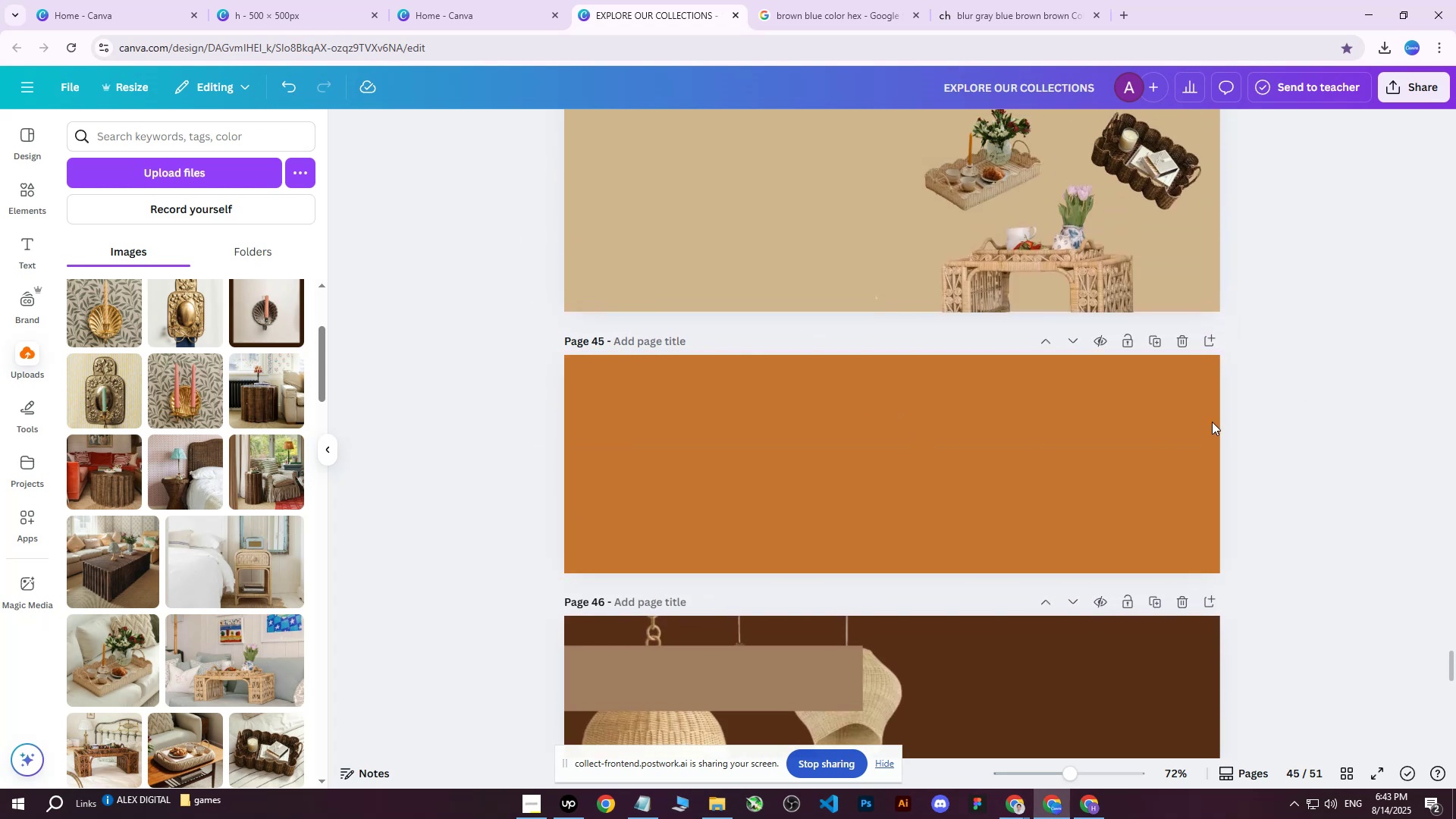 
left_click_drag(start_coordinate=[1043, 444], to_coordinate=[1037, 445])
 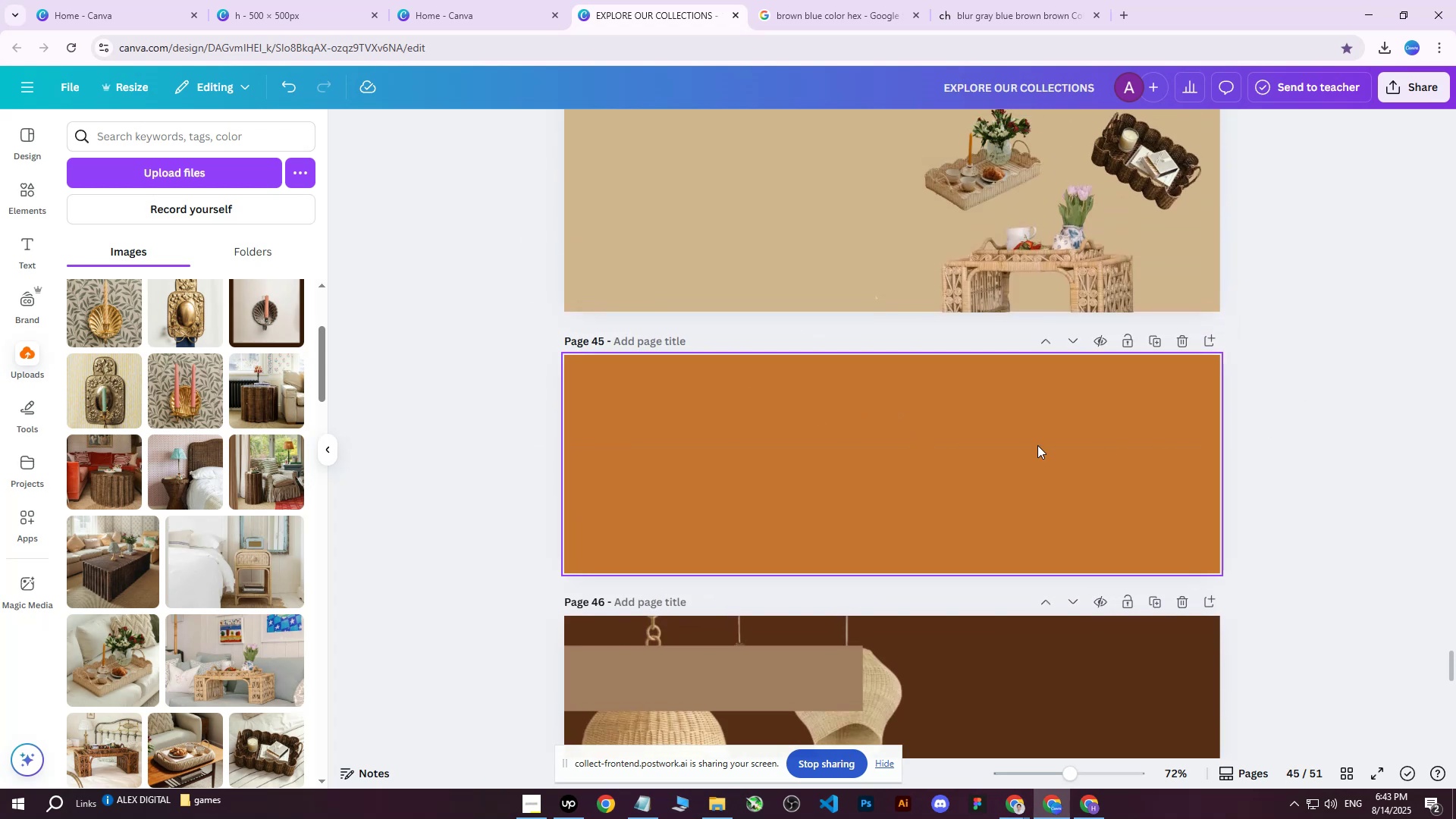 
key(Delete)
 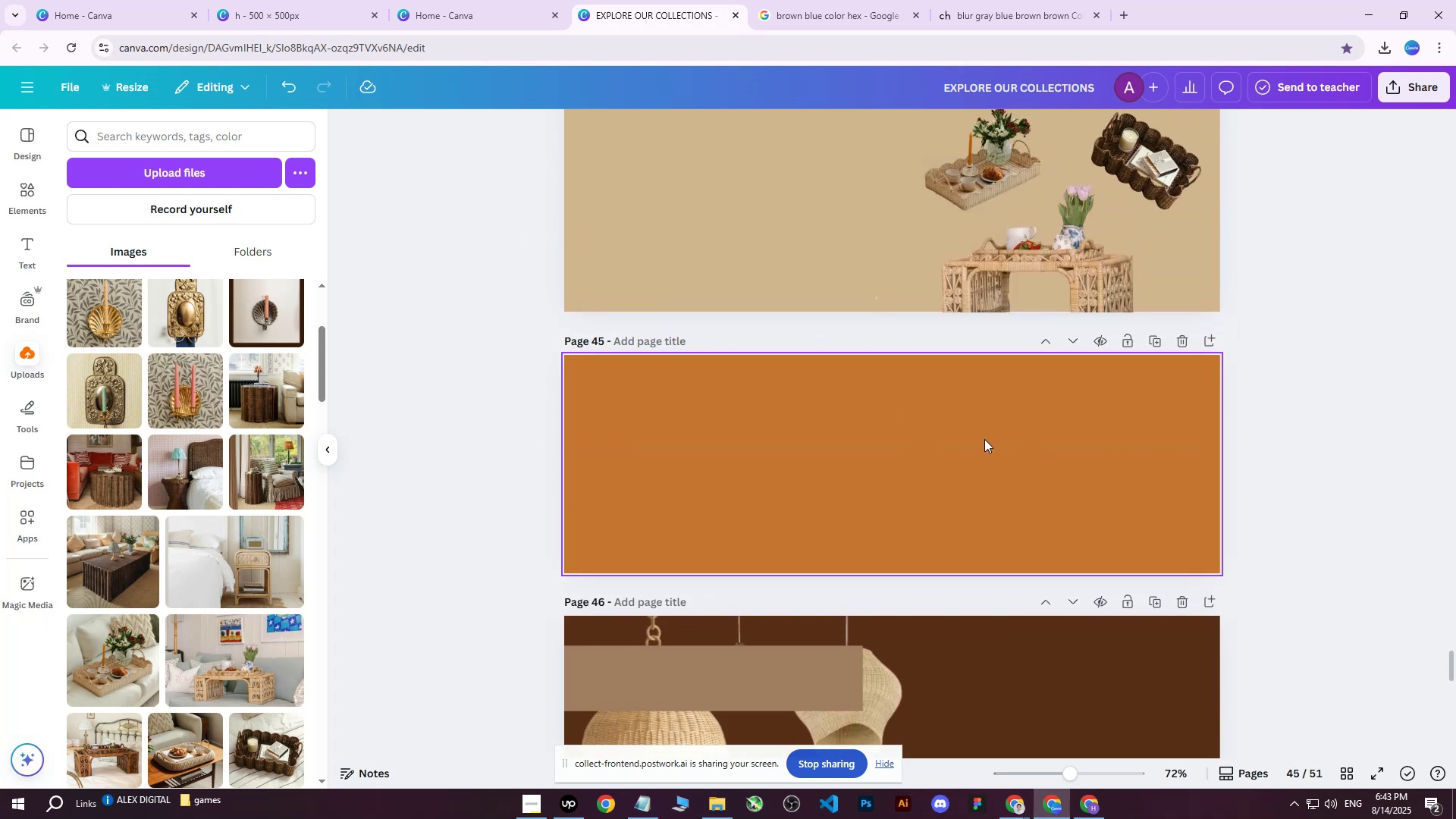 
left_click([968, 438])
 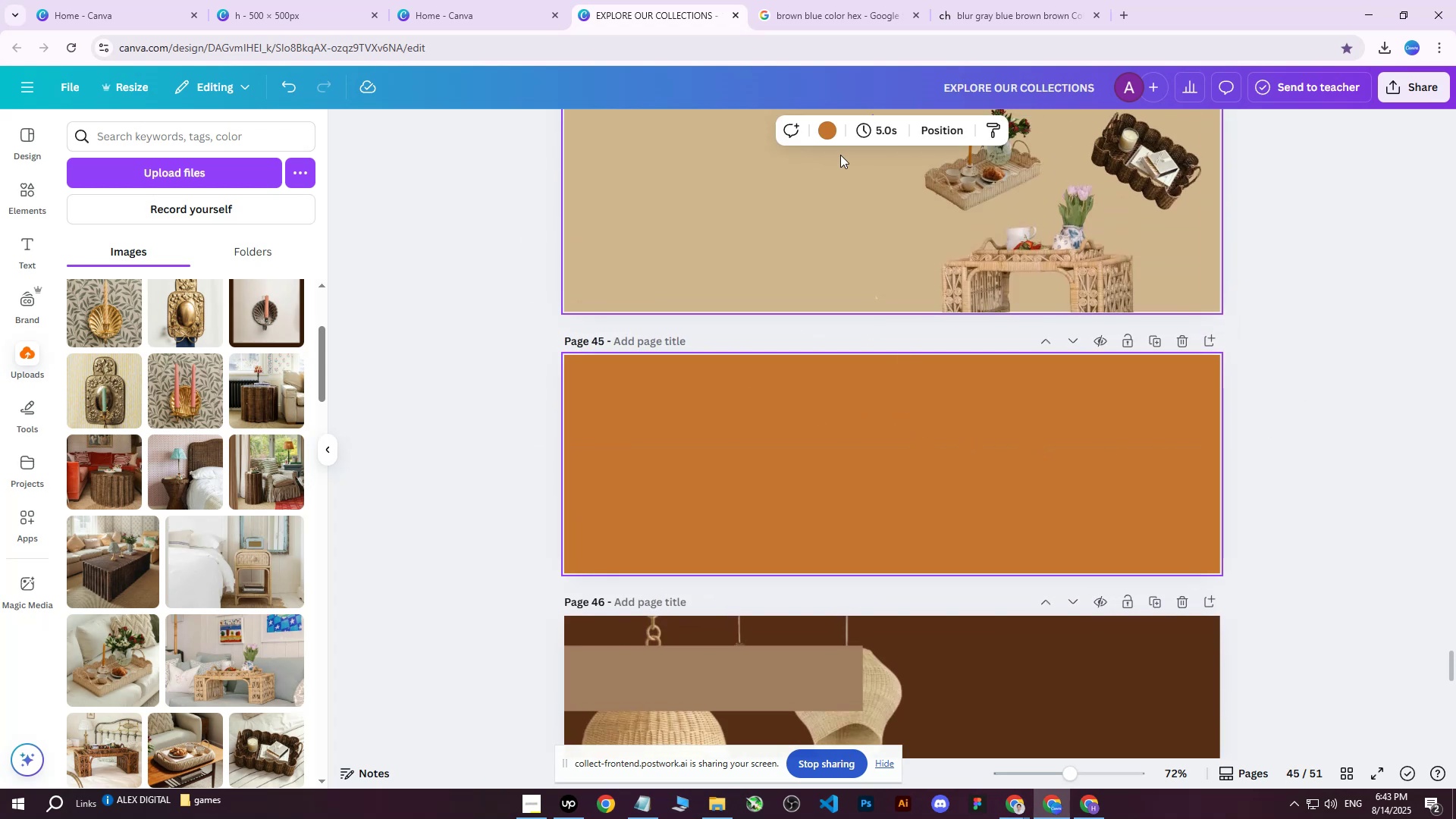 
left_click([826, 133])
 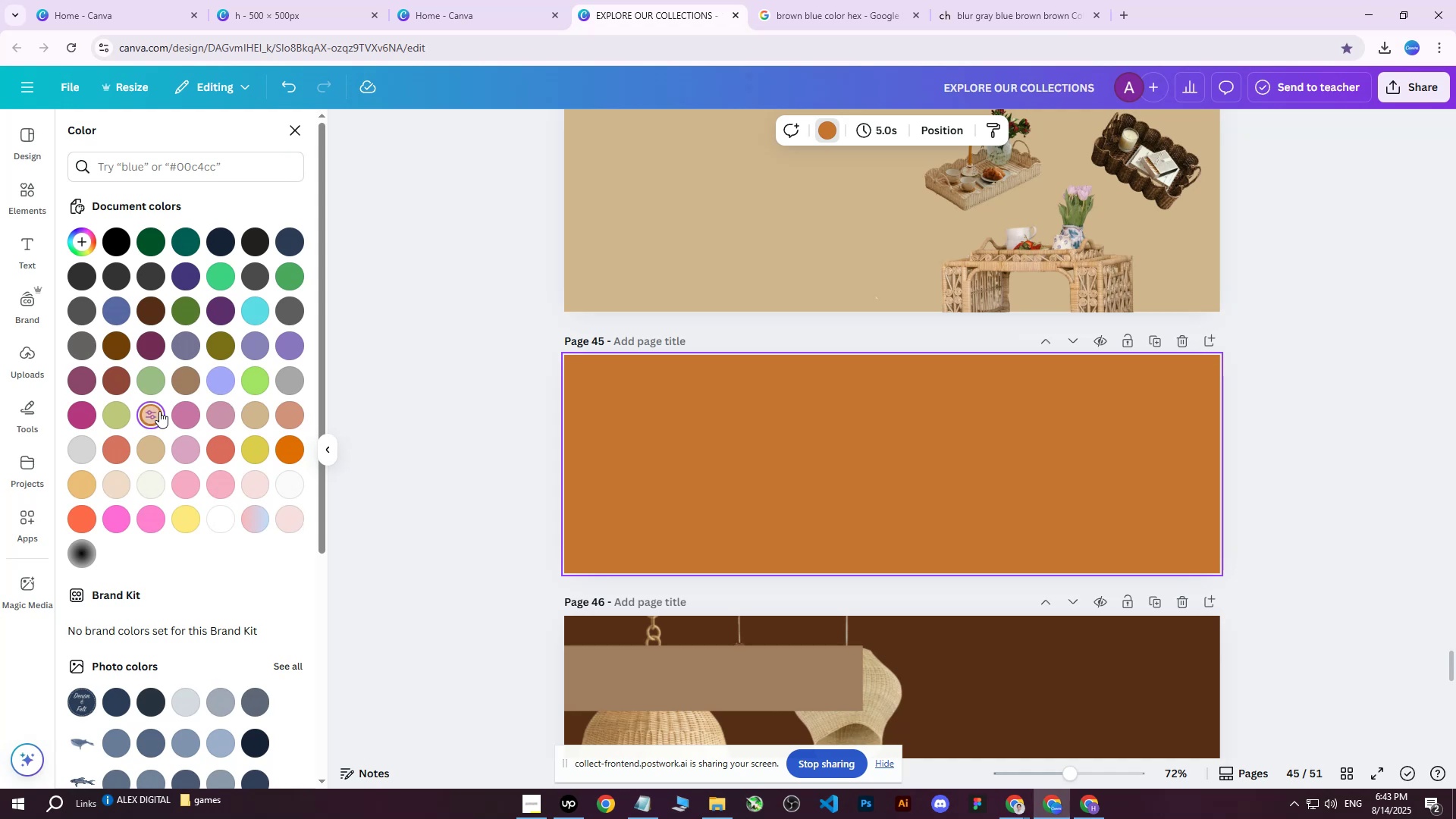 
double_click([159, 411])
 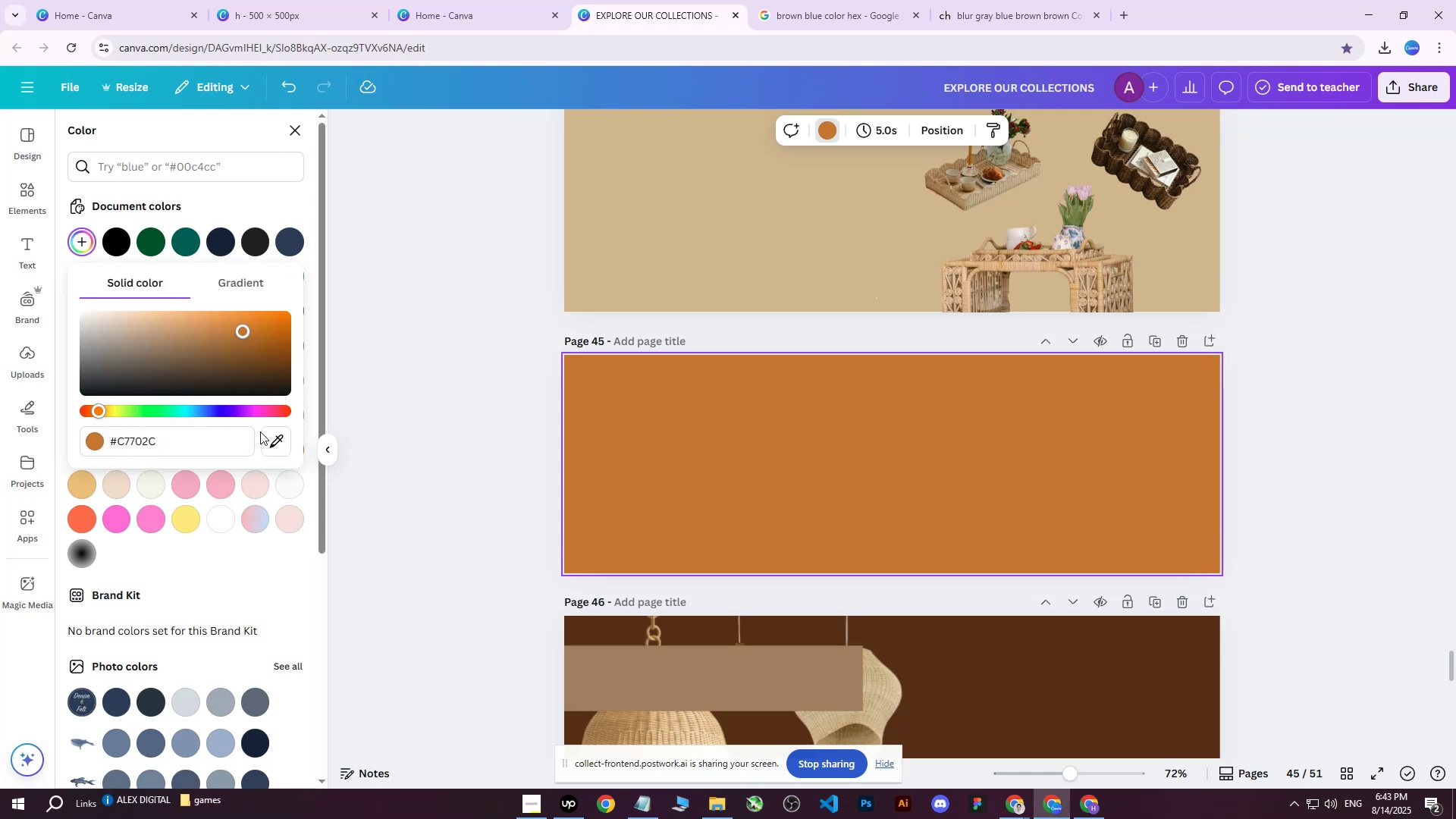 
double_click([273, 434])
 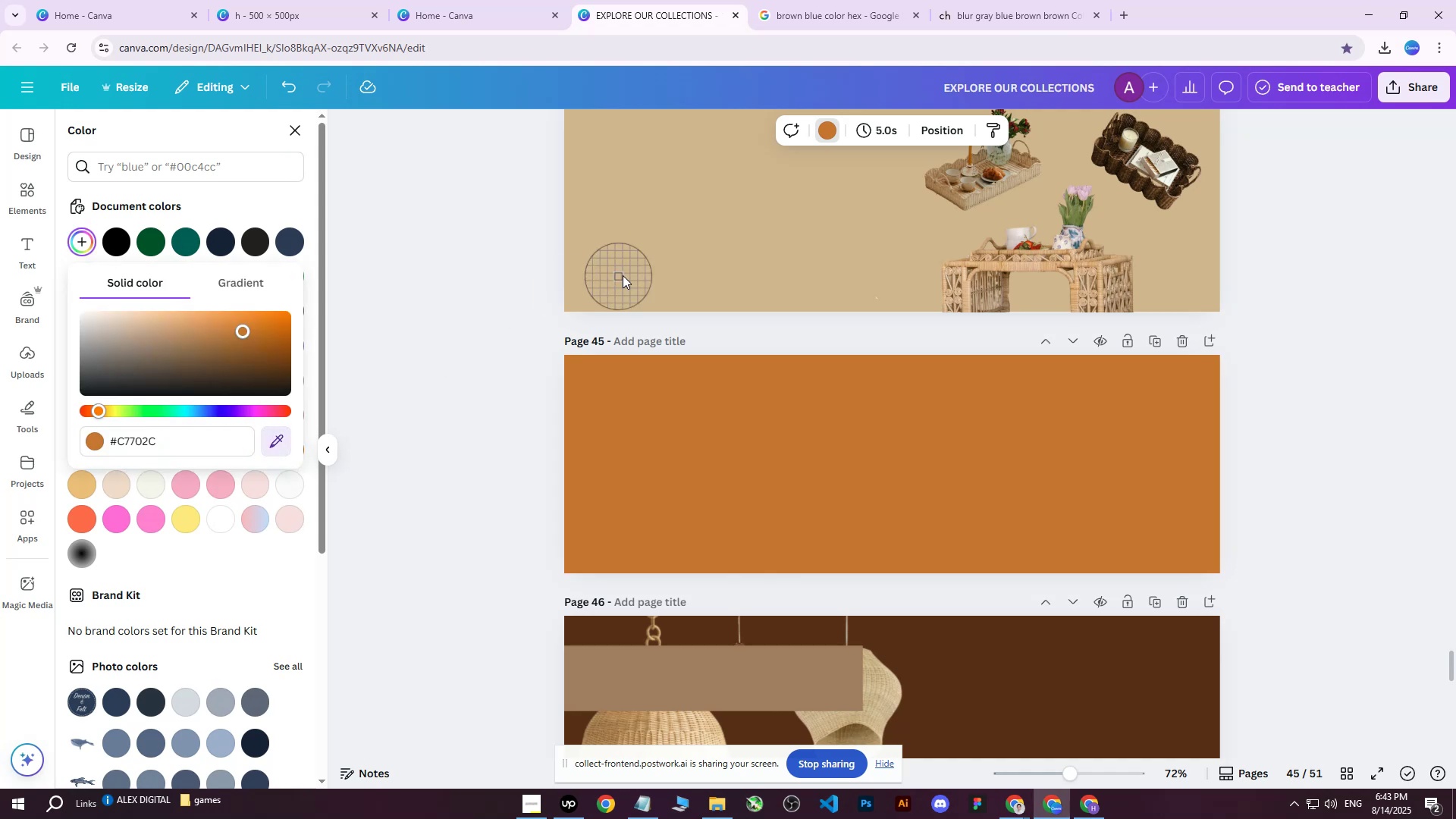 
triple_click([623, 275])
 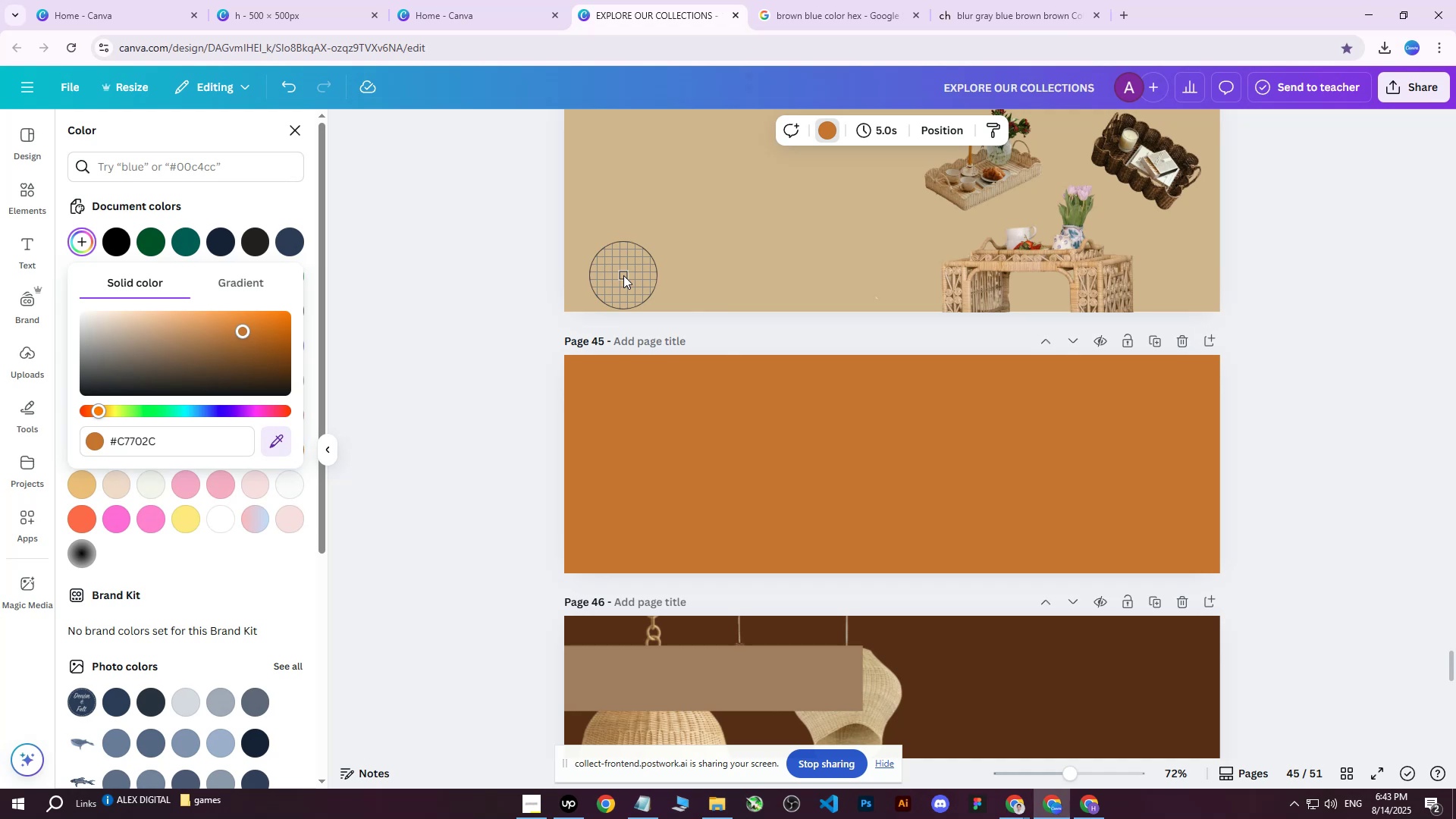 
wait(31.11)
 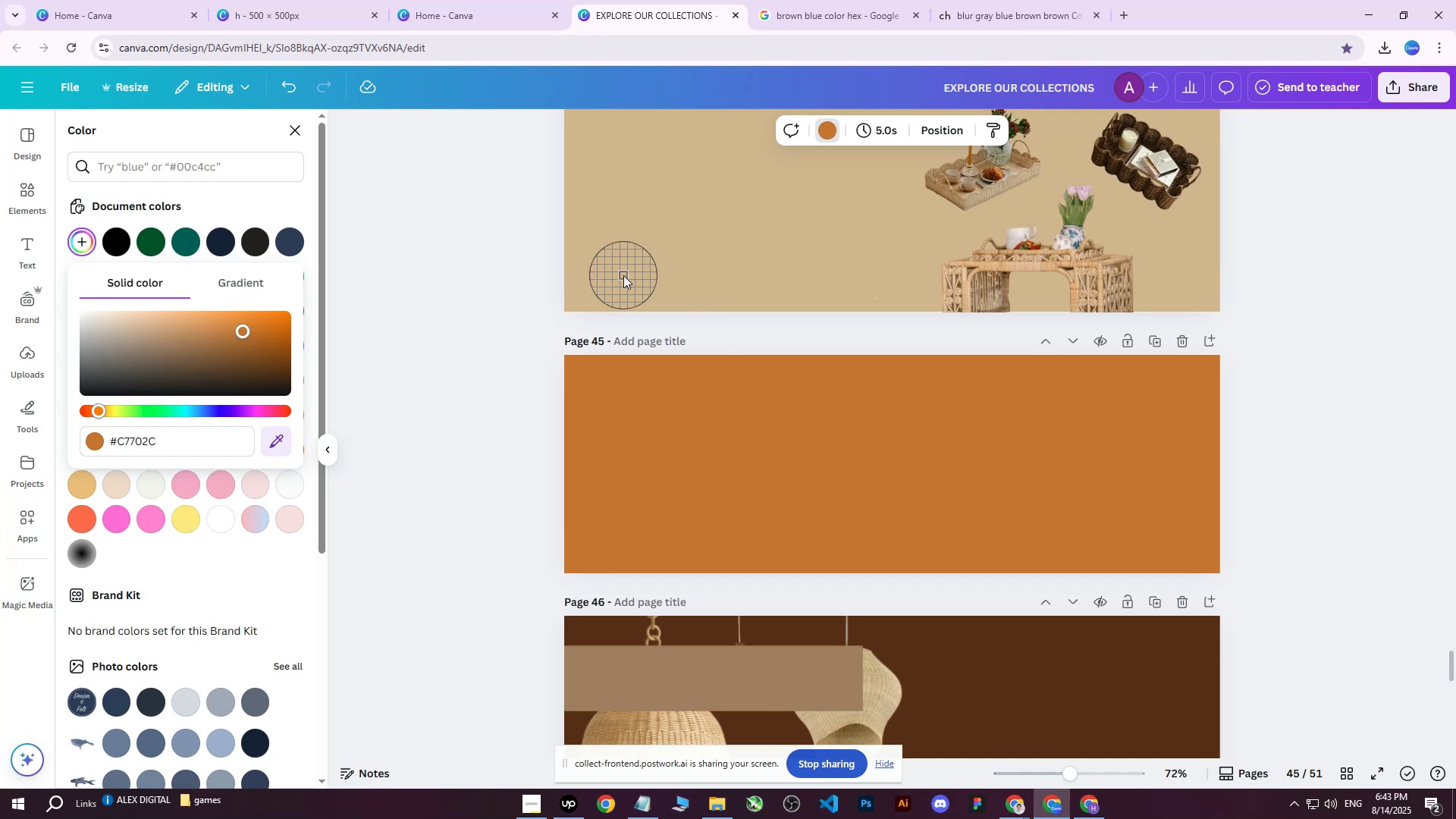 
scroll: coordinate [812, 483], scroll_direction: up, amount: 3.0
 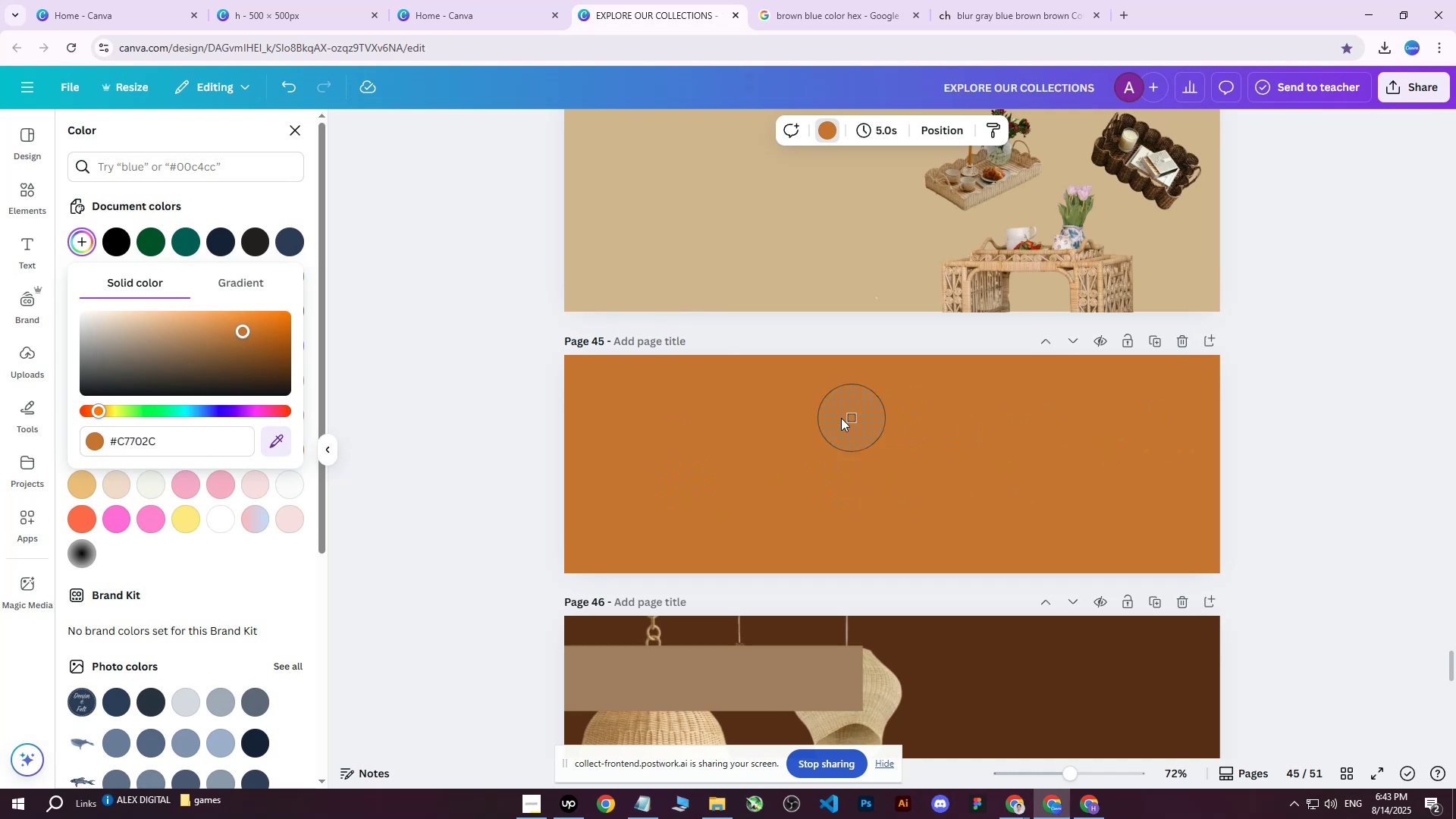 
left_click([805, 425])
 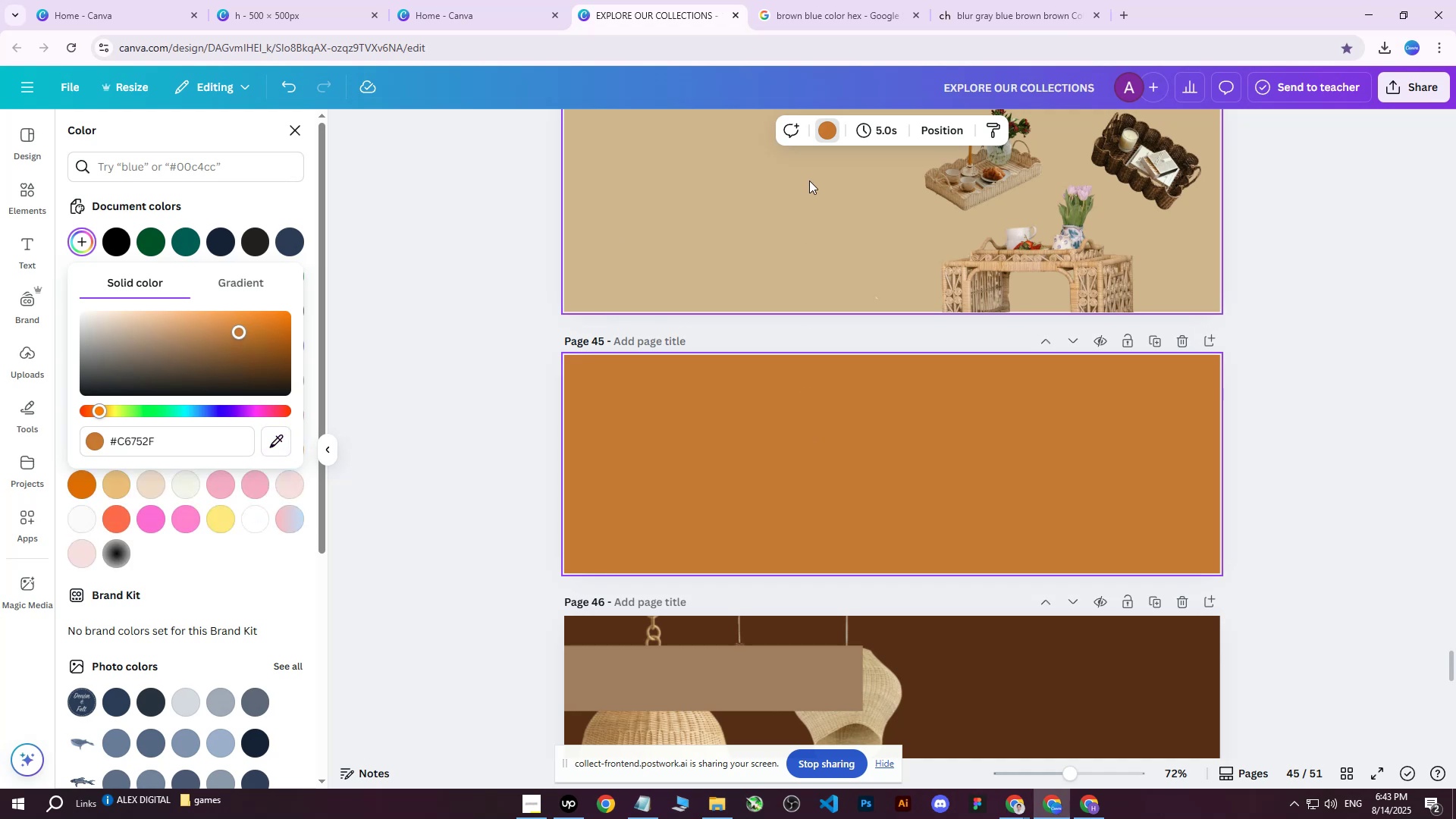 
left_click([822, 140])
 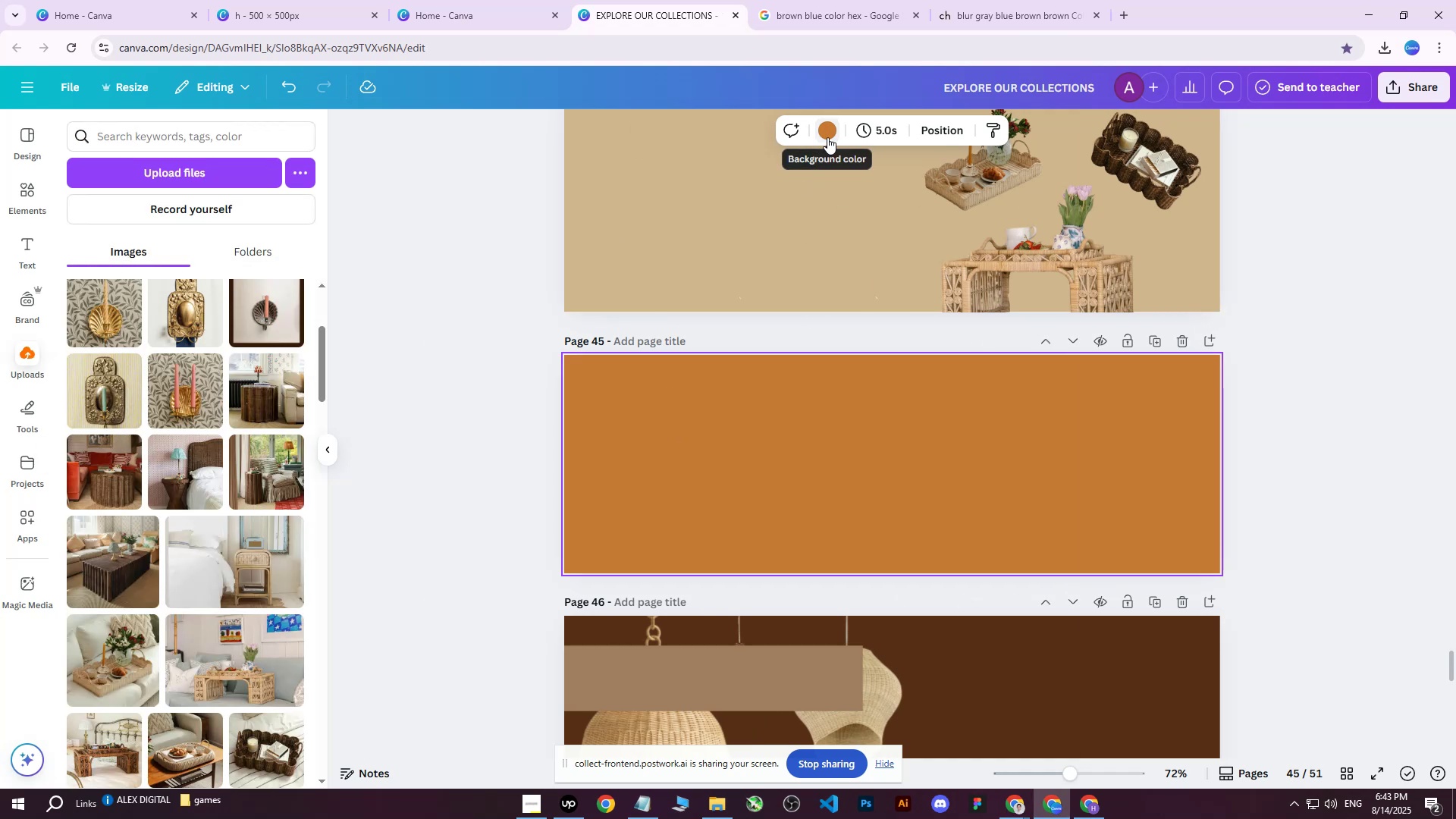 
double_click([840, 133])
 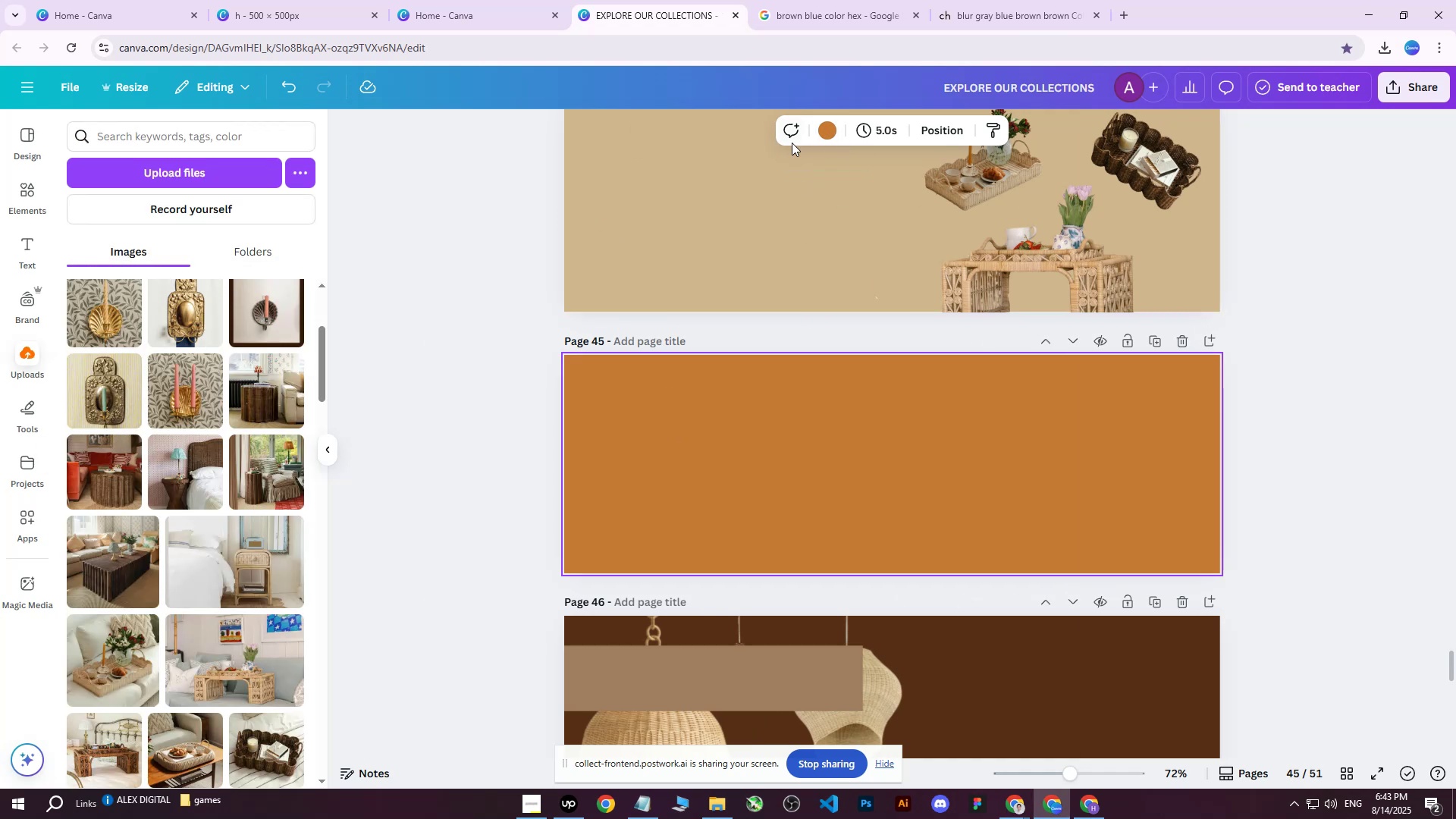 
left_click([831, 127])
 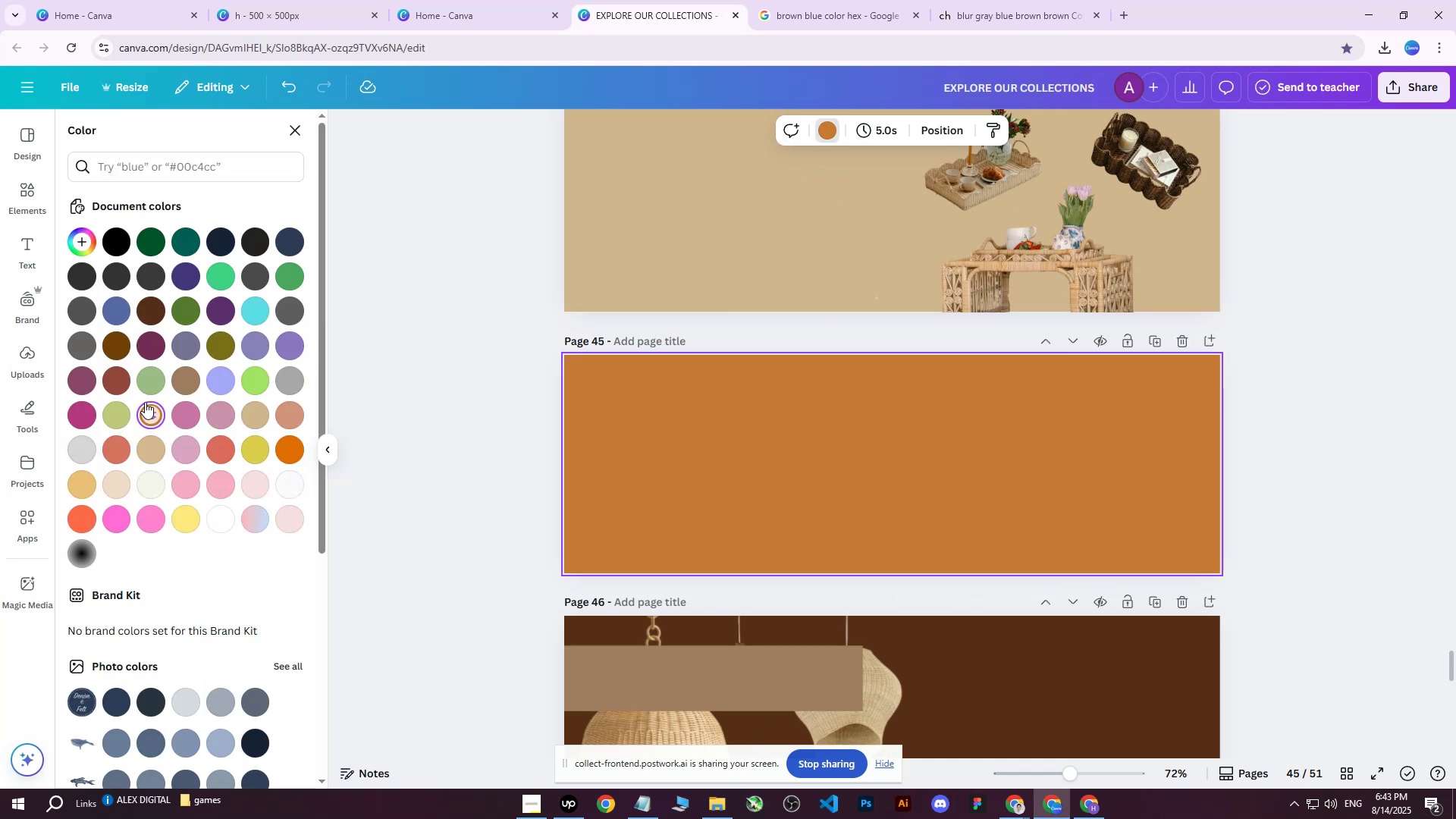 
left_click([154, 419])
 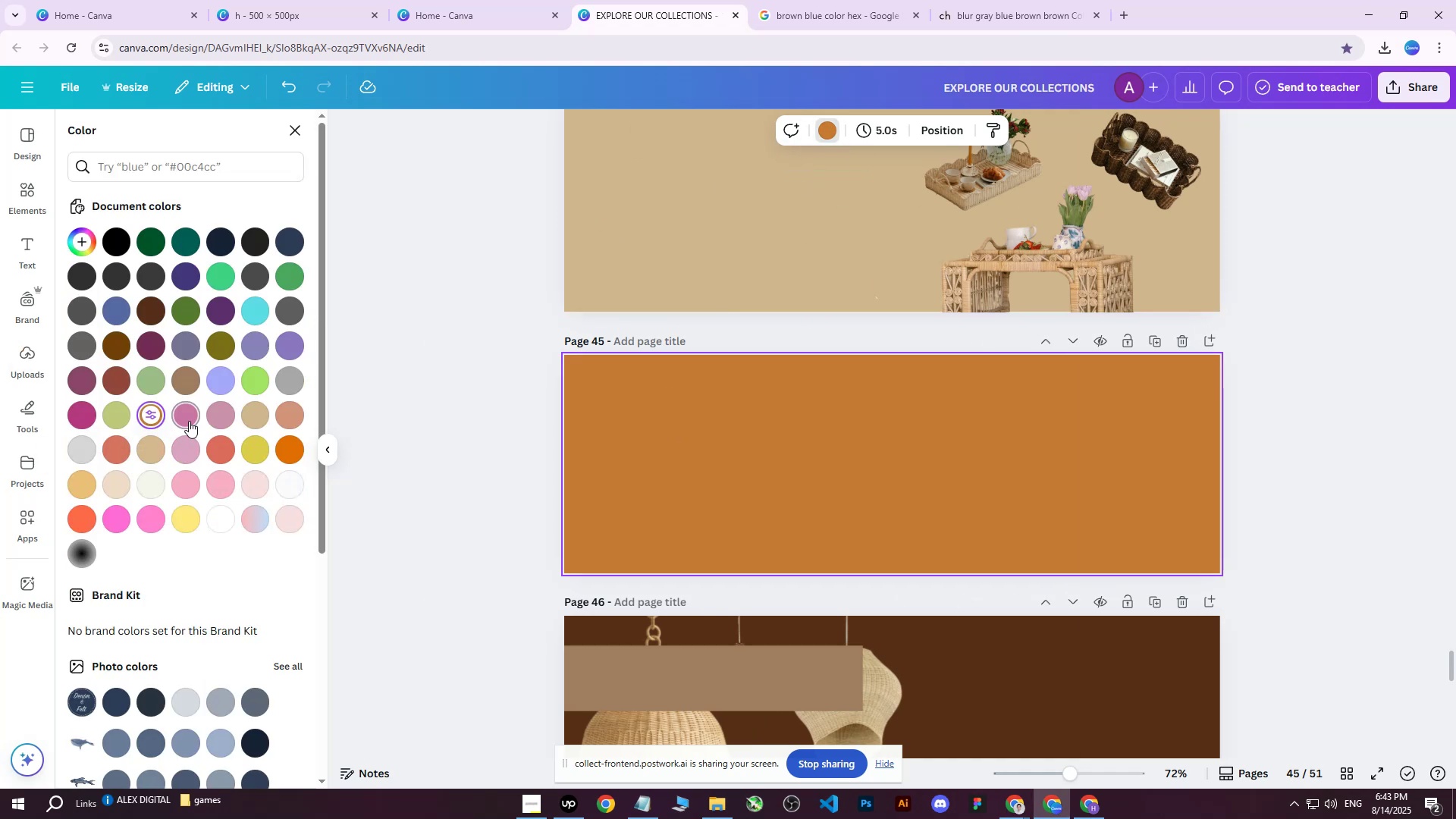 
left_click([156, 418])
 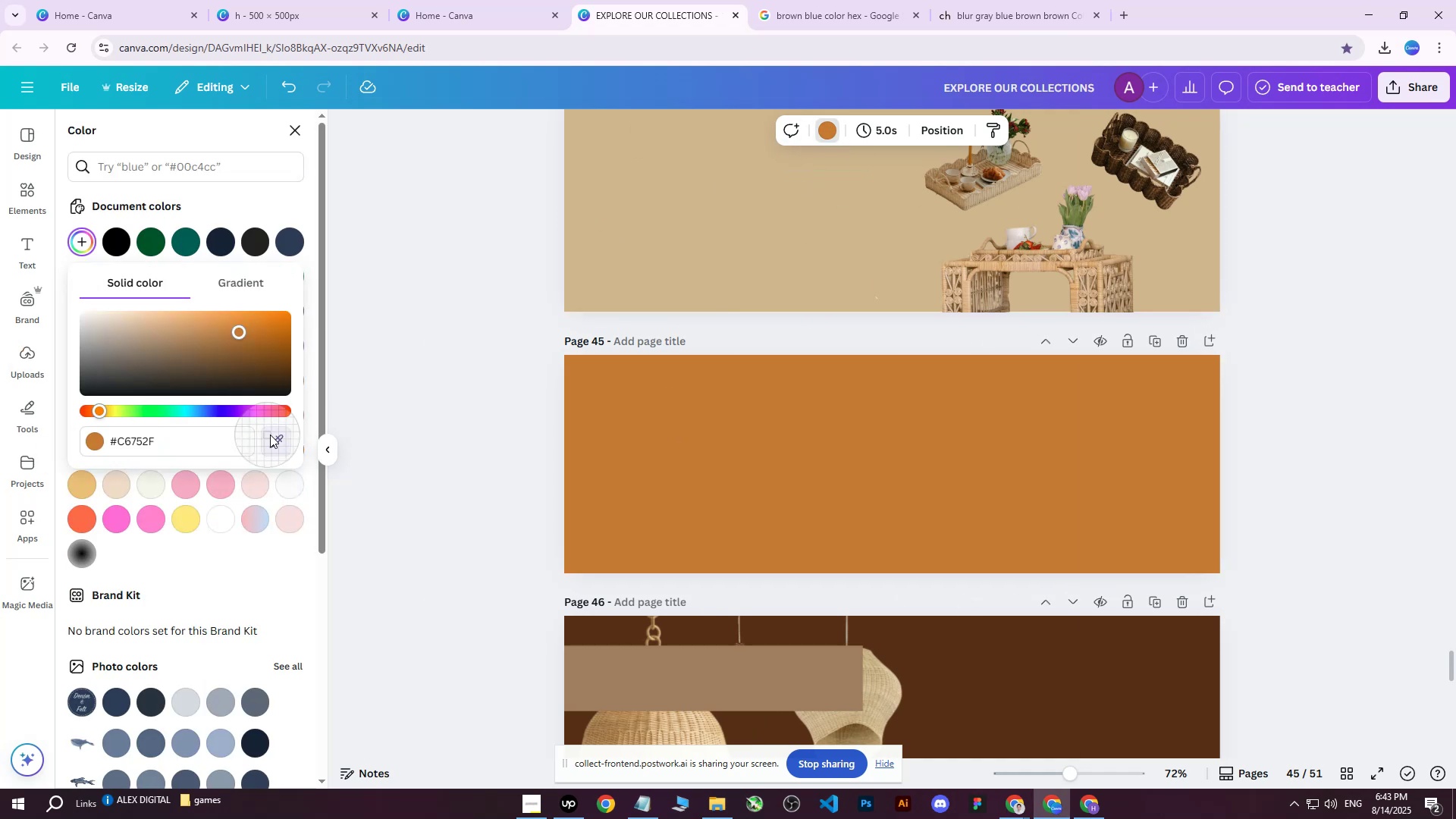 
double_click([706, 240])
 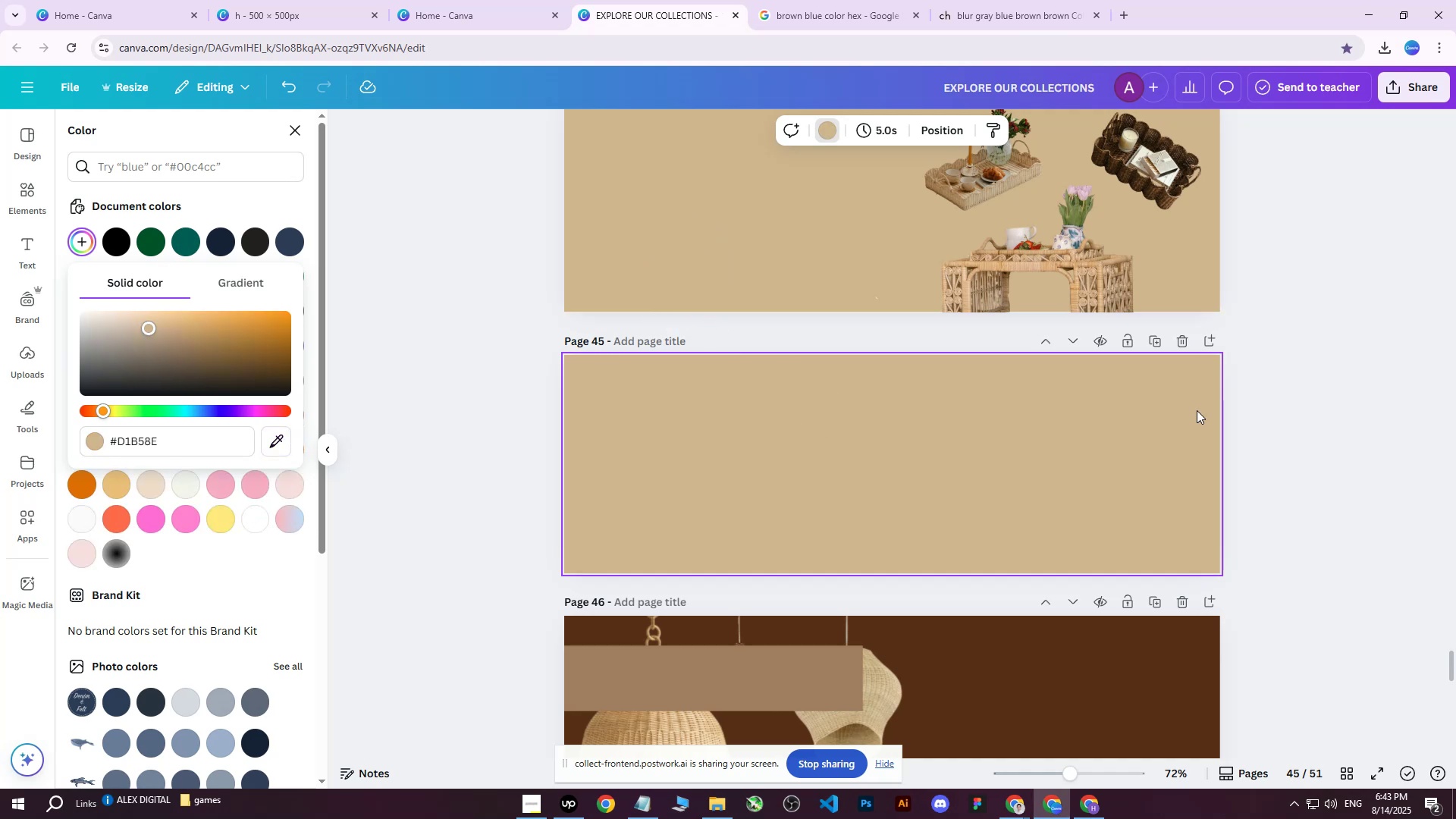 
double_click([1279, 402])
 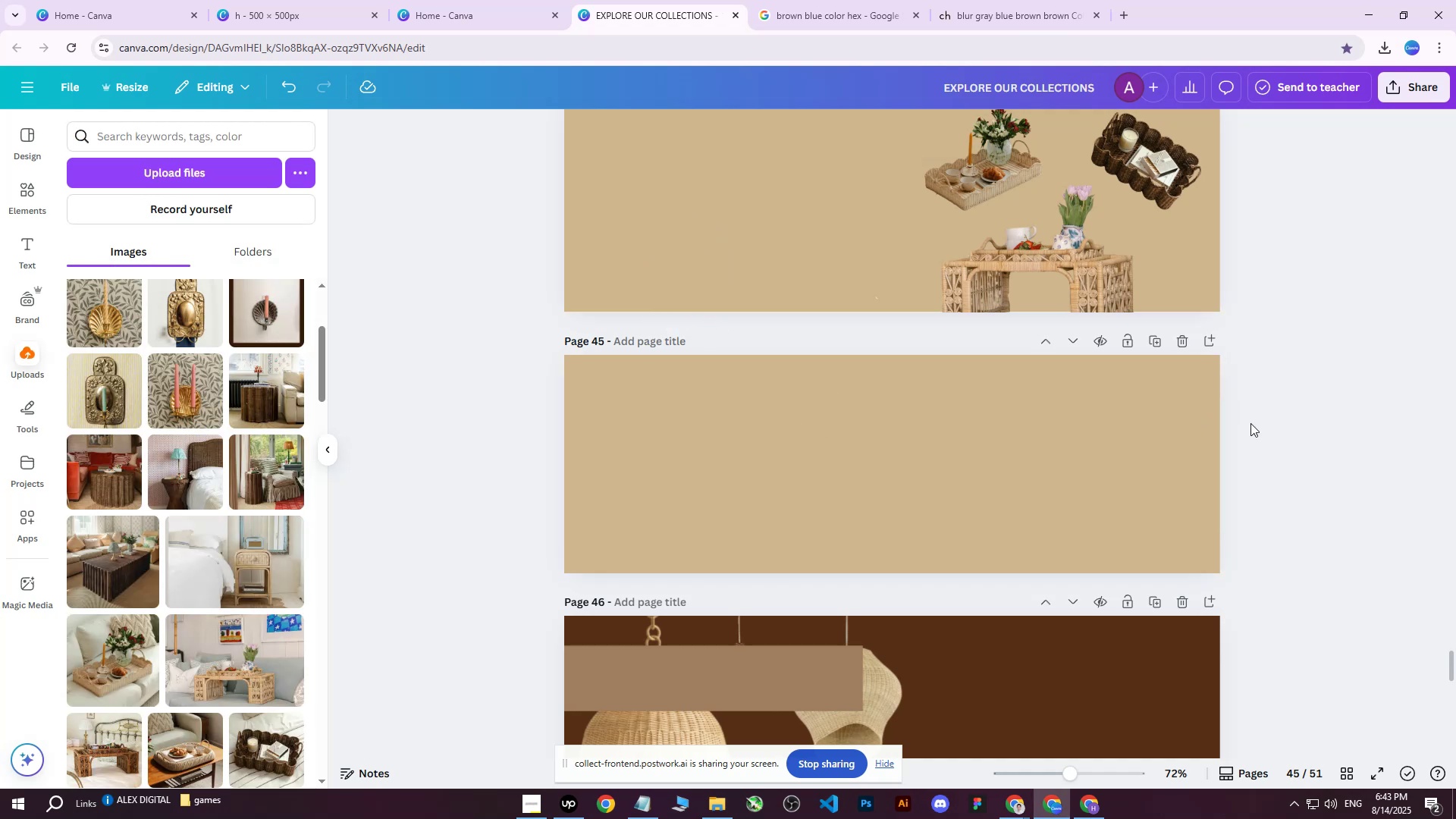 
scroll: coordinate [1100, 454], scroll_direction: none, amount: 0.0
 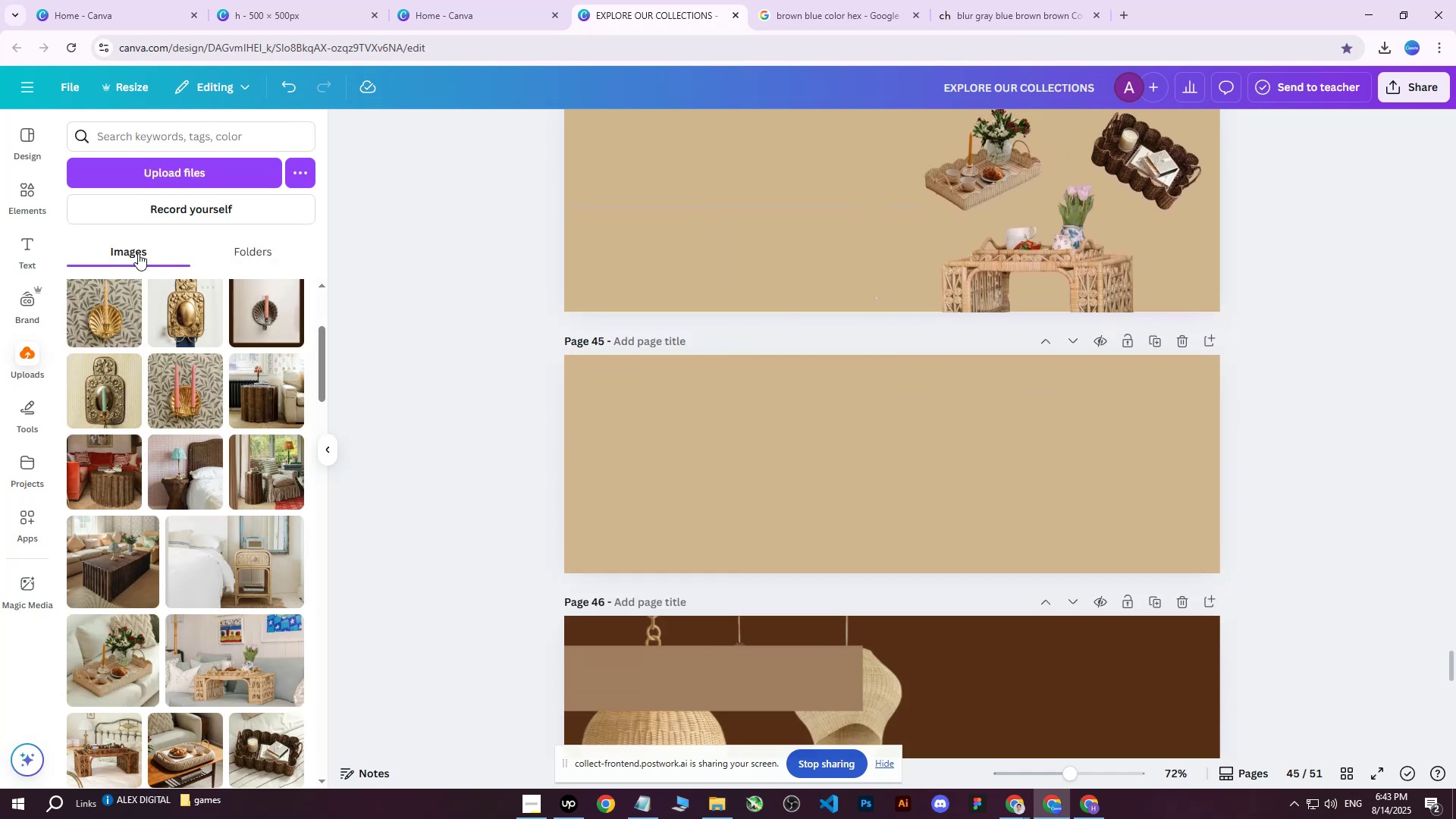 
wait(9.12)
 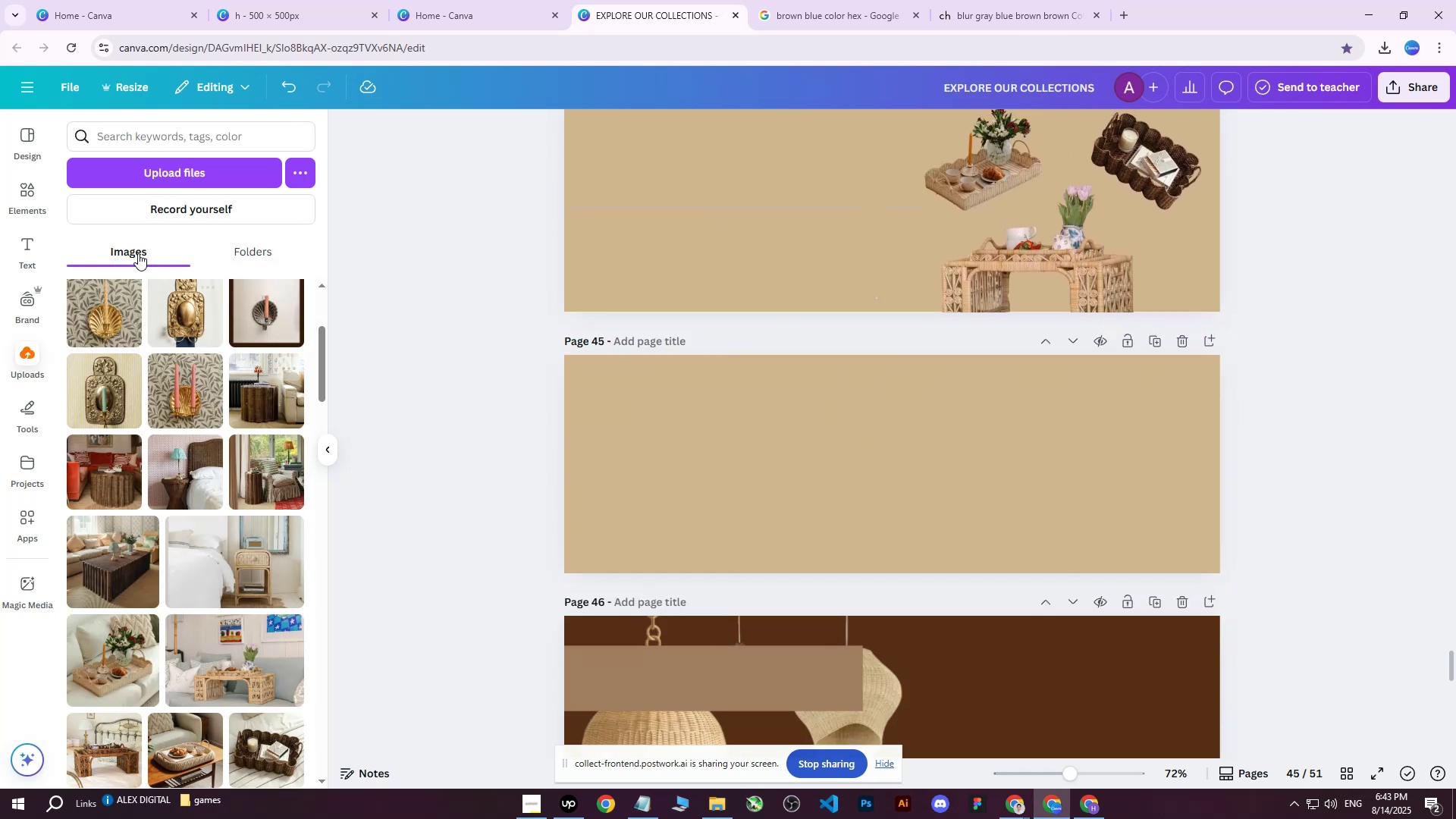 
left_click([164, 177])
 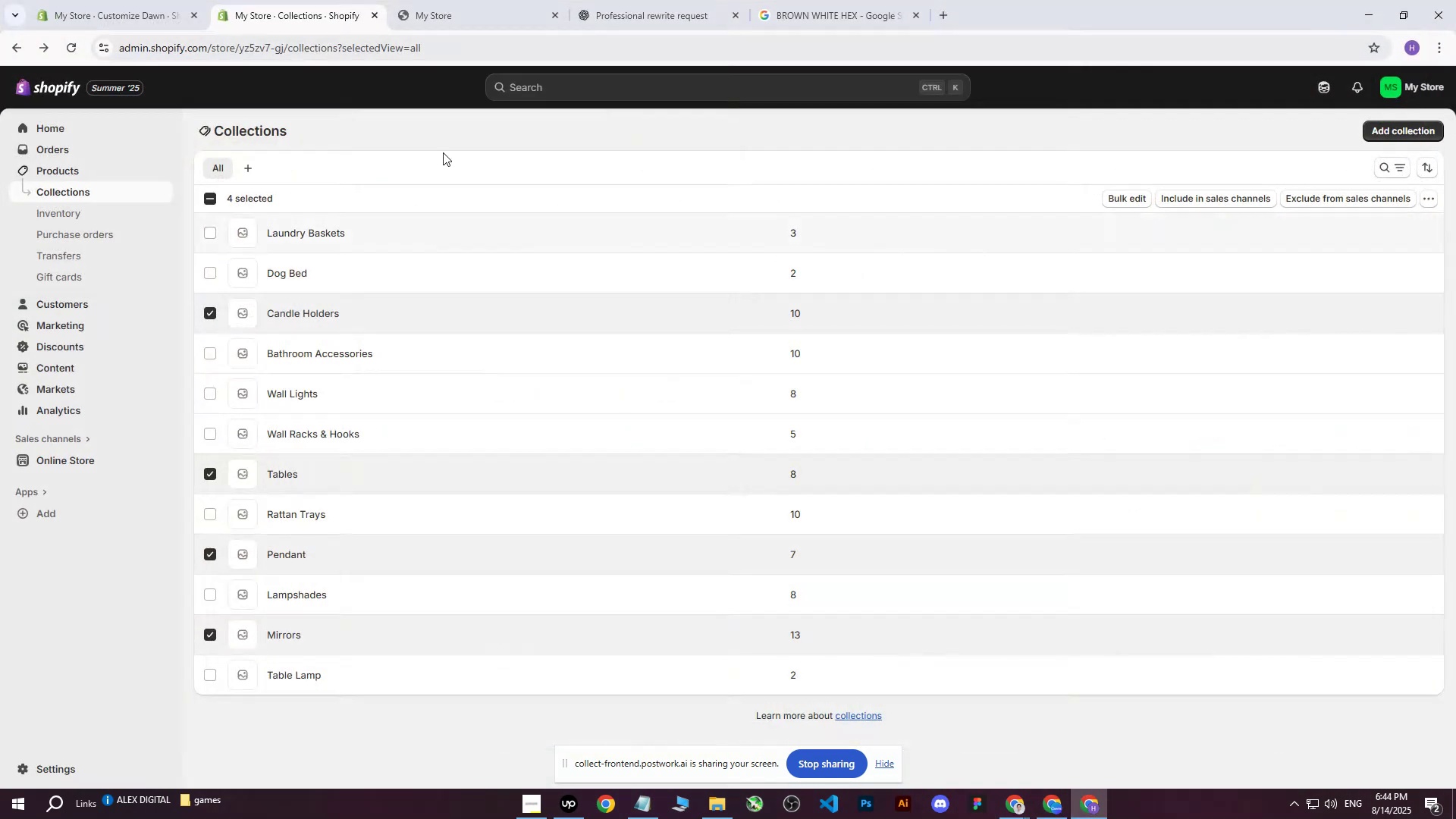 
left_click([86, 0])
 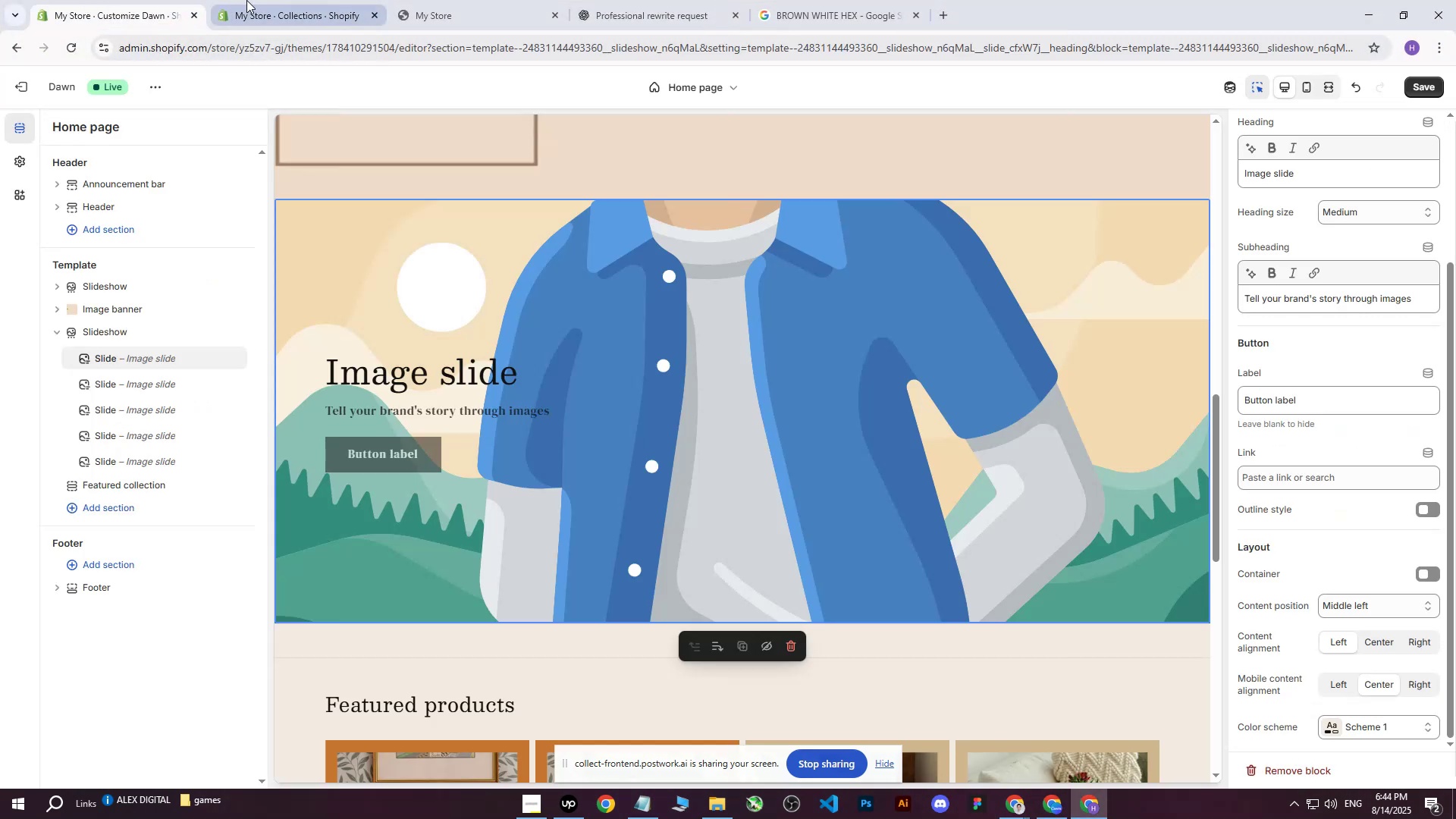 
scroll: coordinate [722, 401], scroll_direction: down, amount: 5.0
 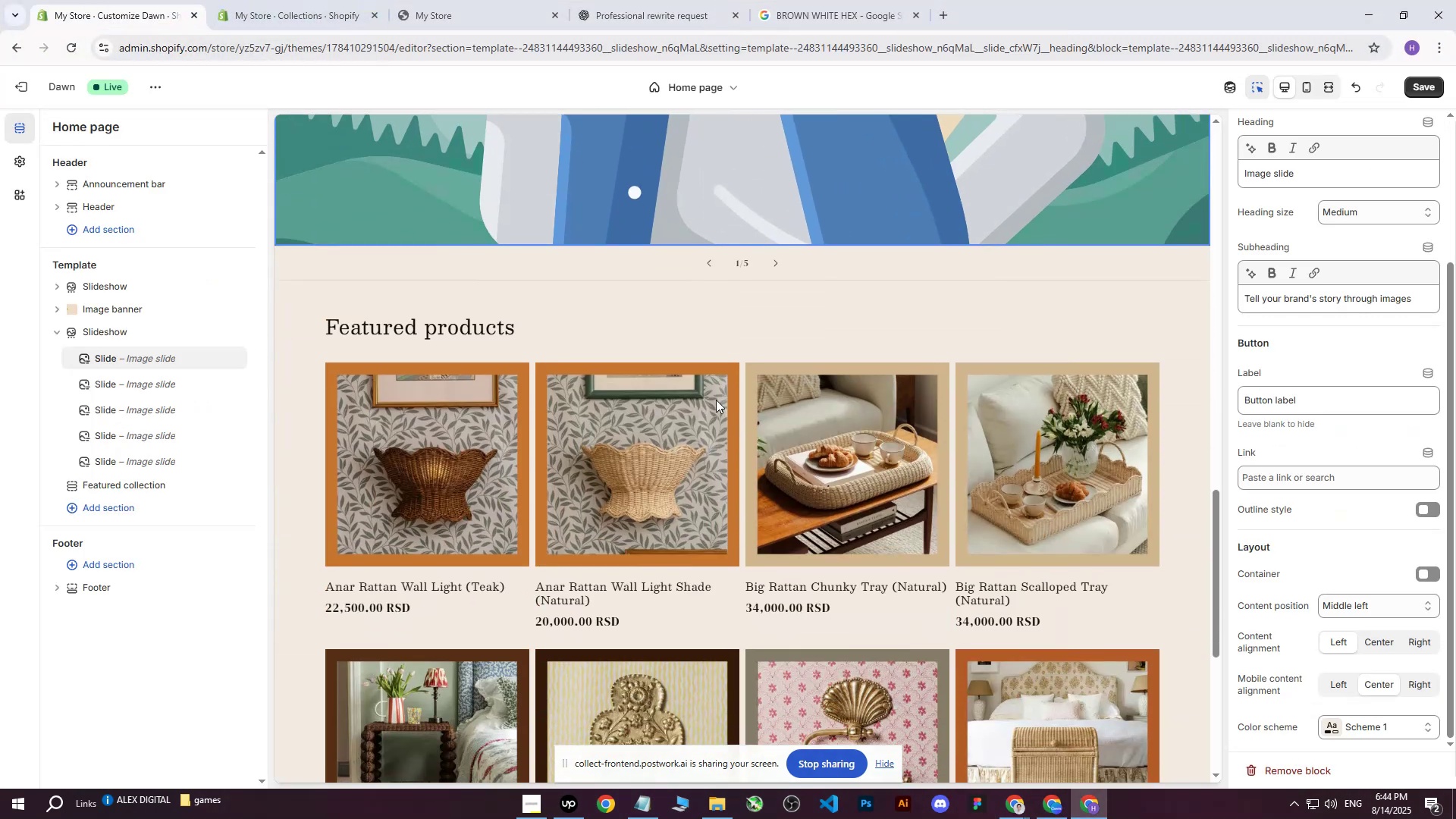 
mouse_move([692, 410])
 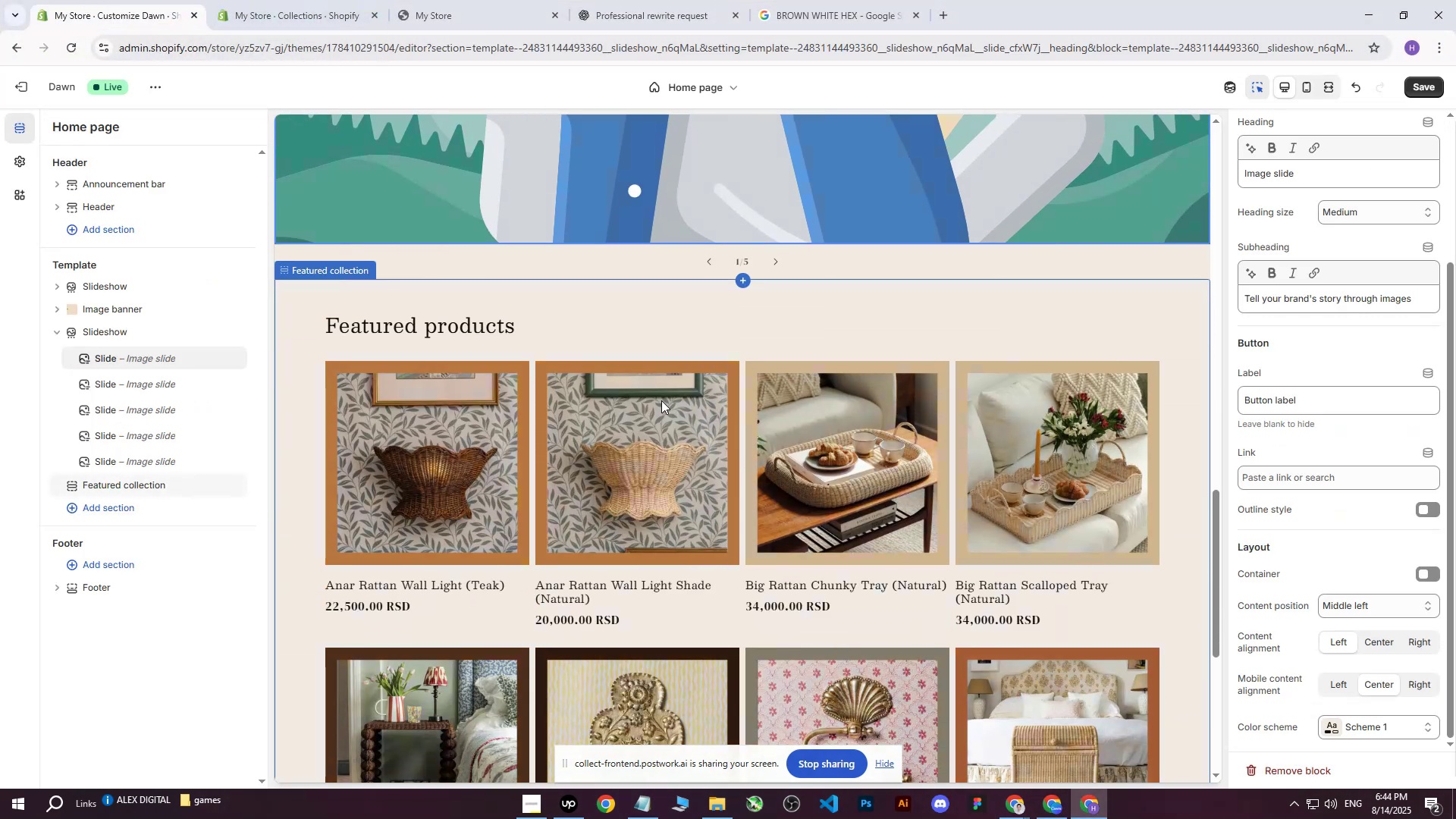 
scroll: coordinate [366, 250], scroll_direction: up, amount: 4.0
 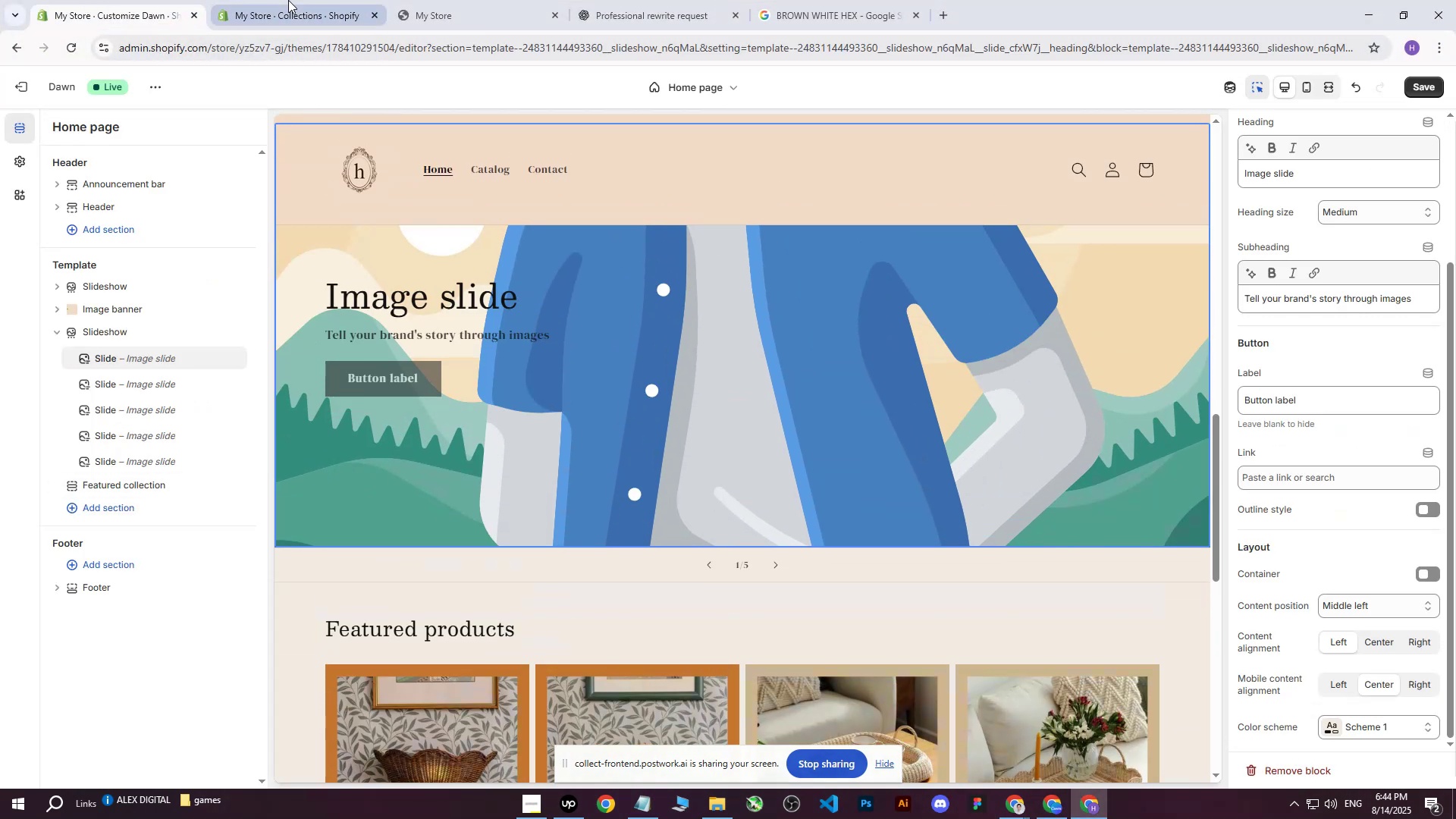 
left_click([288, 0])
 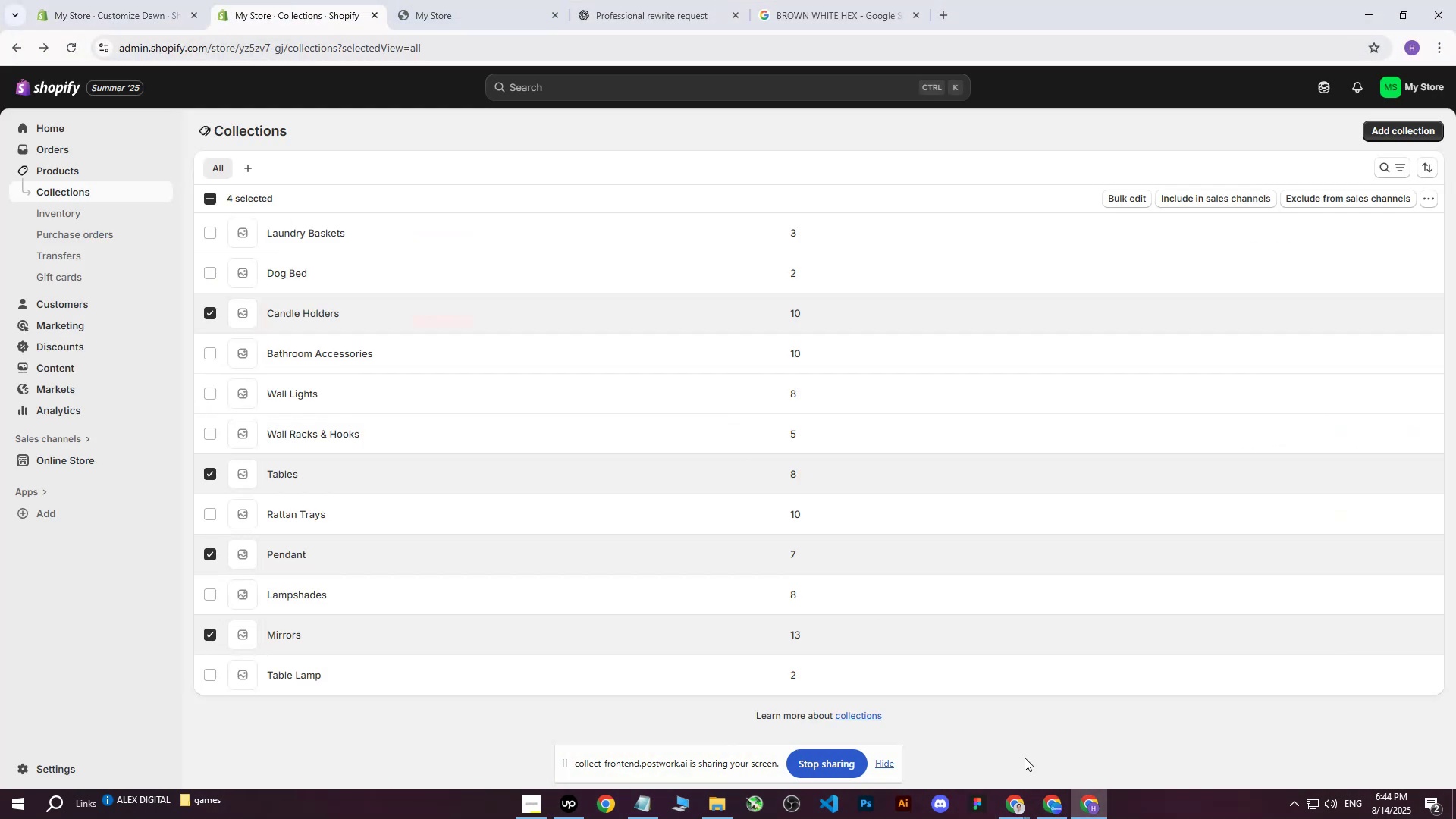 
left_click([1014, 803])
 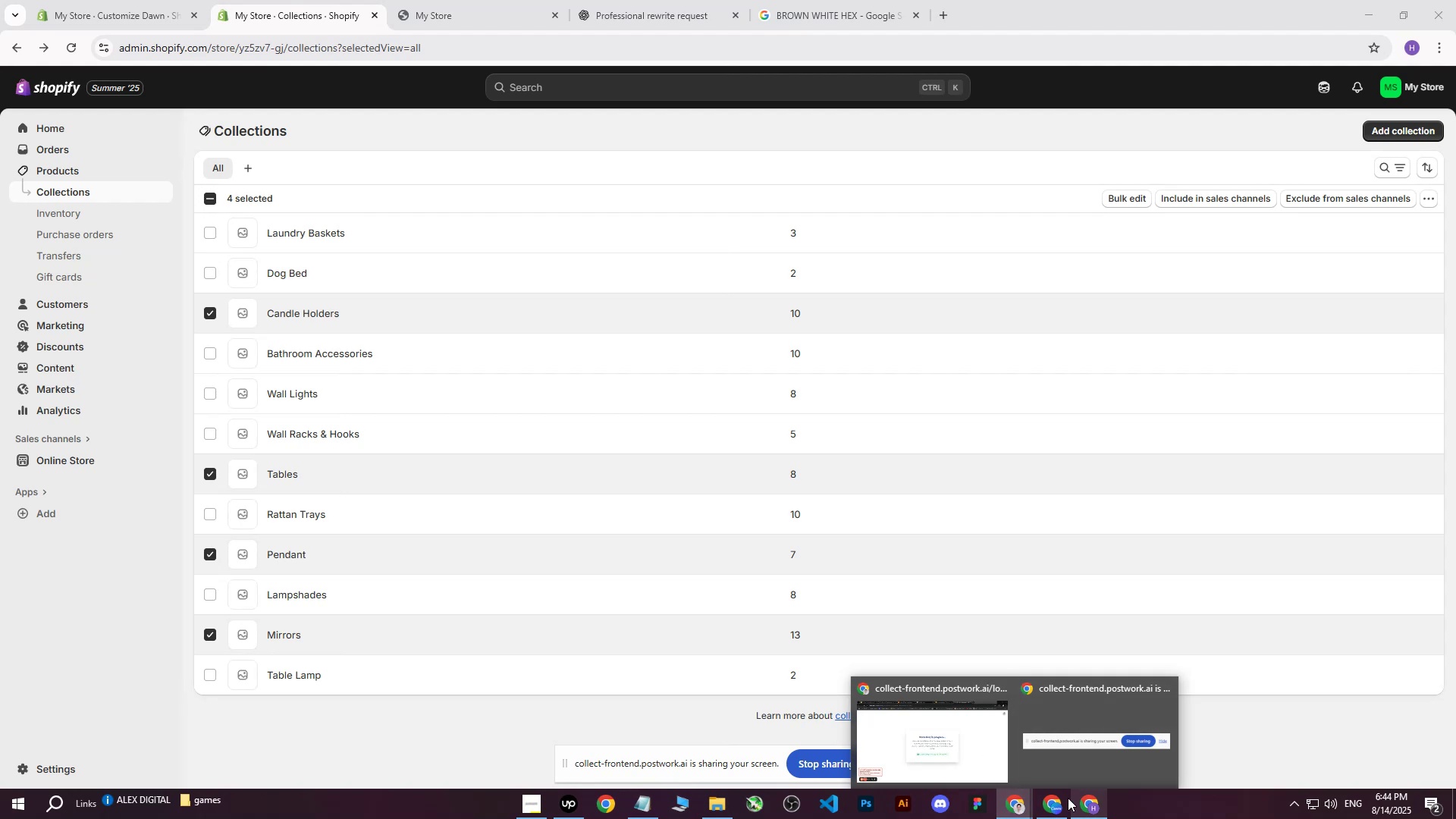 
left_click([961, 754])
 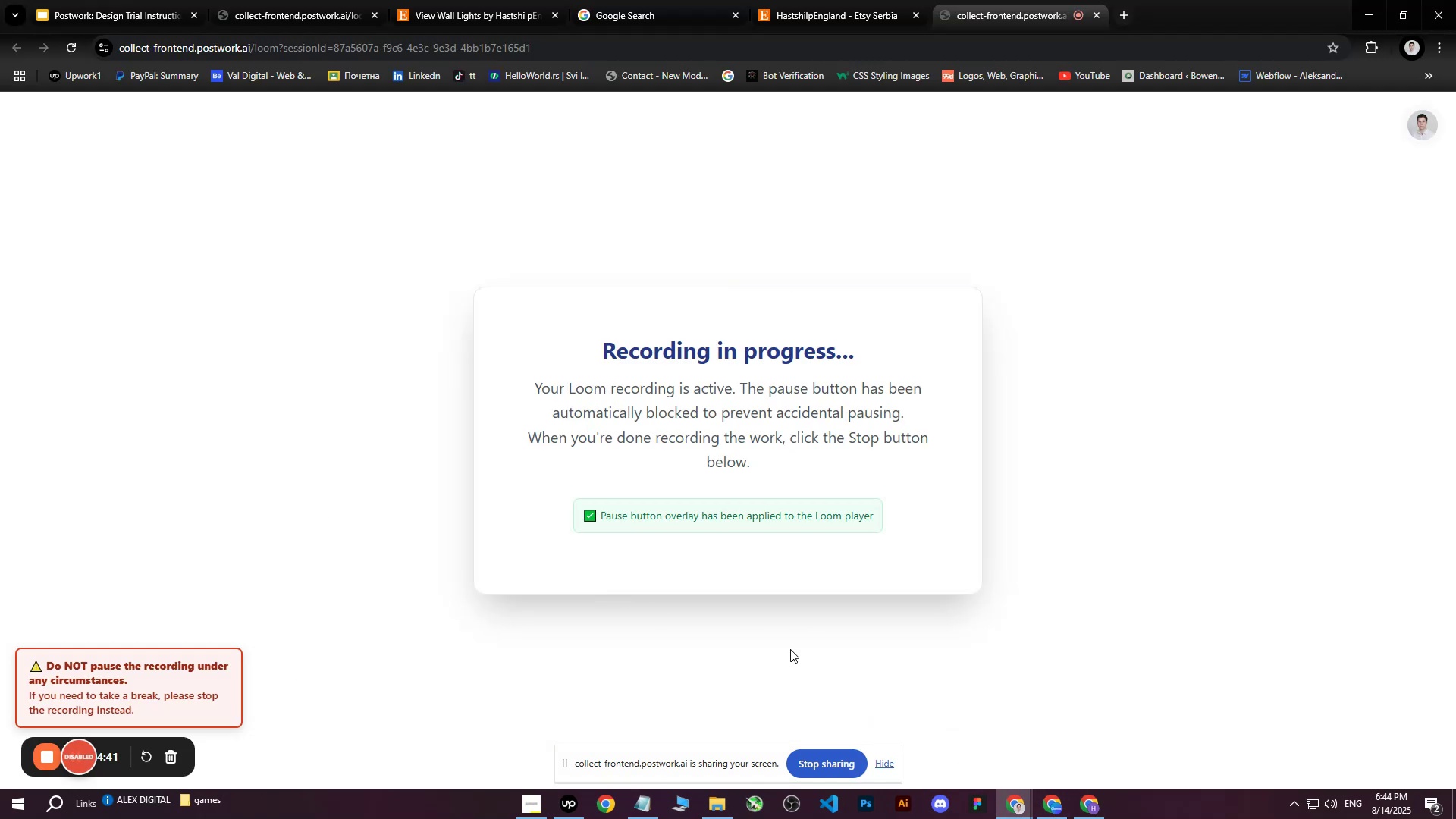 
left_click([534, 802])
 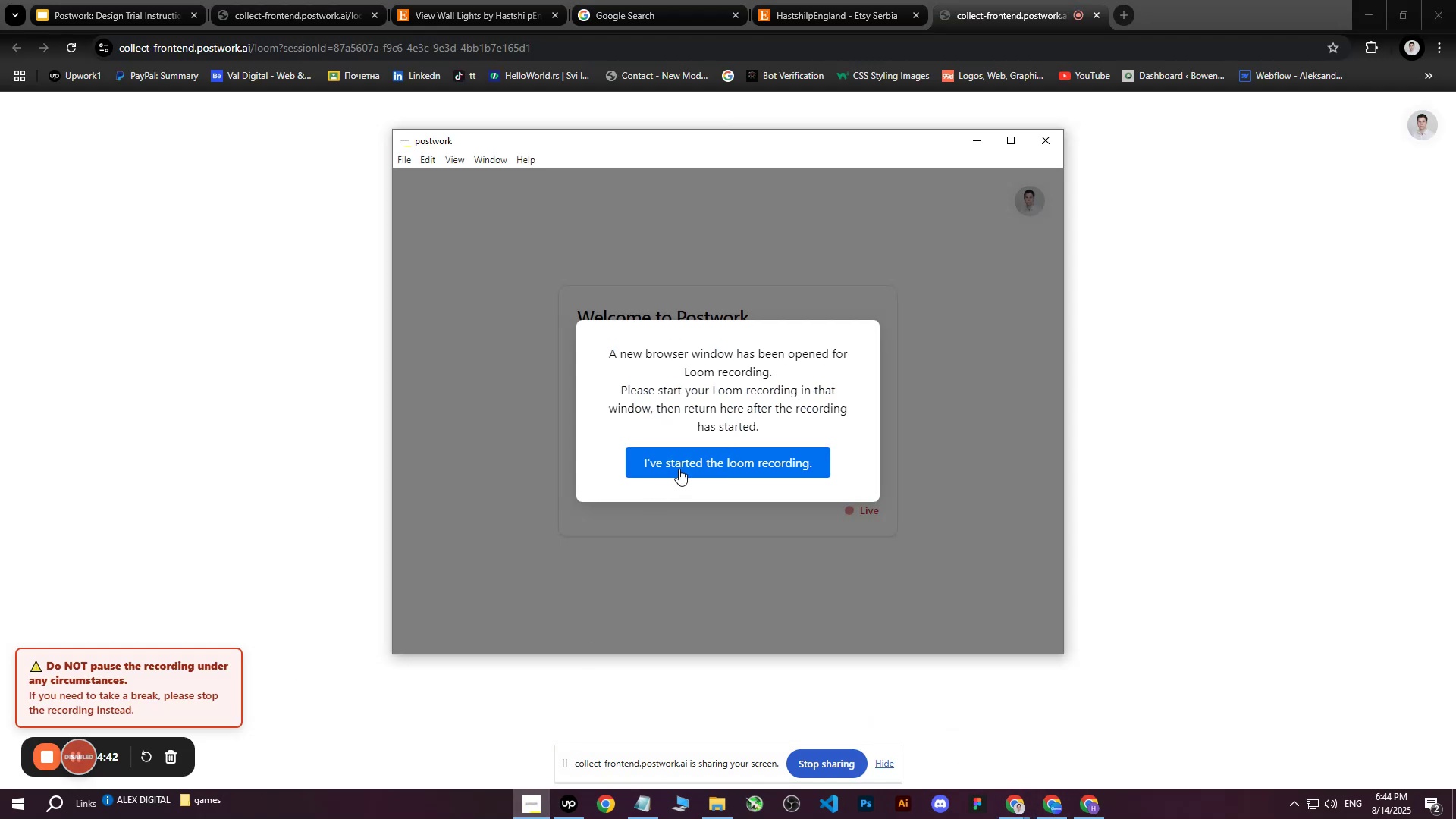 
left_click([682, 466])
 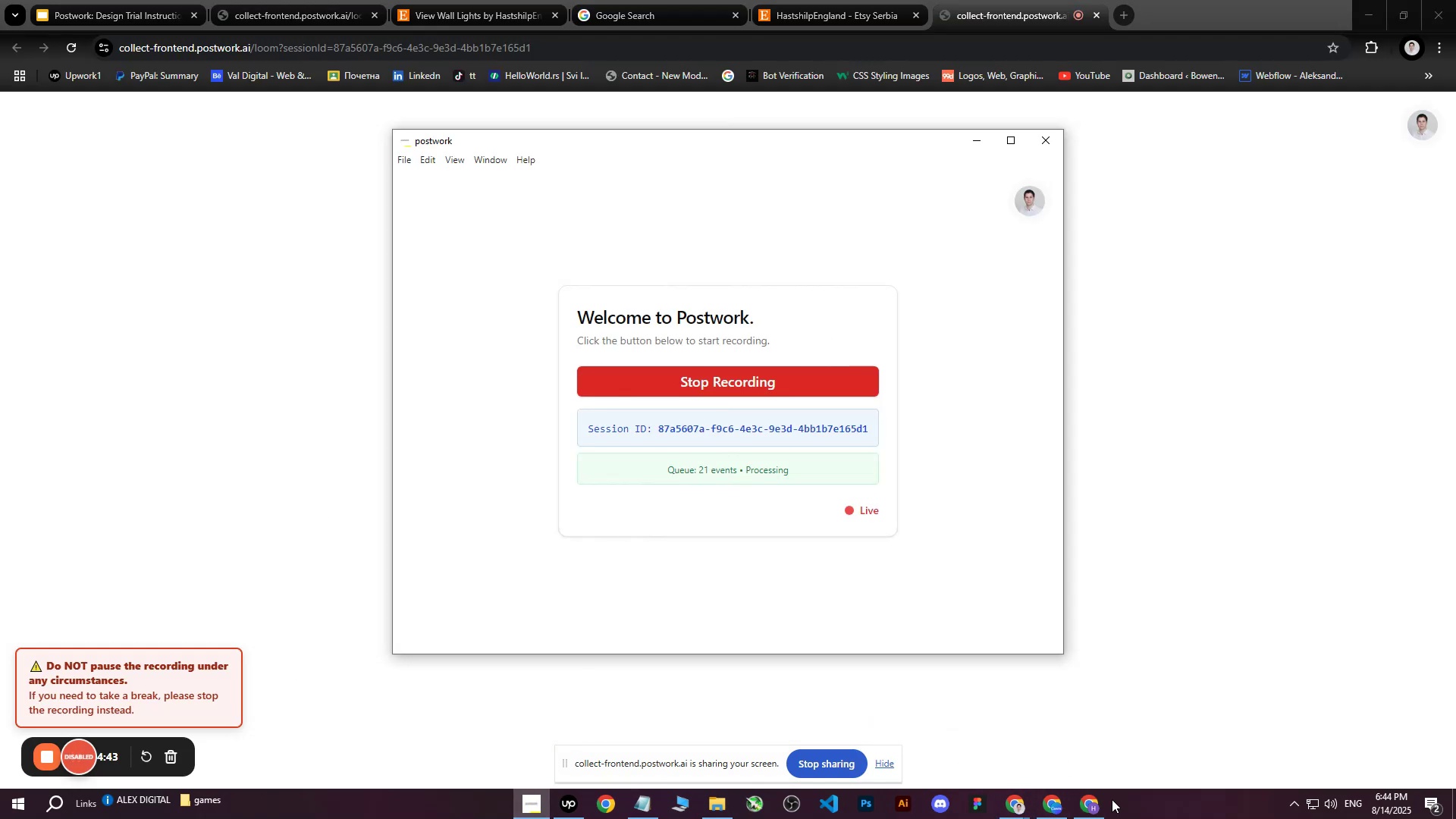 
left_click([1089, 814])
 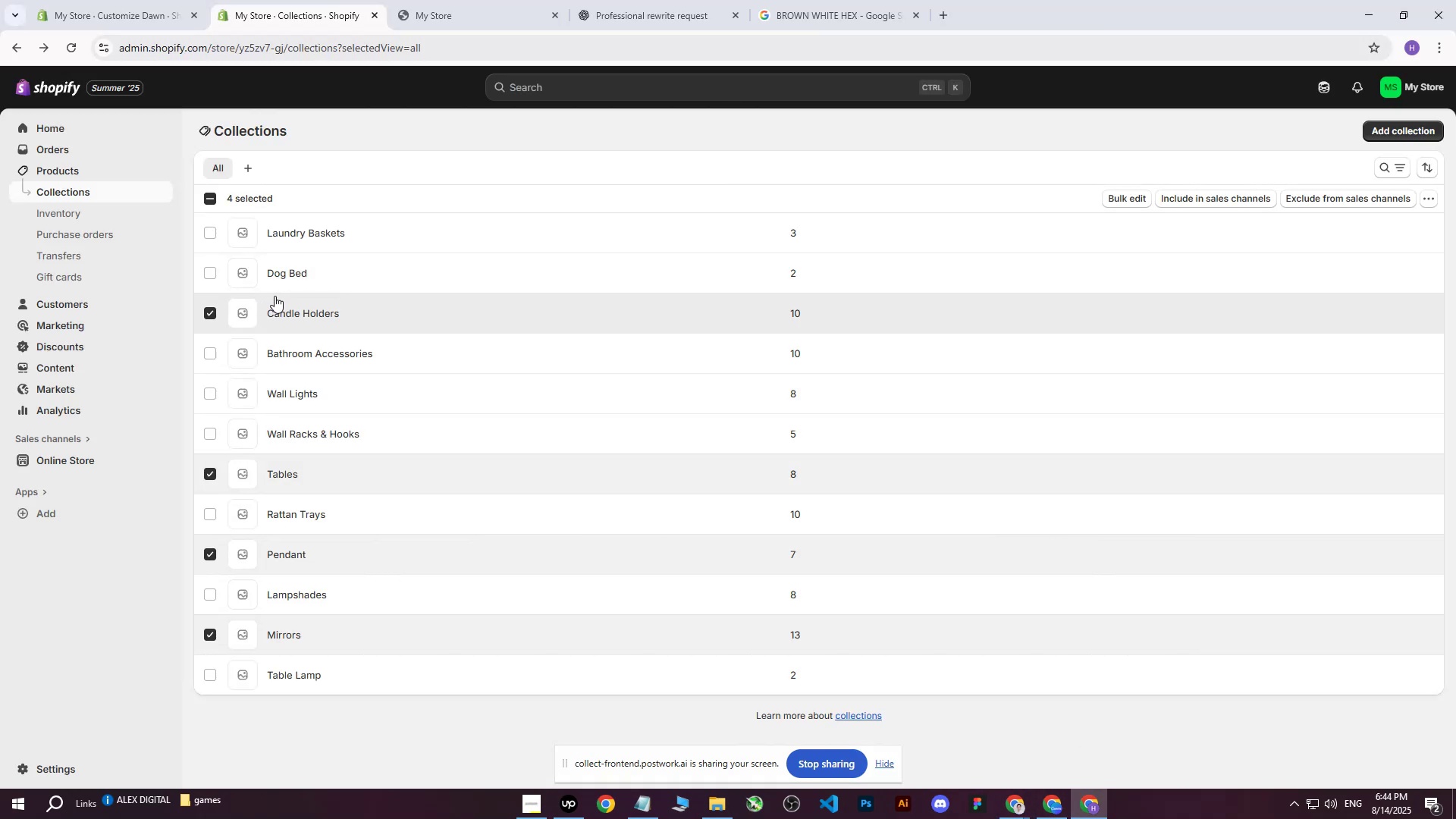 
wait(9.28)
 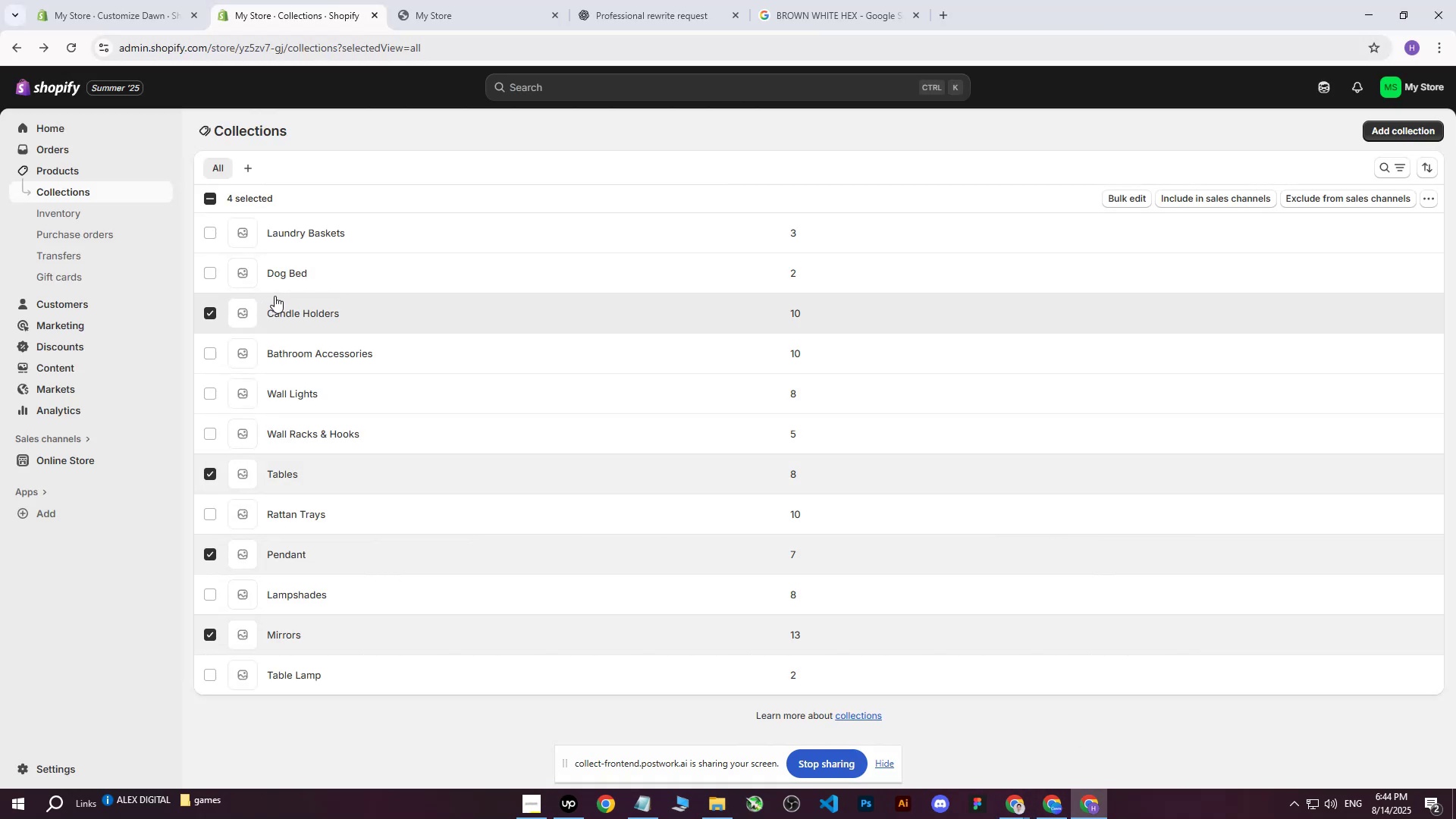 
left_click([149, 0])
 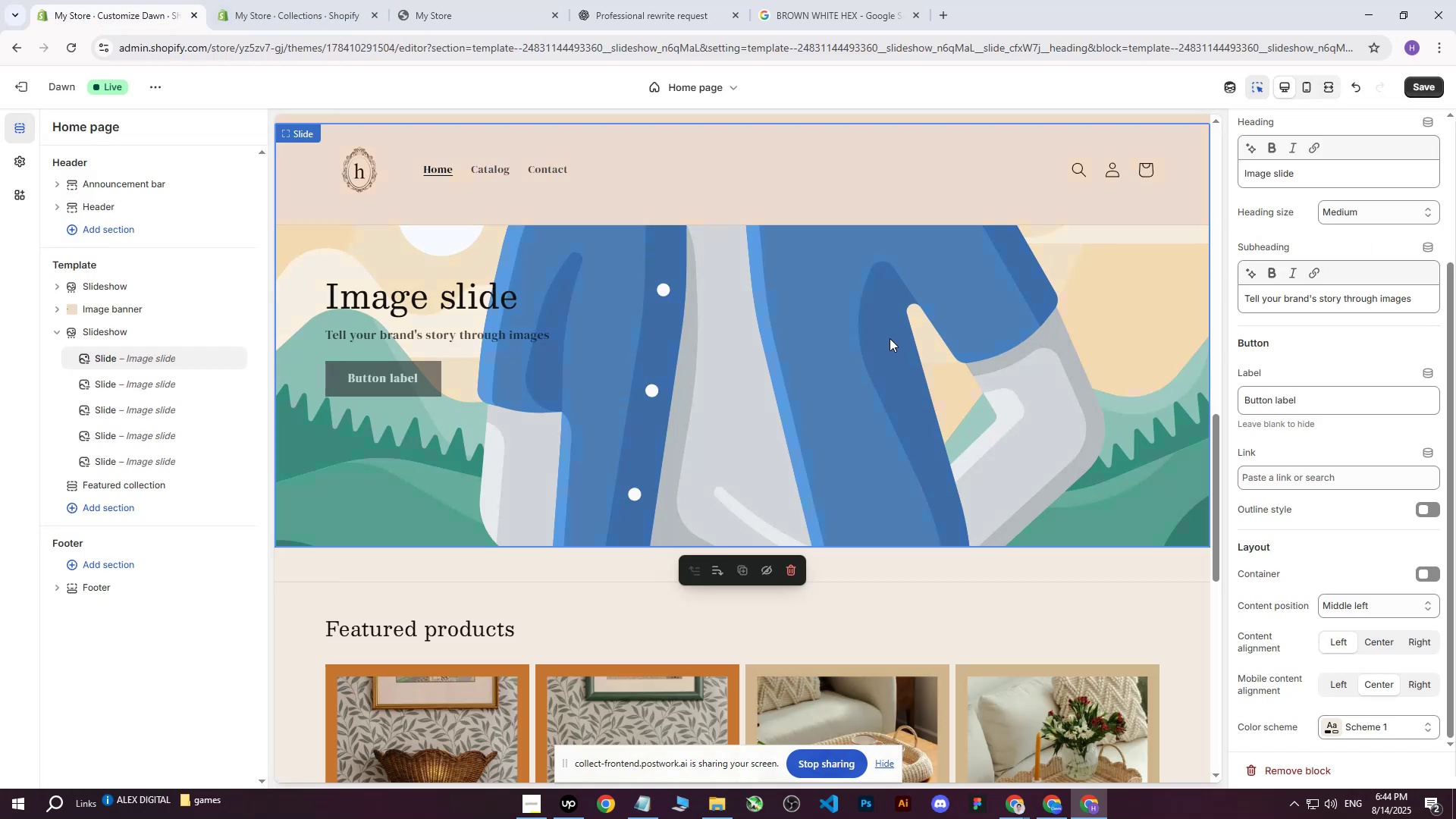 
left_click([1047, 805])
 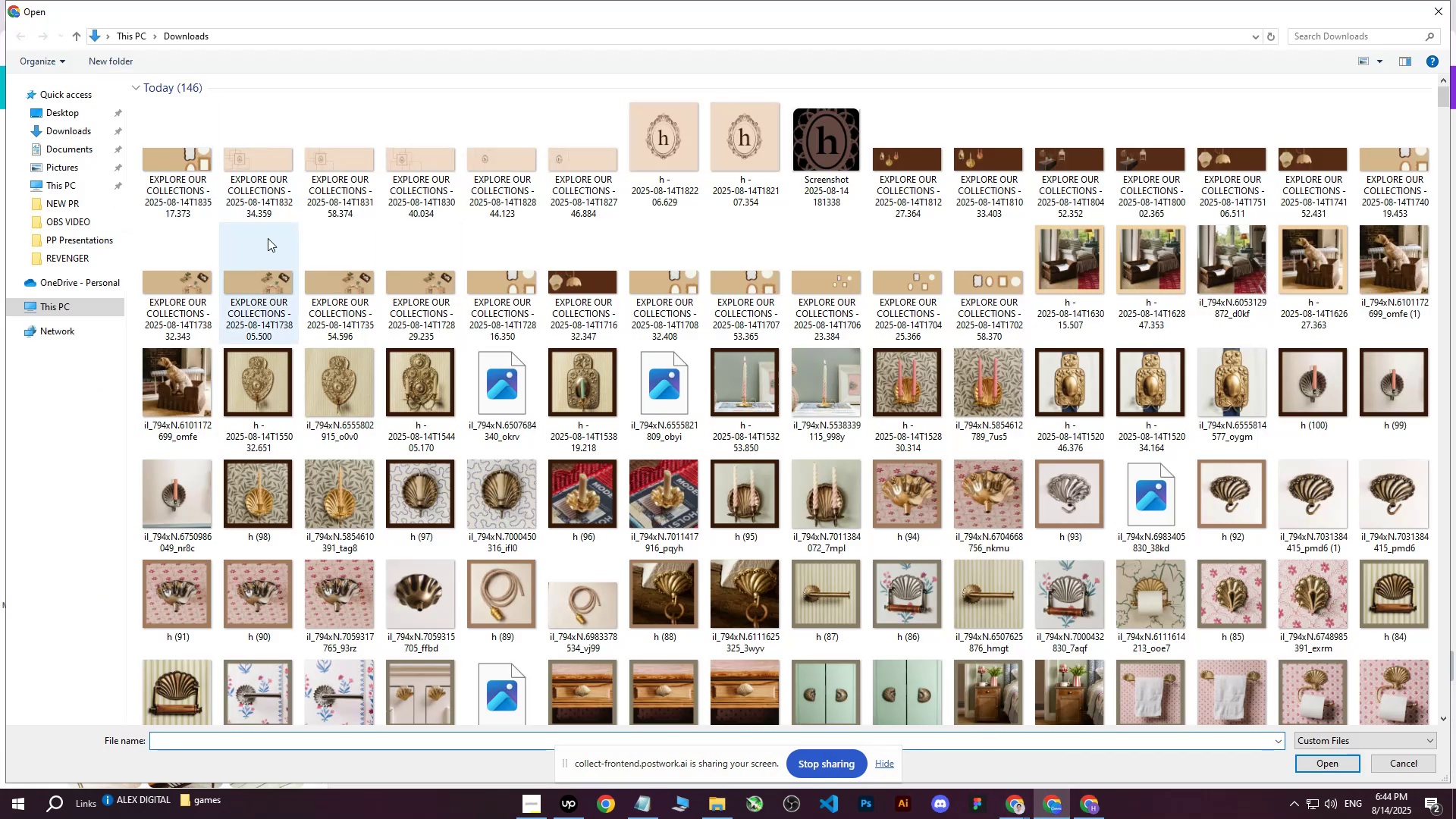 
scroll: coordinate [995, 436], scroll_direction: down, amount: 1.0
 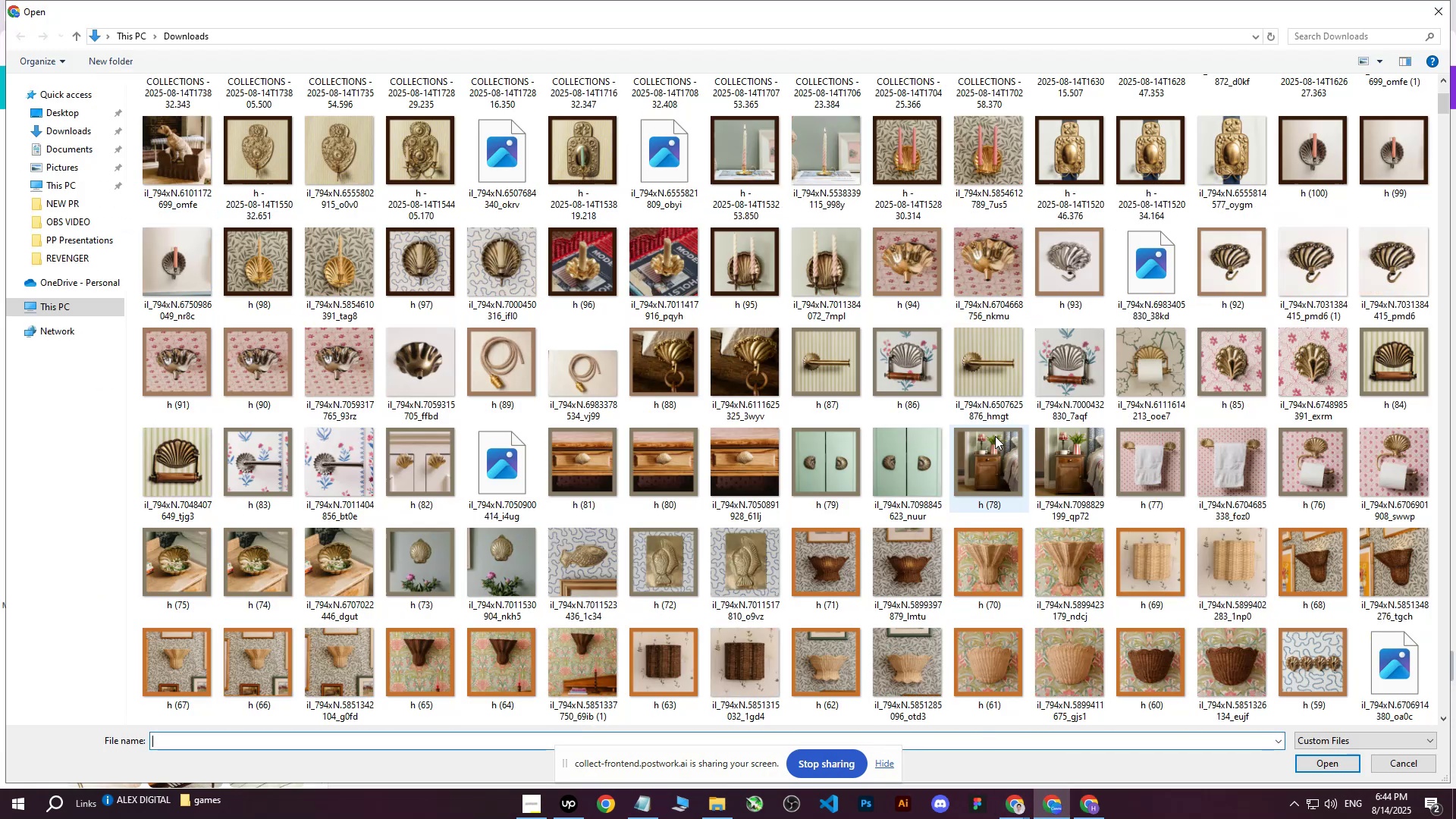 
scroll: coordinate [995, 435], scroll_direction: up, amount: 3.0
 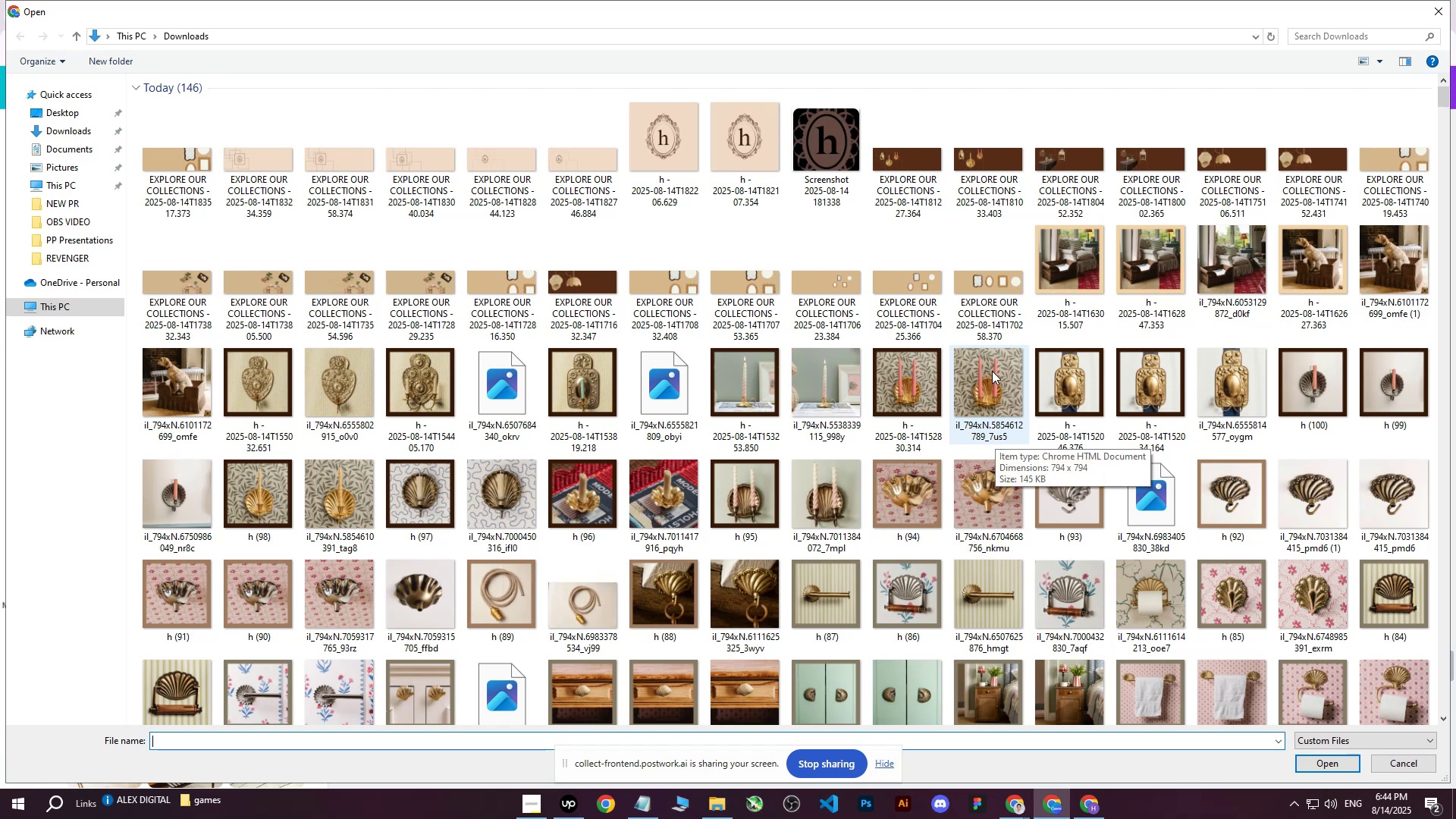 
scroll: coordinate [992, 371], scroll_direction: down, amount: 2.0
 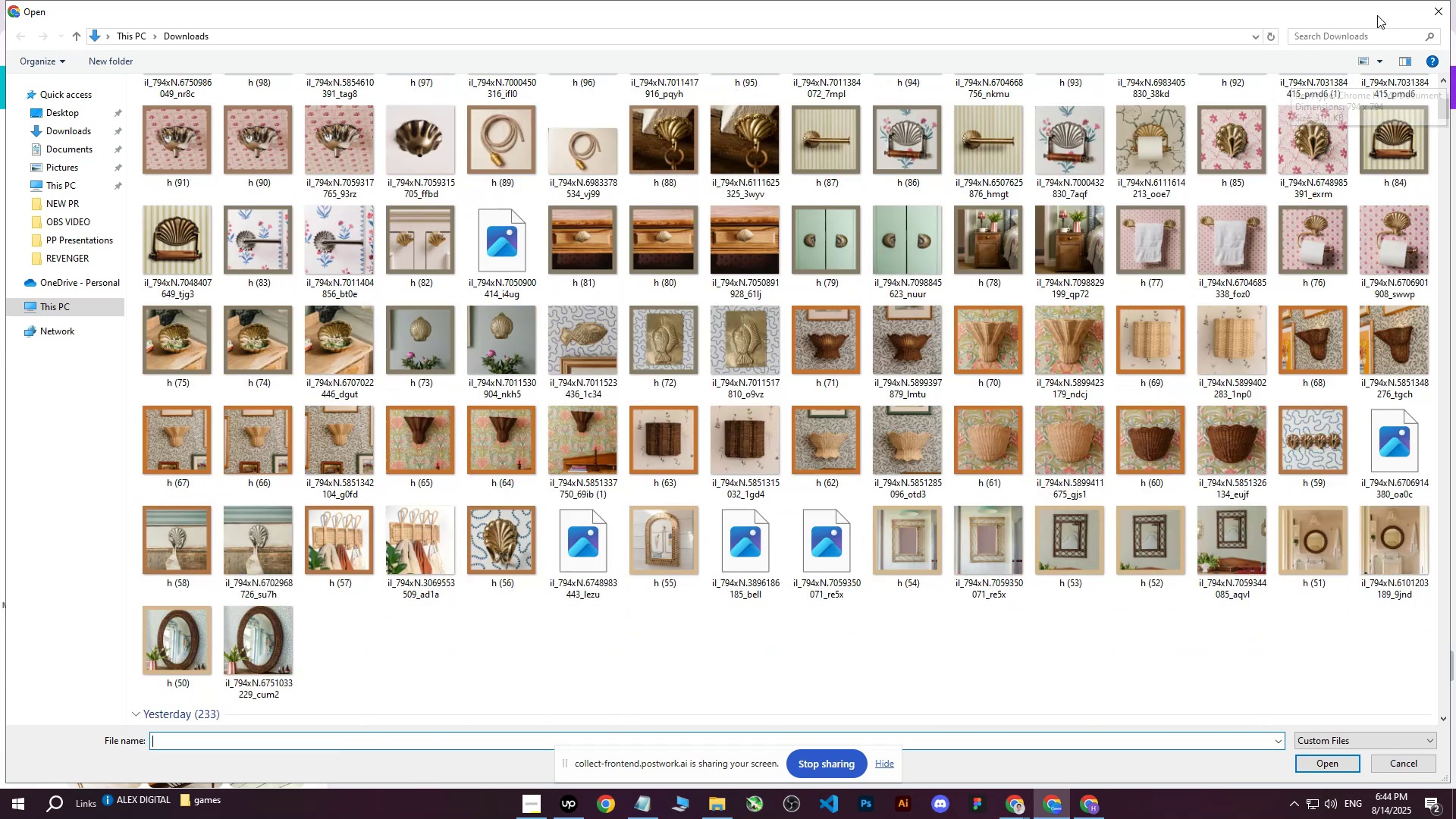 
wait(7.0)
 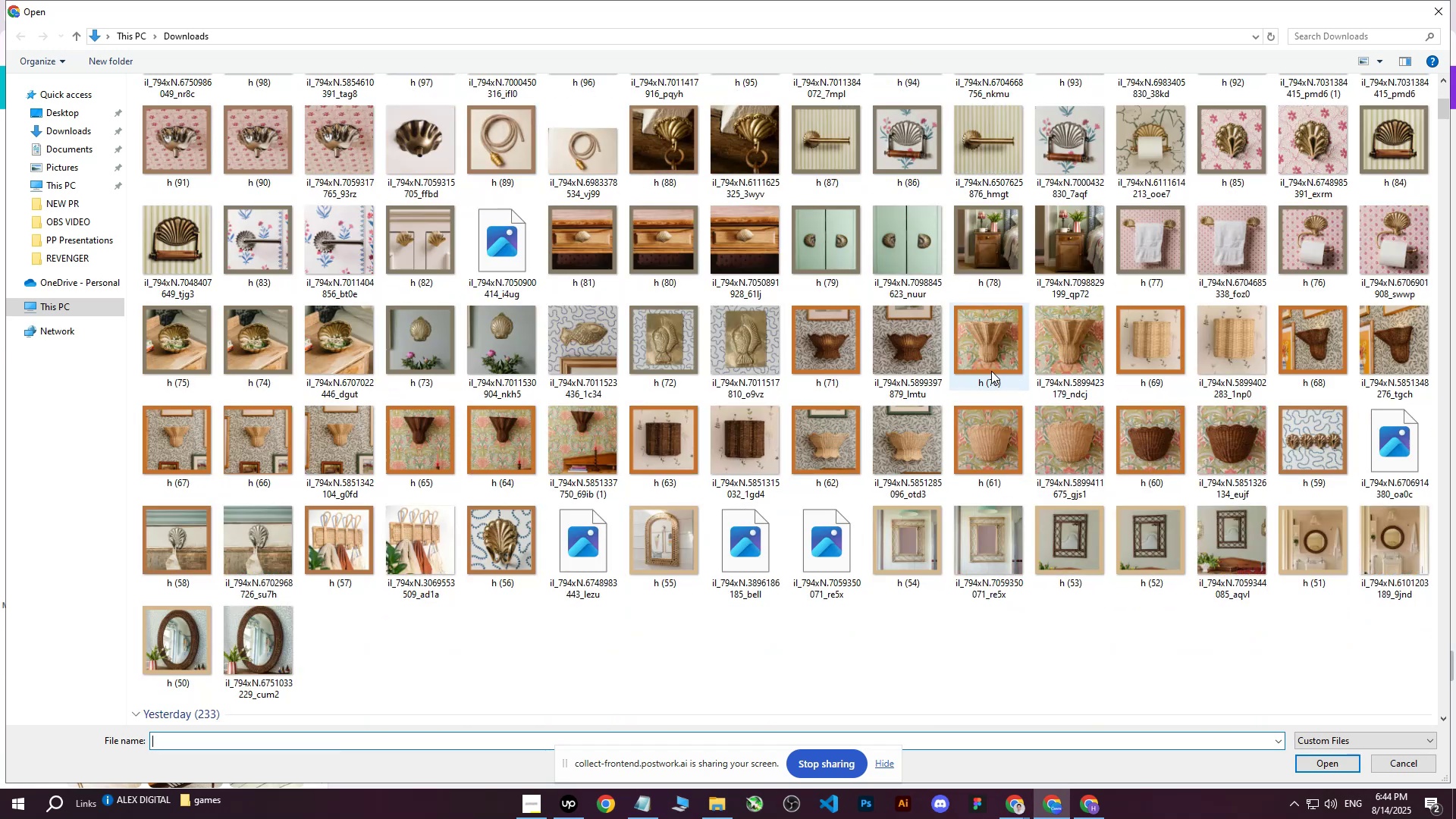 
left_click([1084, 809])
 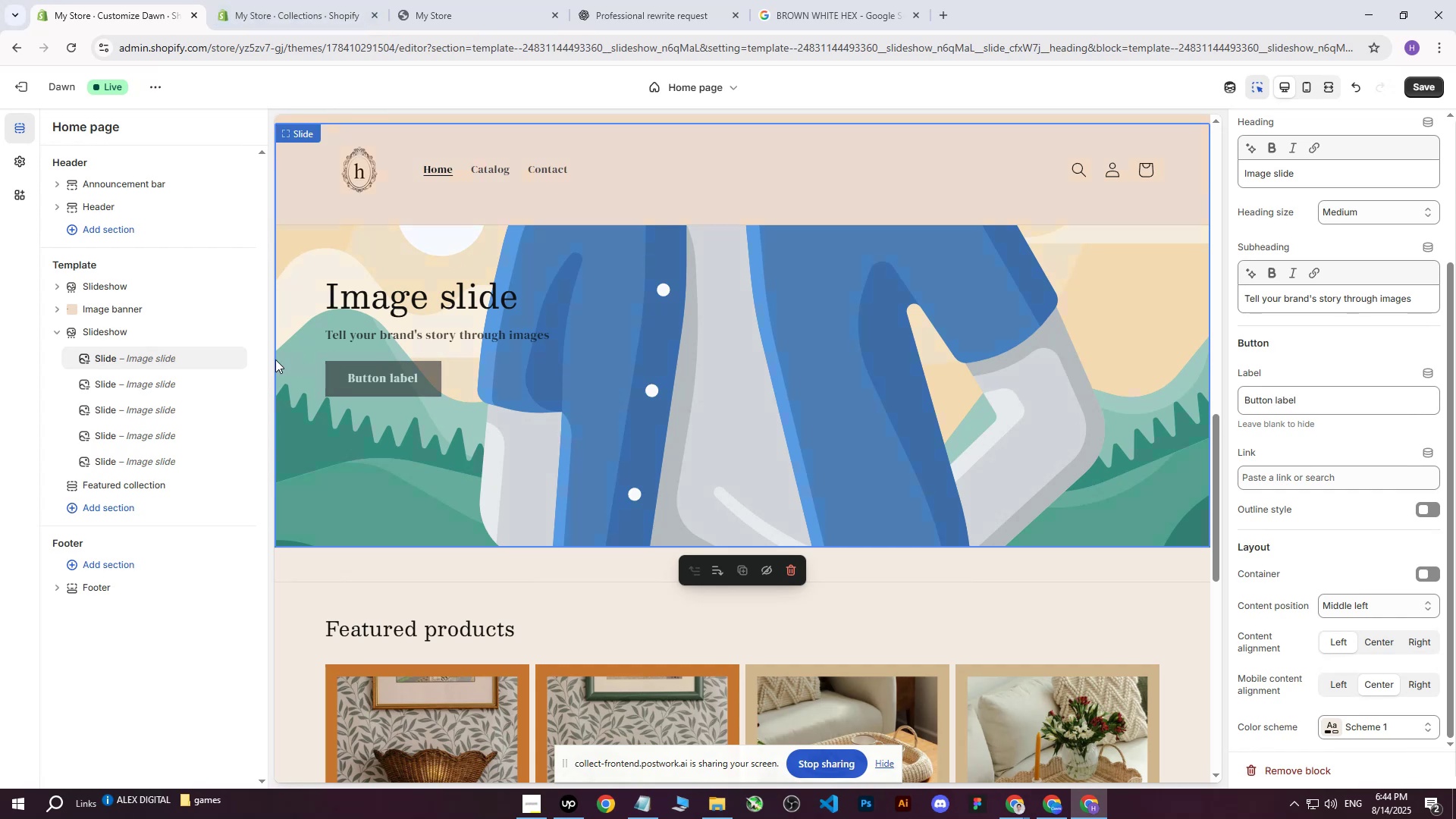 
left_click([114, 359])
 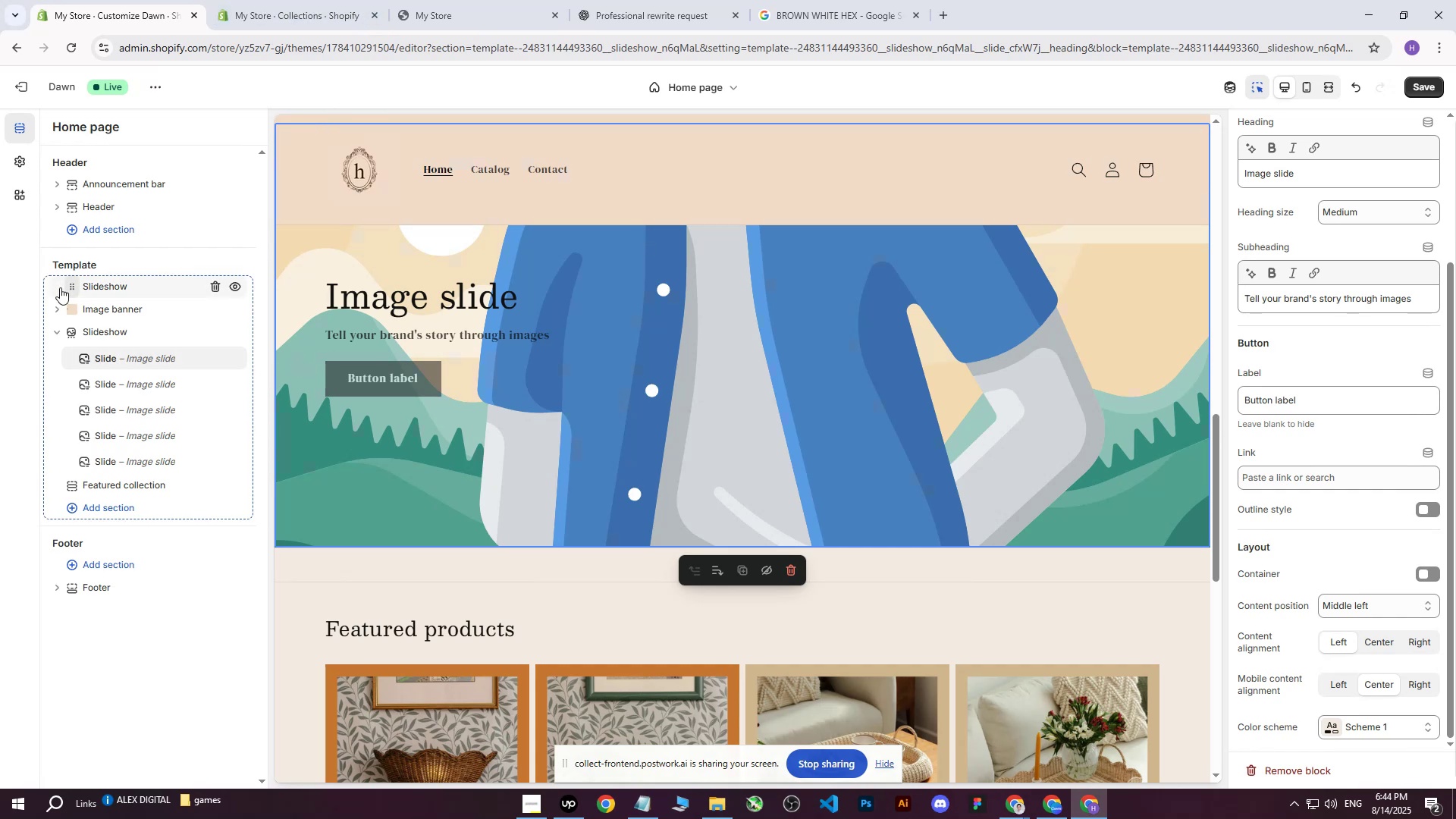 
double_click([49, 287])
 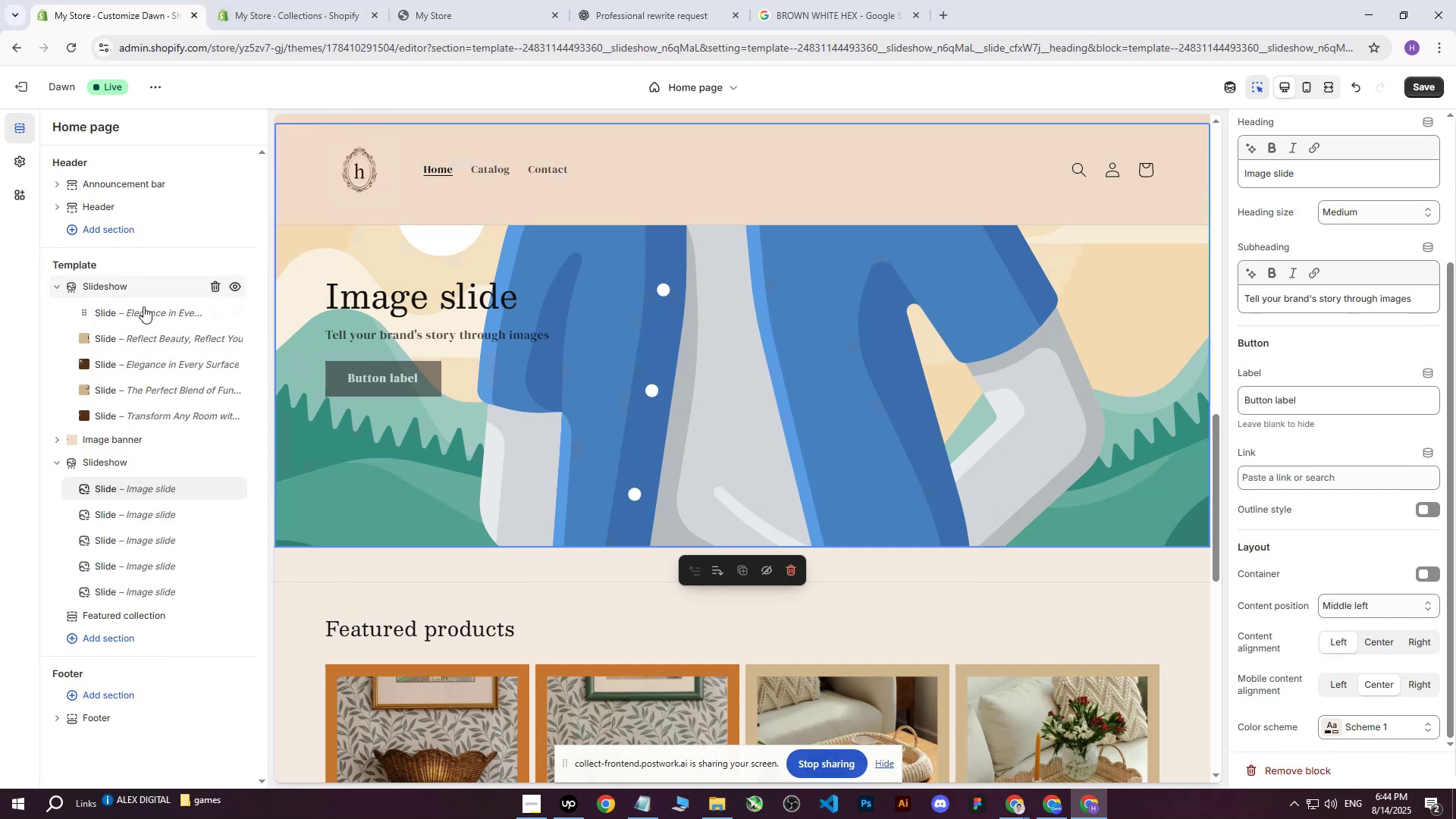 
triple_click([142, 310])
 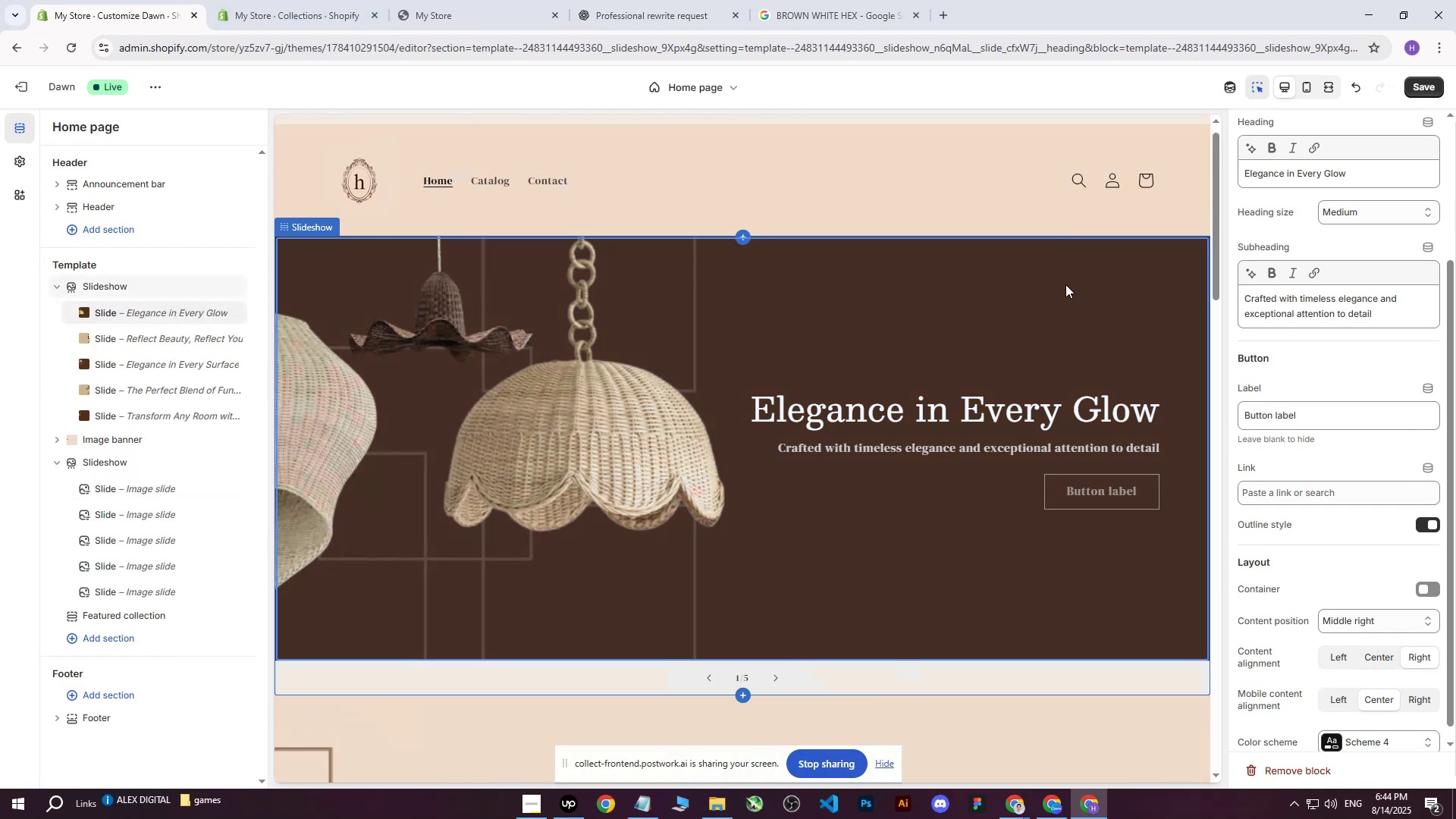 
left_click([146, 334])
 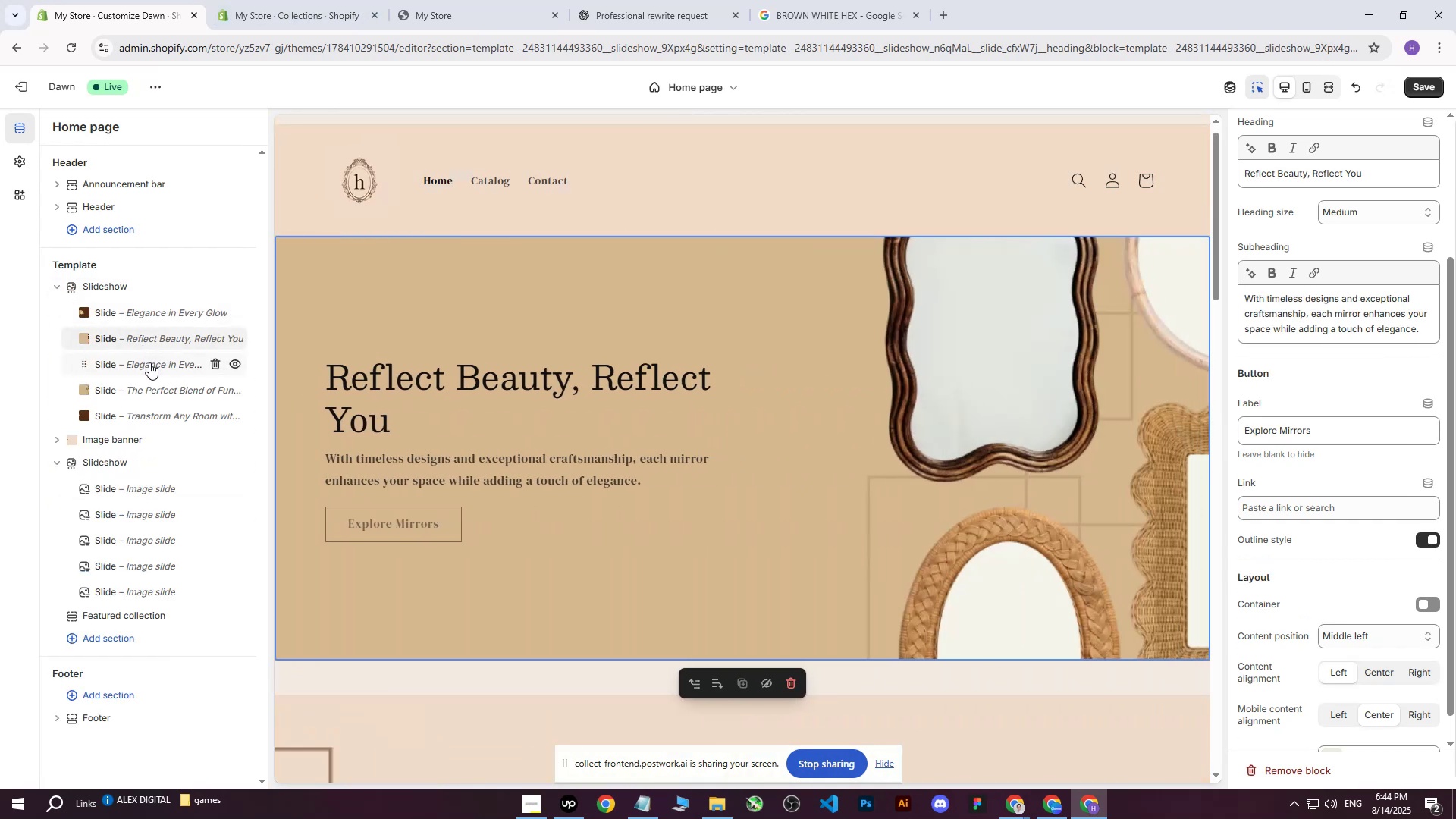 
left_click([149, 362])
 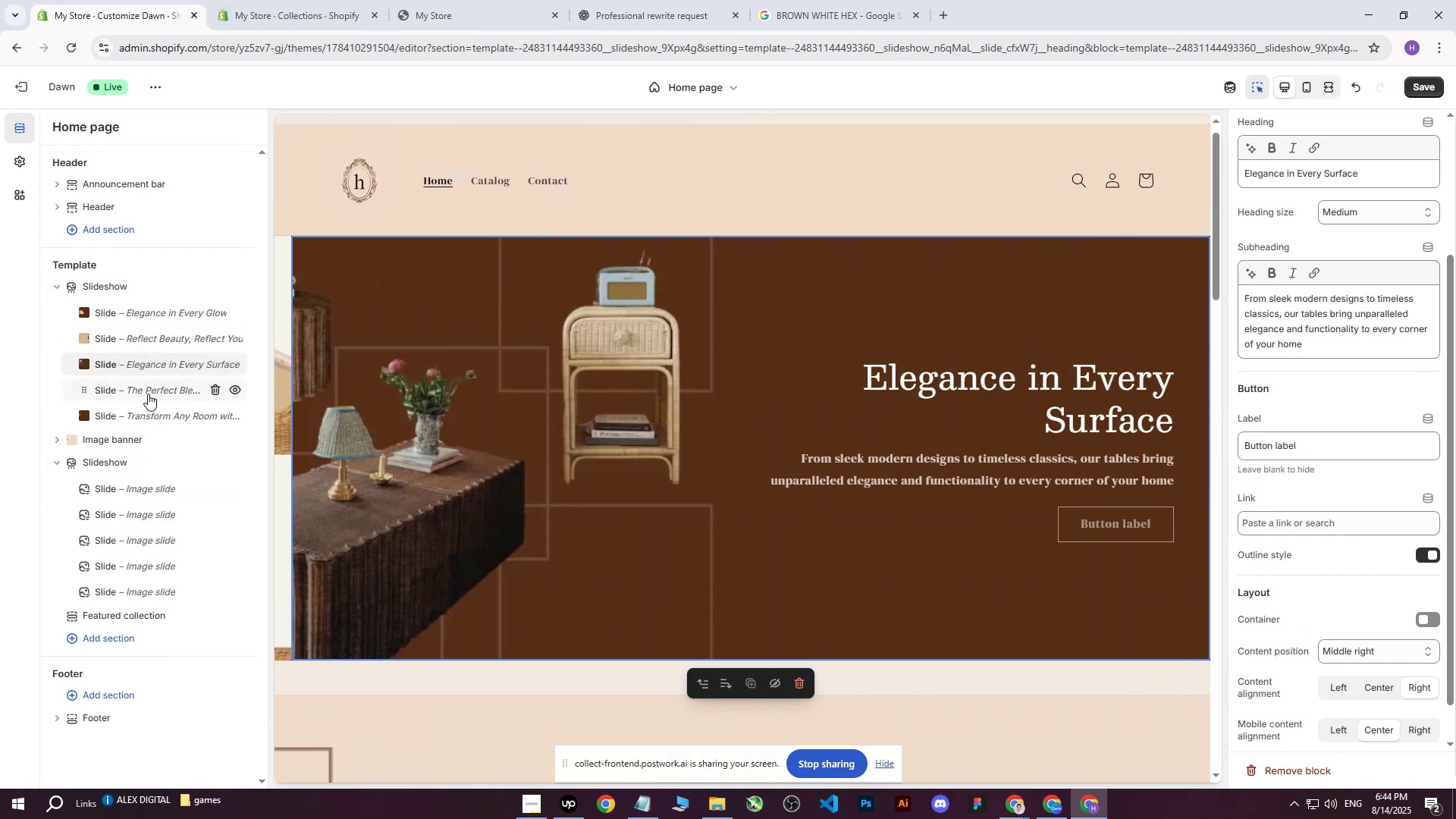 
left_click([148, 394])
 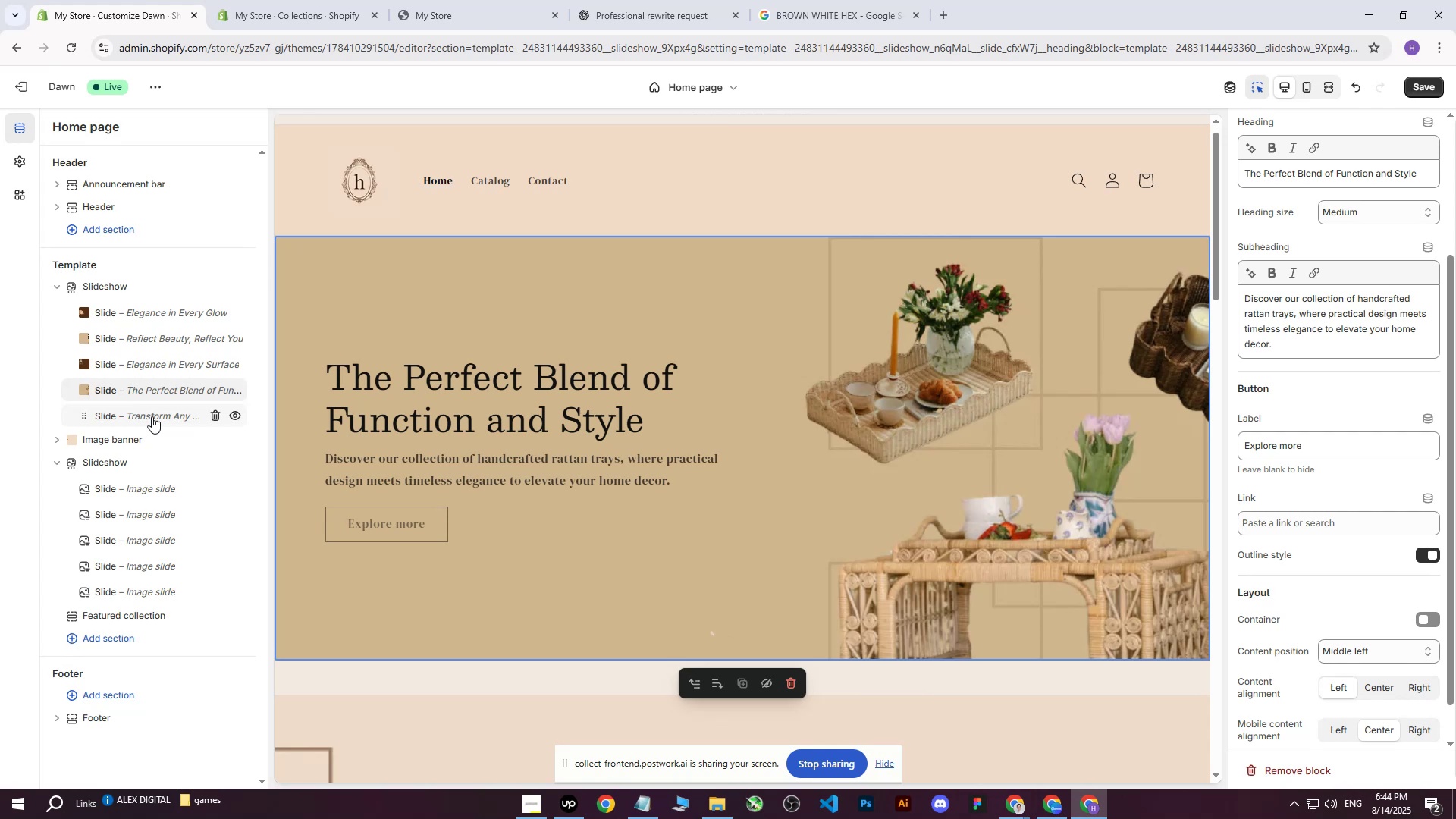 
left_click([152, 416])
 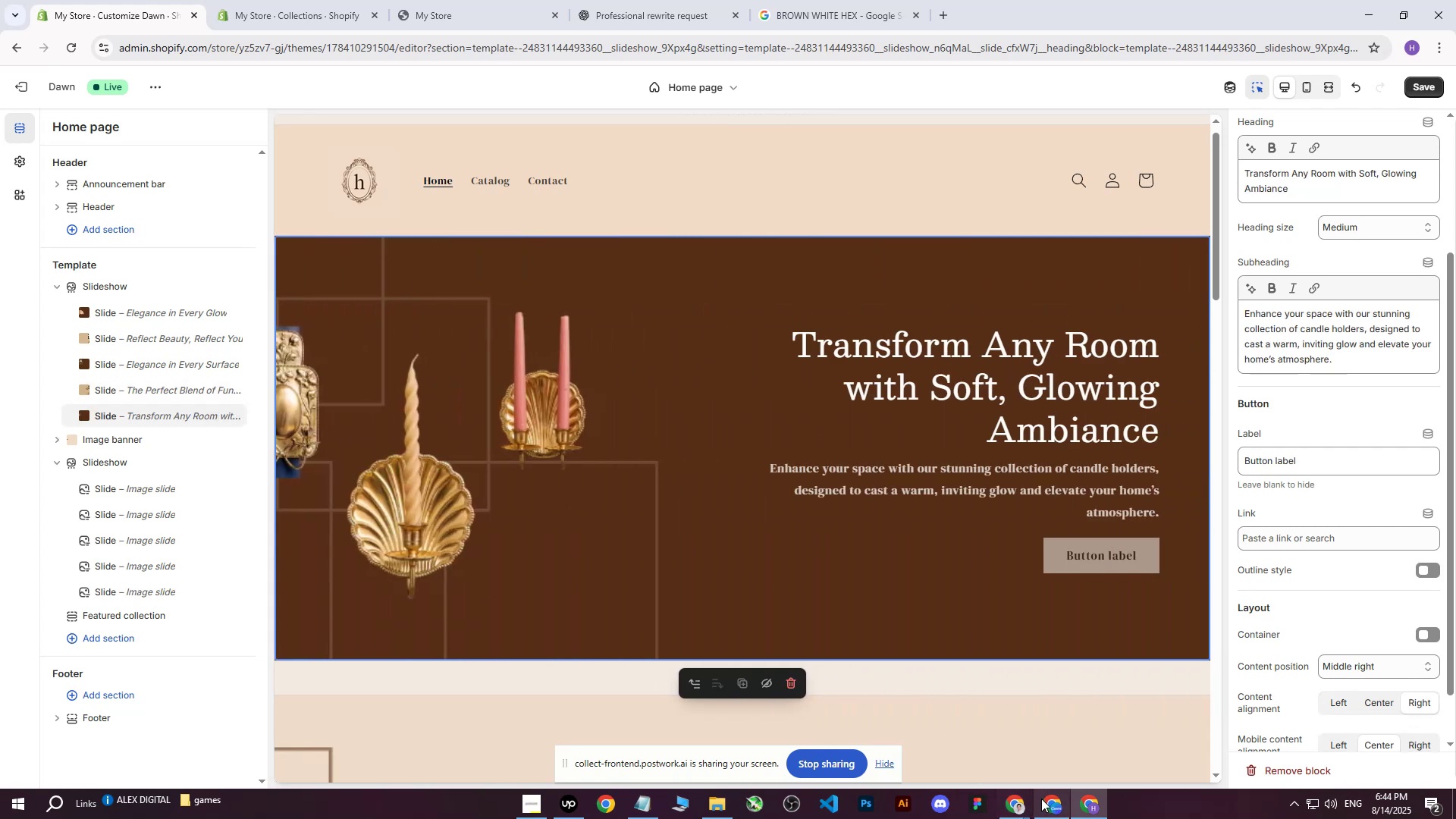 
left_click([306, 0])
 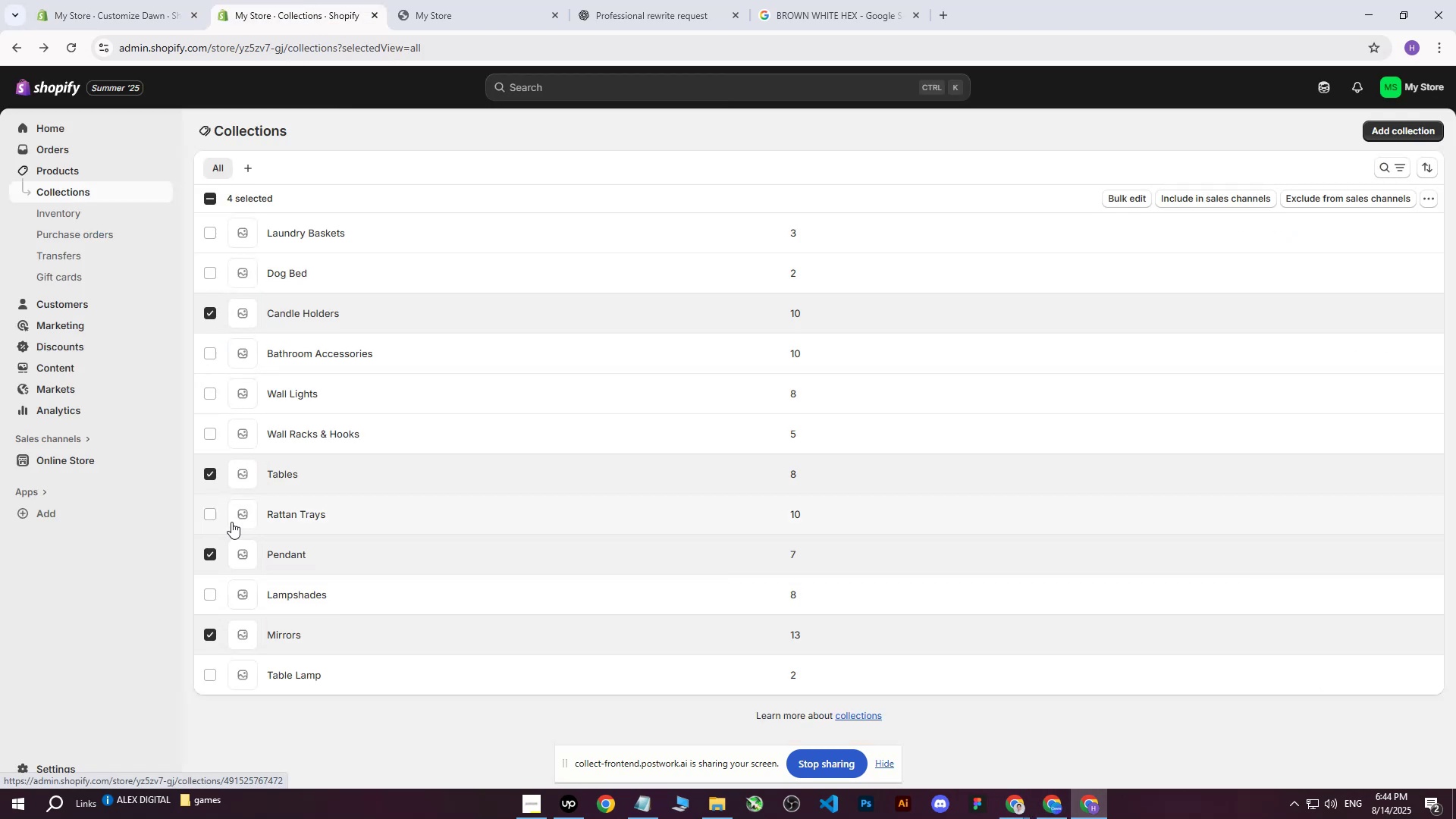 
left_click([215, 516])
 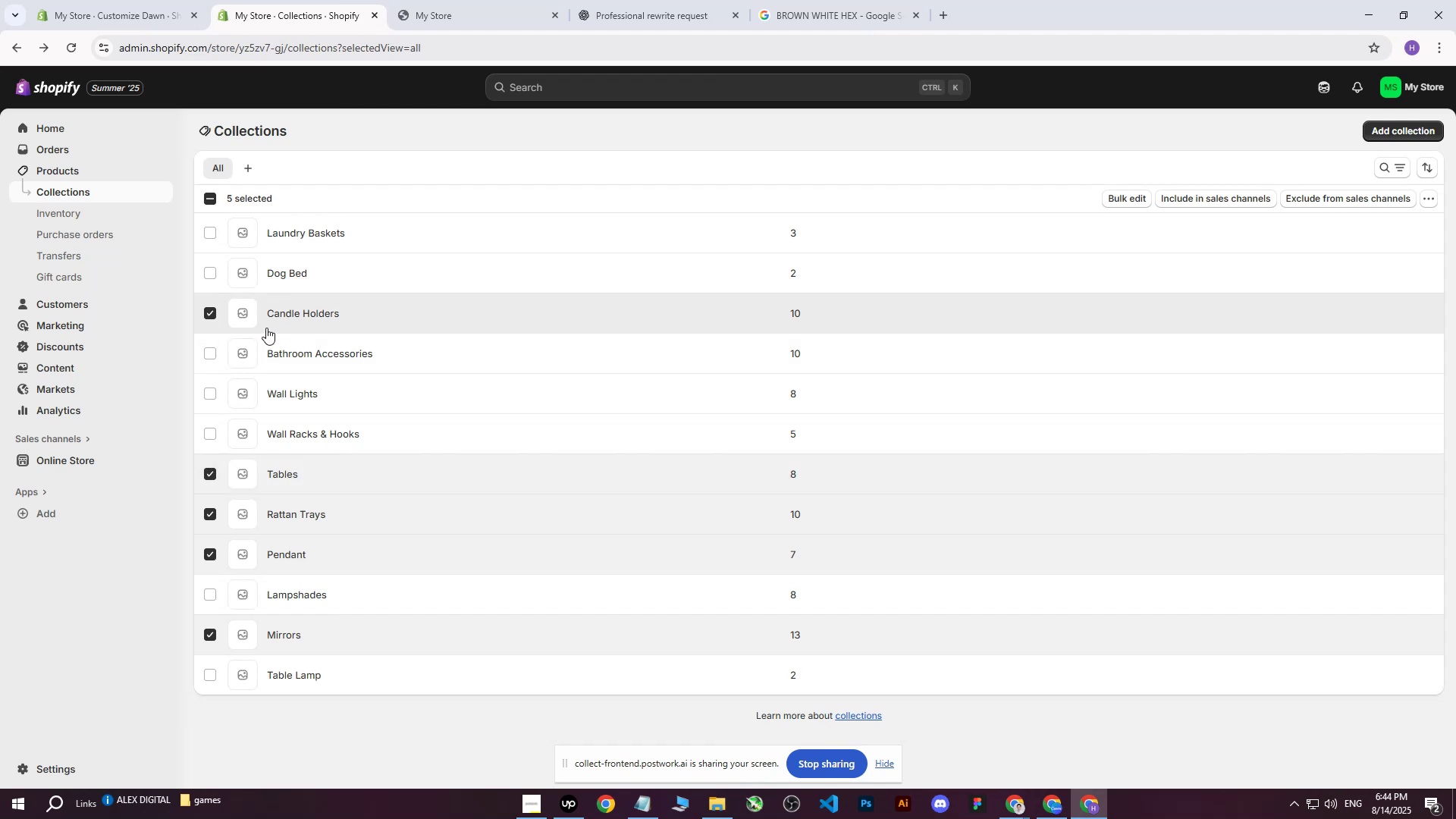 
wait(8.19)
 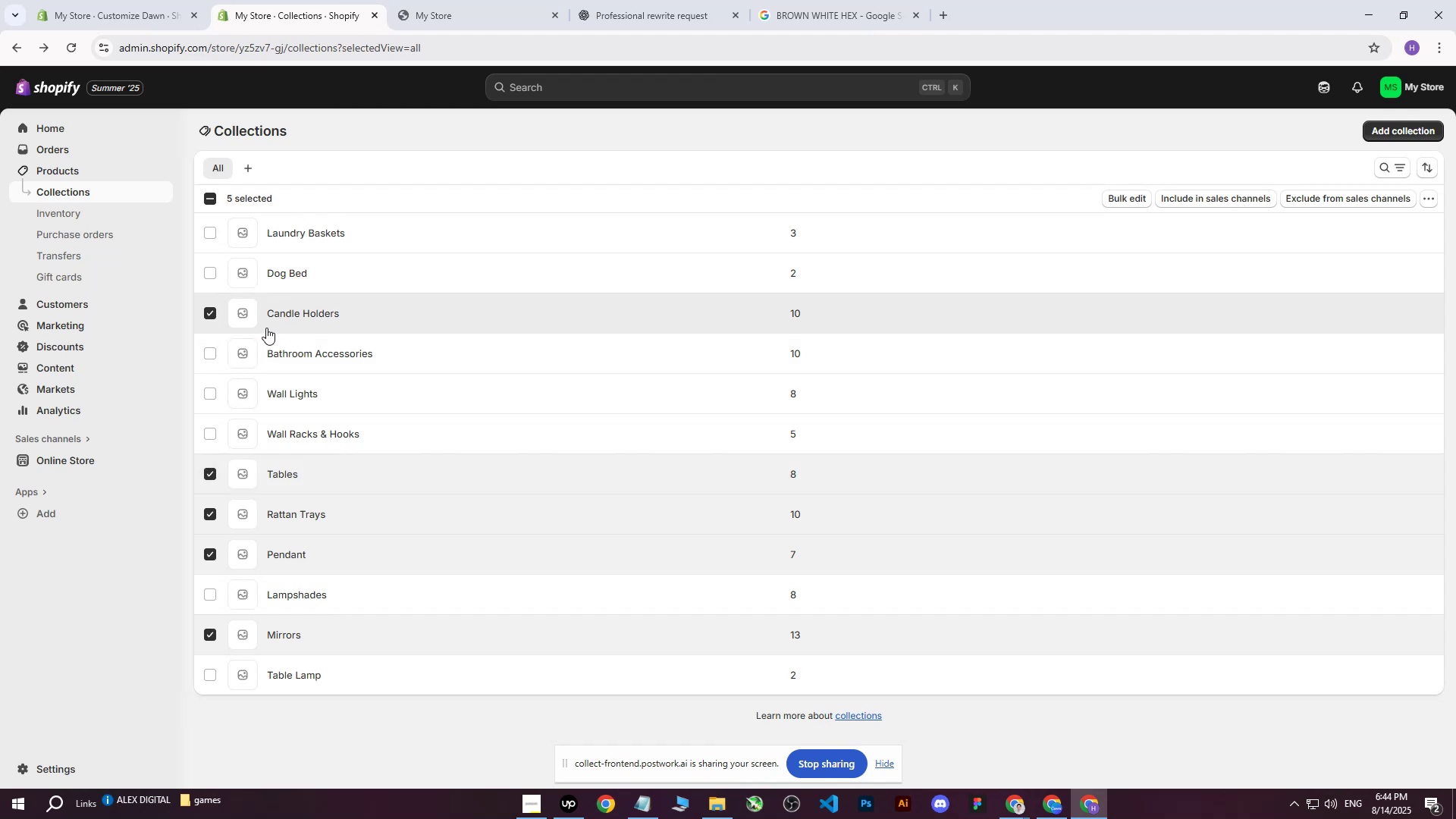 
left_click([1080, 808])
 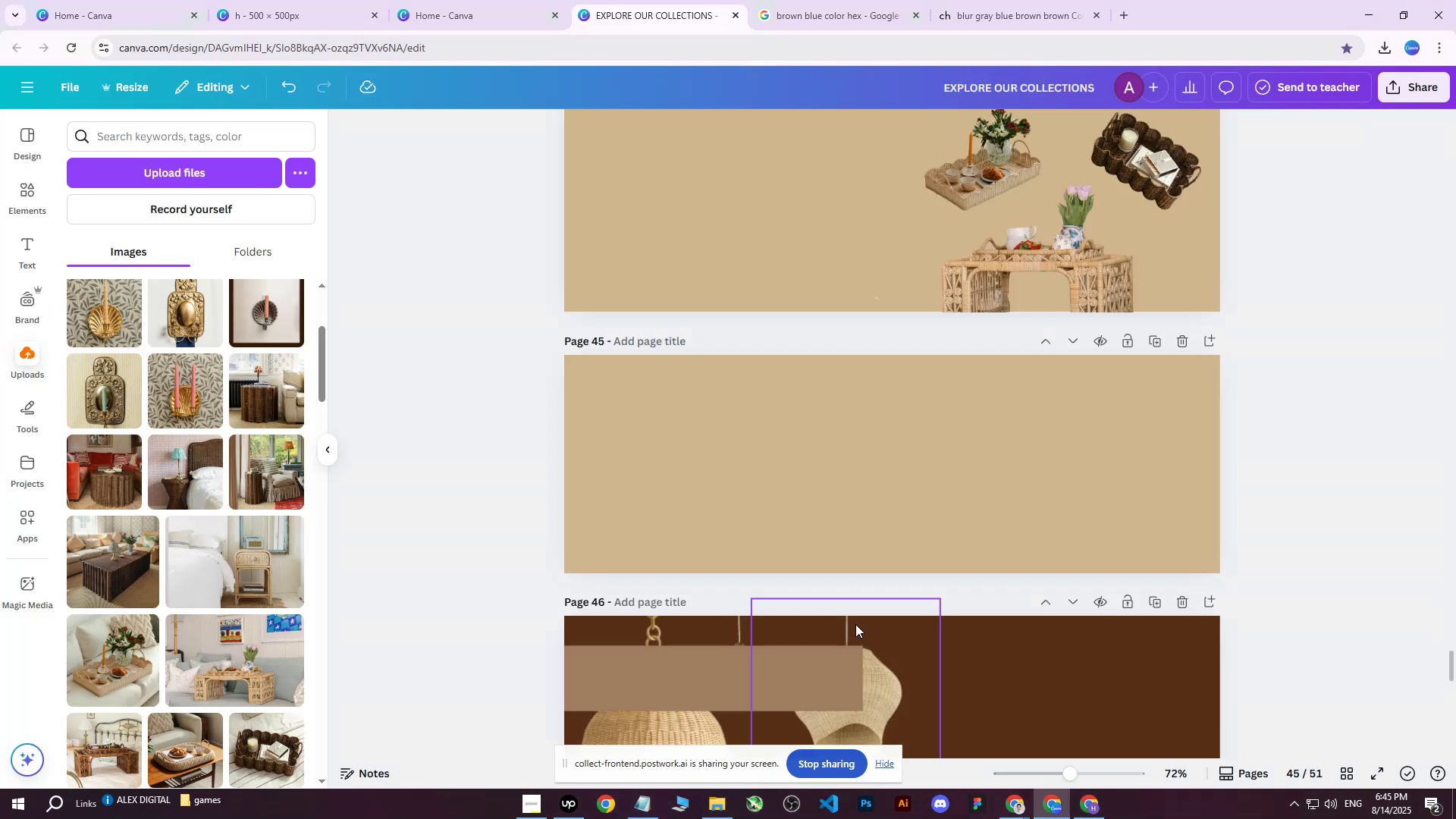 
scroll: coordinate [912, 515], scroll_direction: up, amount: 1.0
 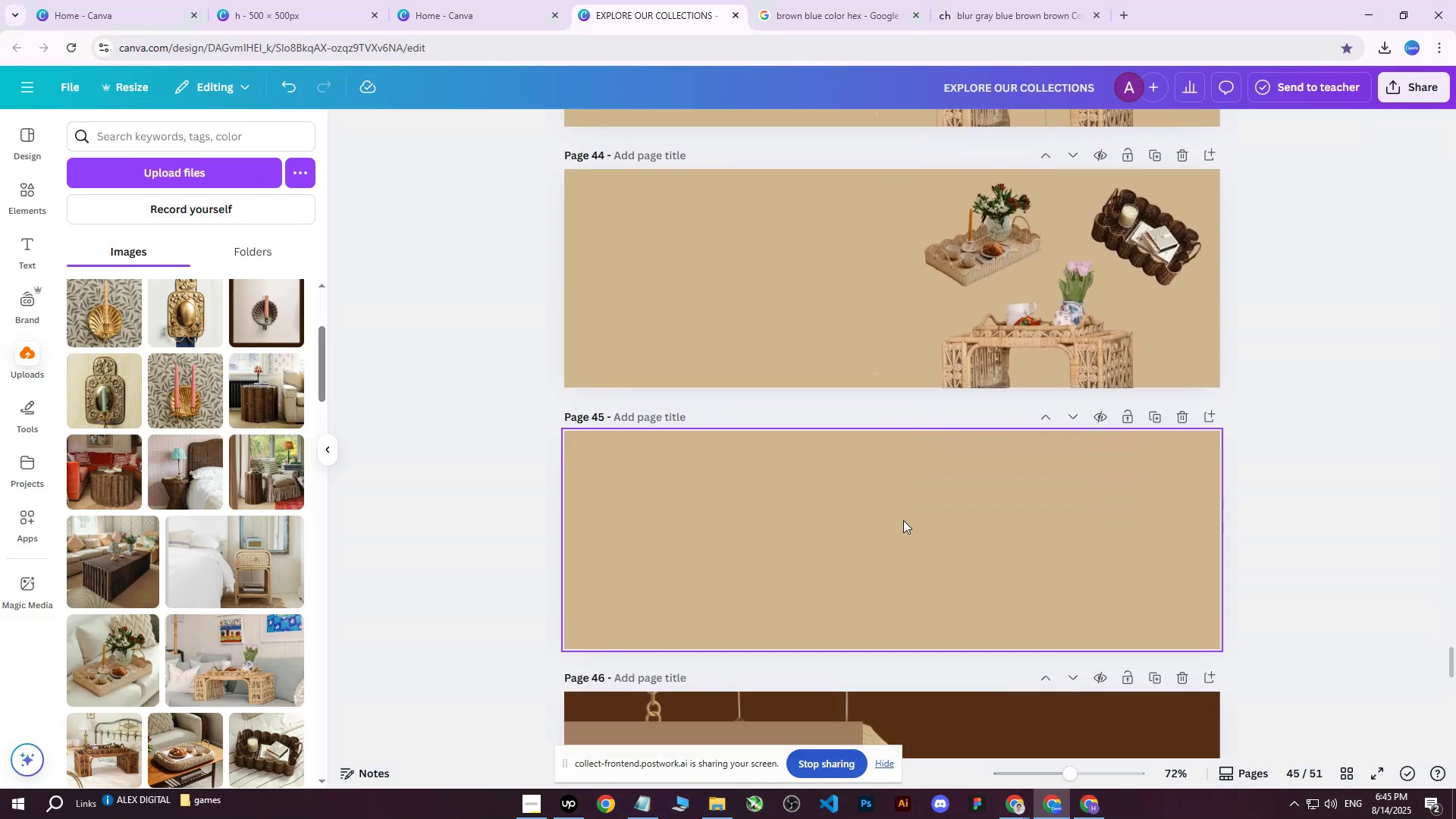 
scroll: coordinate [899, 519], scroll_direction: down, amount: 2.0
 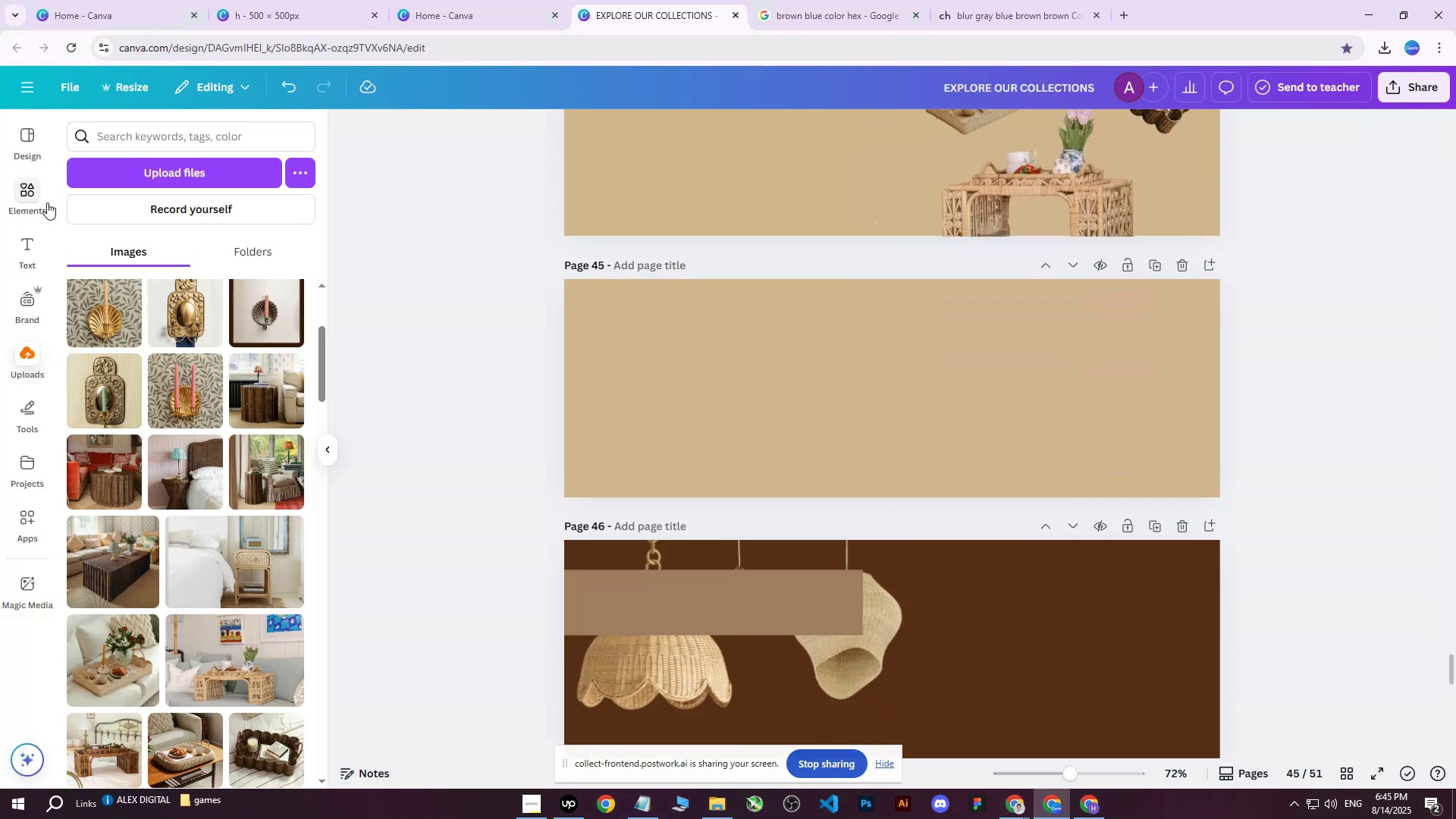 
left_click([141, 173])
 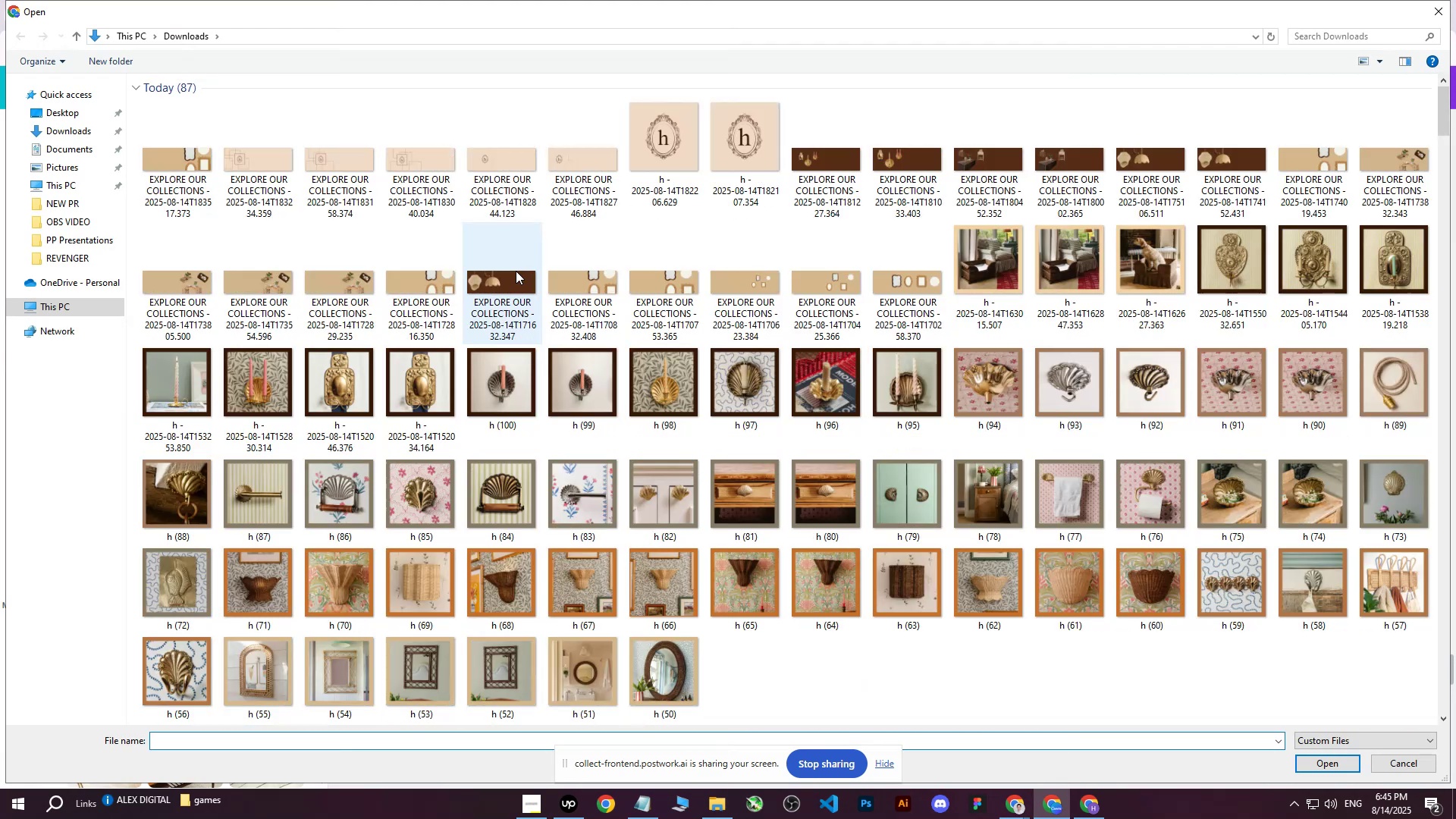 
scroll: coordinate [805, 429], scroll_direction: down, amount: 1.0
 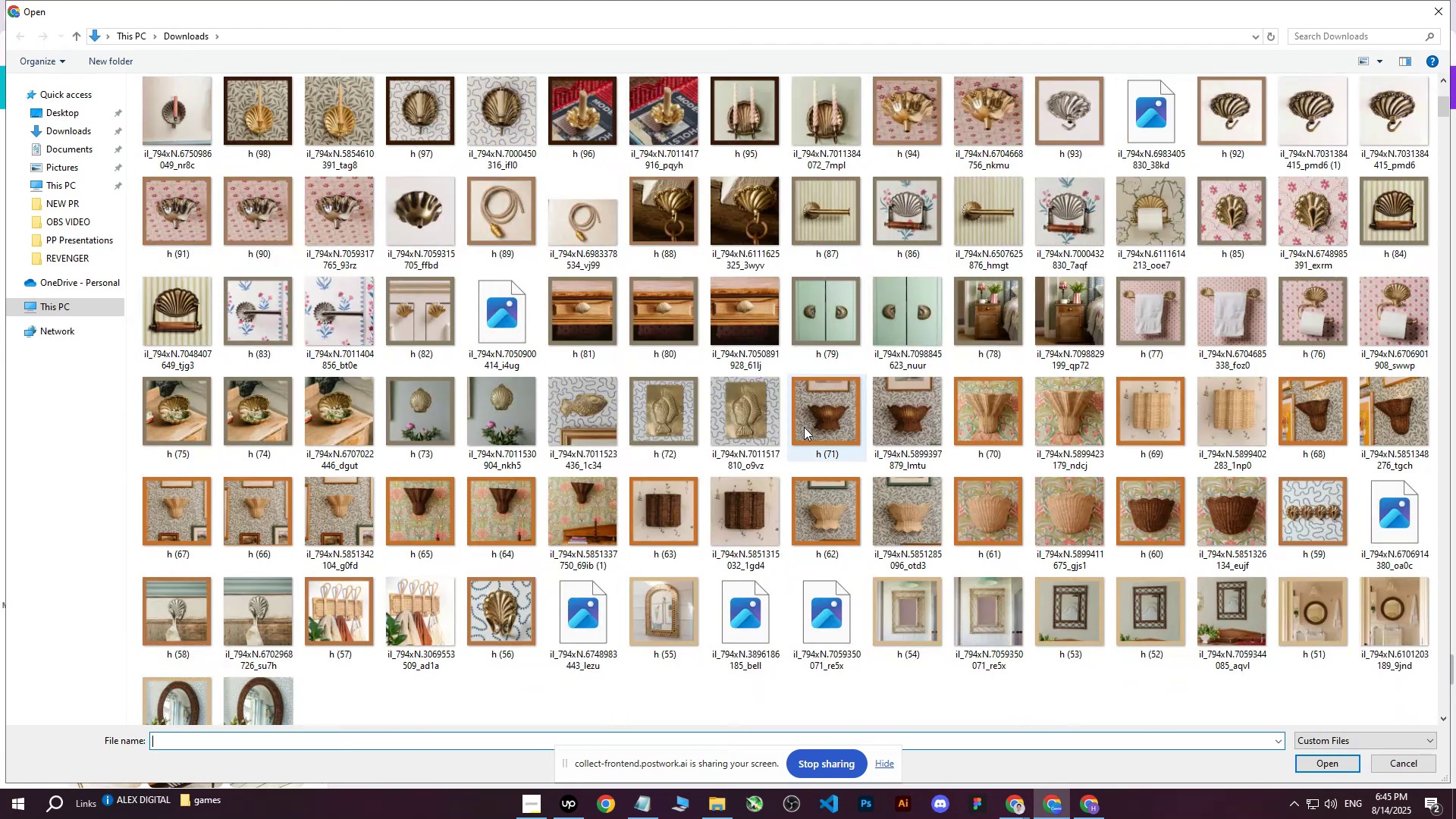 
scroll: coordinate [804, 427], scroll_direction: up, amount: 5.0
 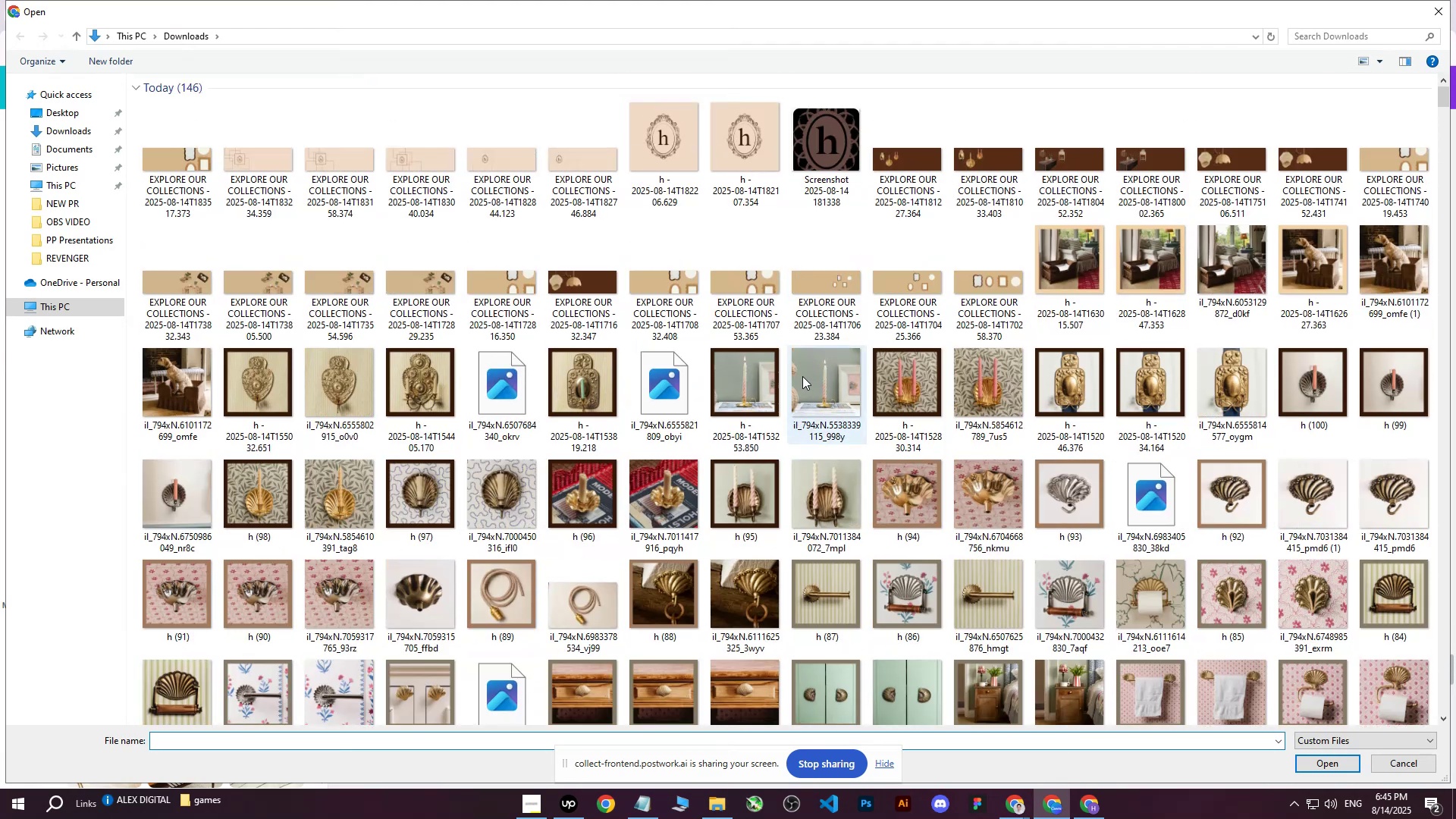 
scroll: coordinate [802, 376], scroll_direction: down, amount: 1.0
 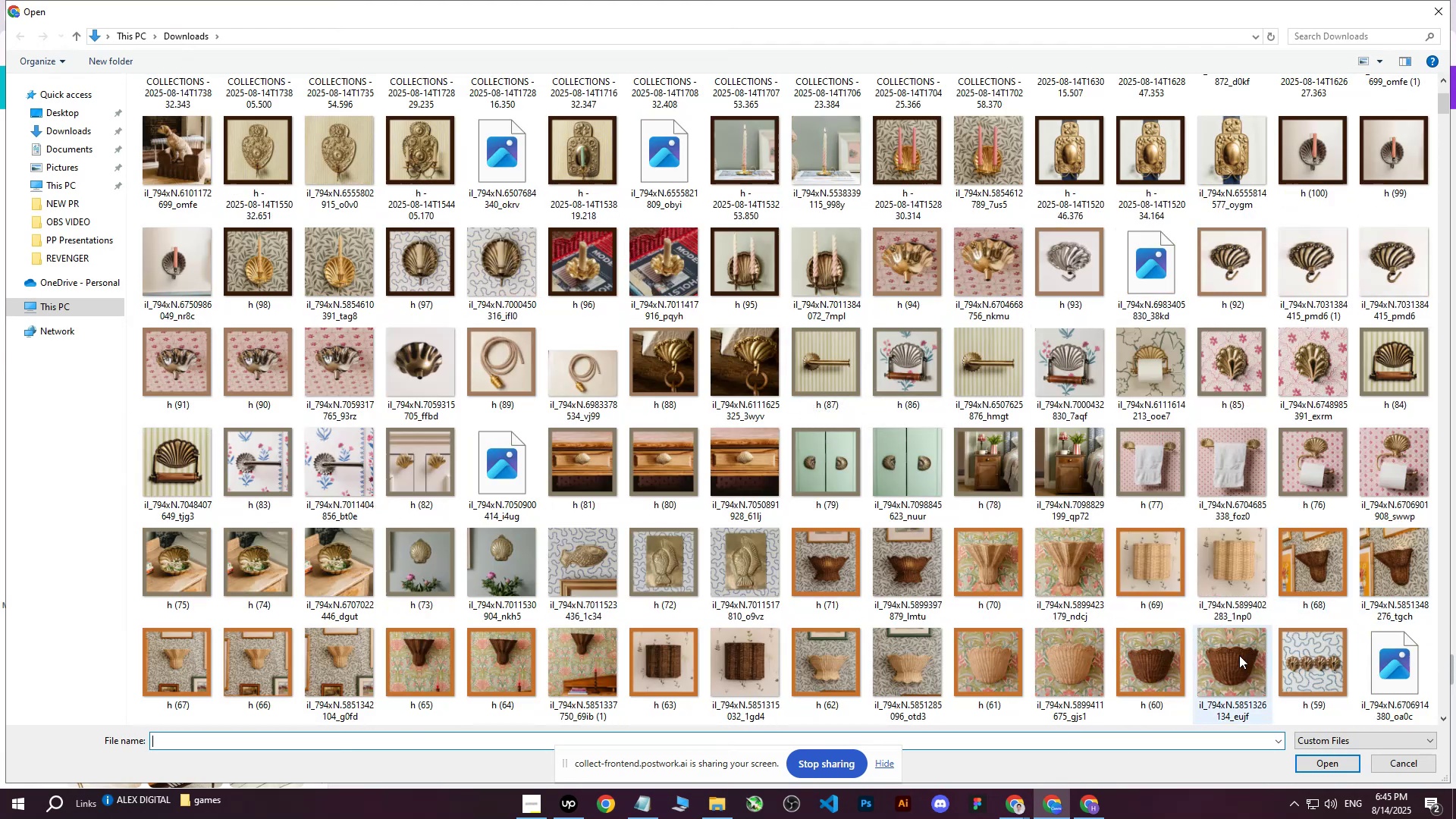 
key(Control+ControlLeft)
 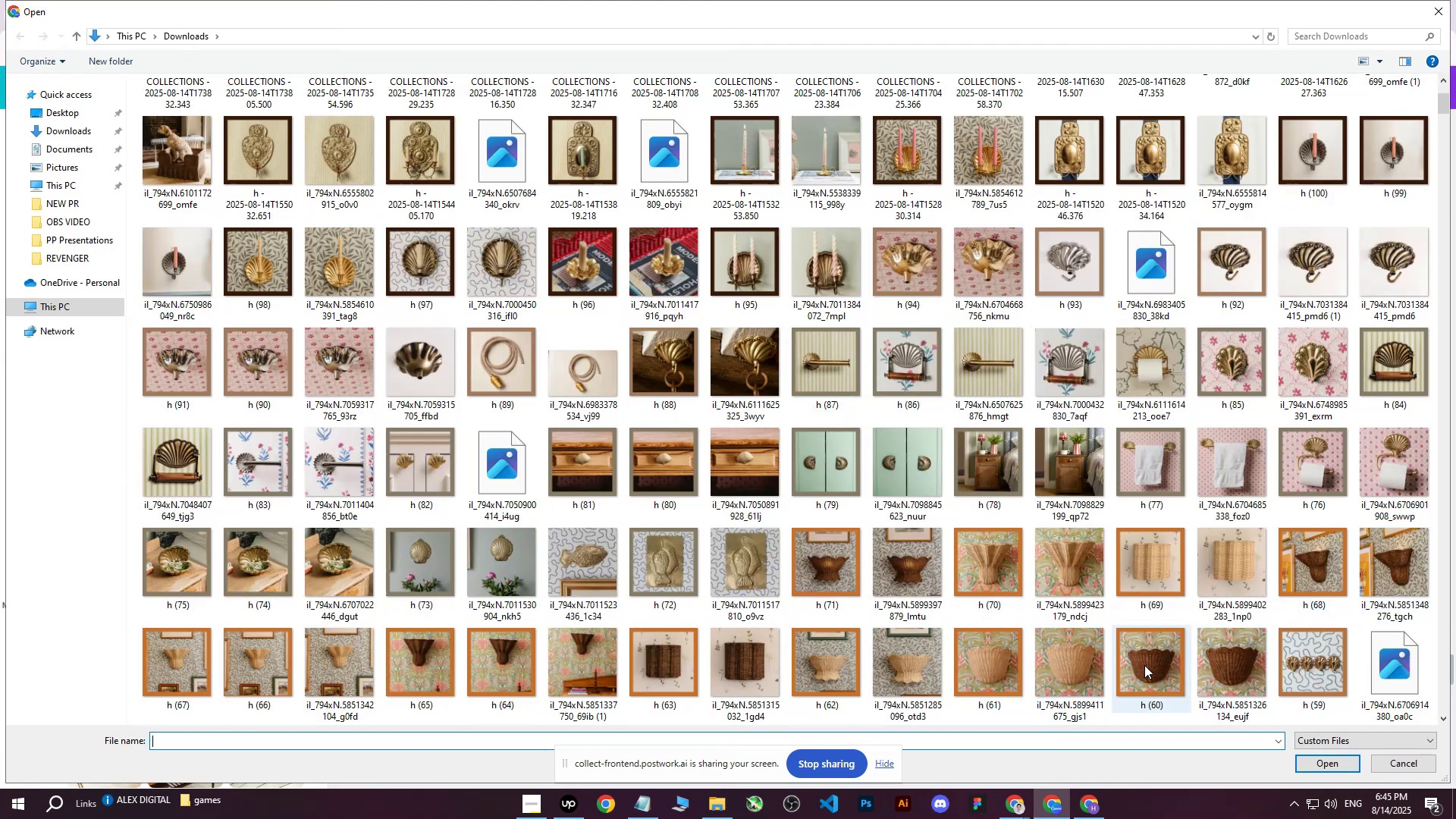 
hold_key(key=ControlLeft, duration=1.52)
left_click([1078, 668])
 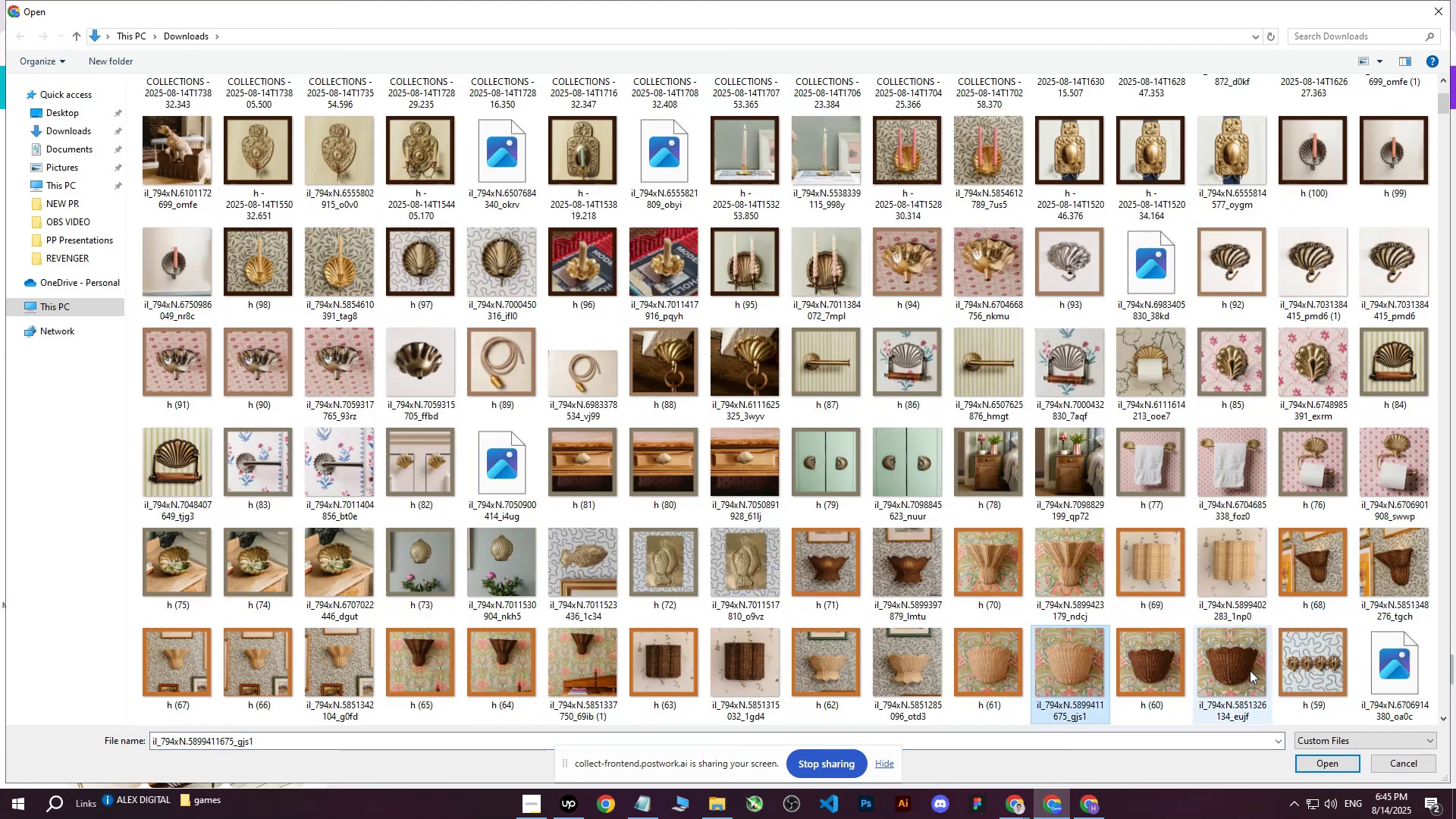 
left_click([1239, 671])
 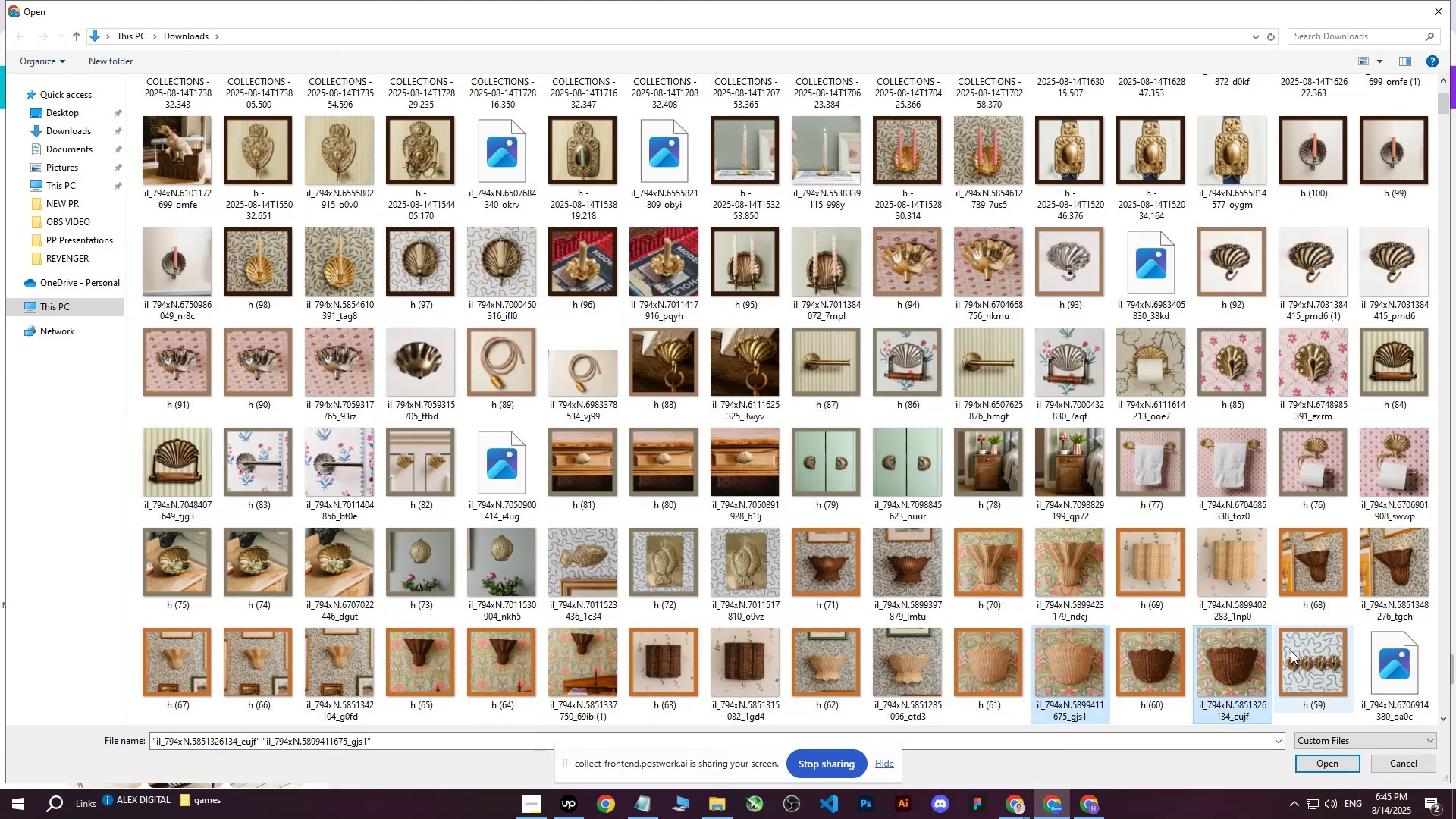 
hold_key(key=ControlLeft, duration=0.83)
left_click([1393, 577])
 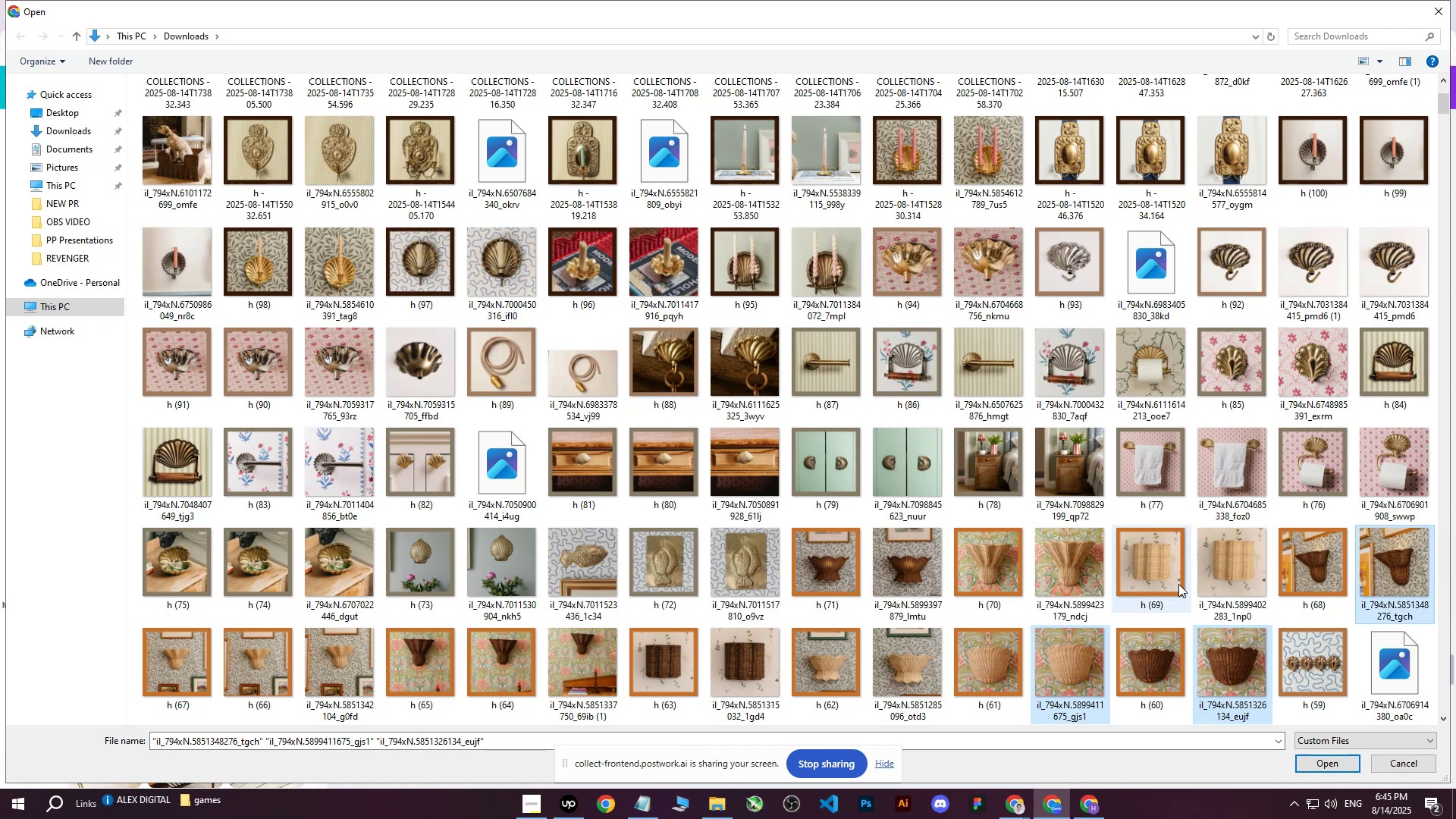 
hold_key(key=ControlLeft, duration=0.63)
left_click([1081, 565])
 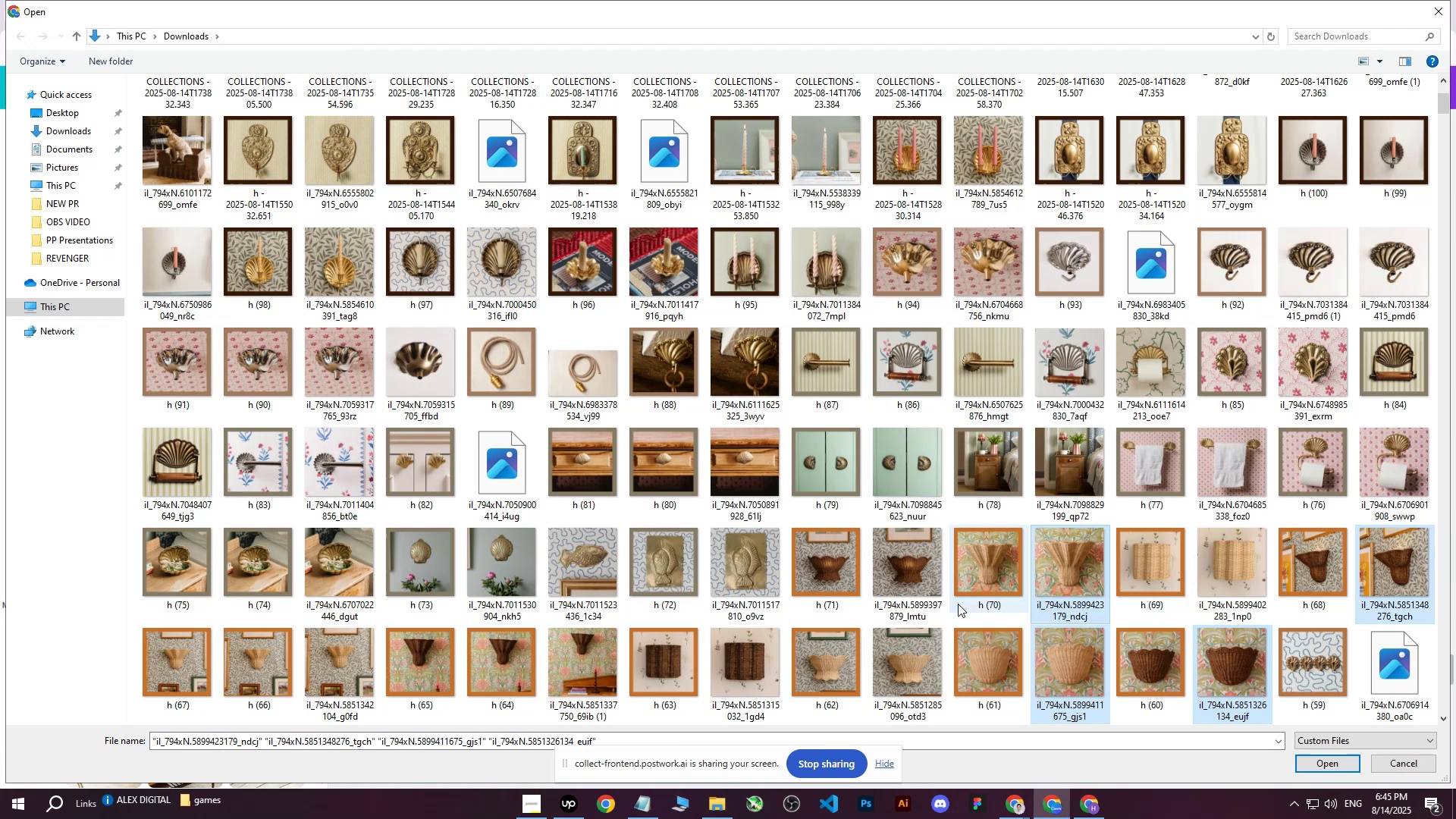 
hold_key(key=ControlLeft, duration=0.59)
left_click([907, 566])
 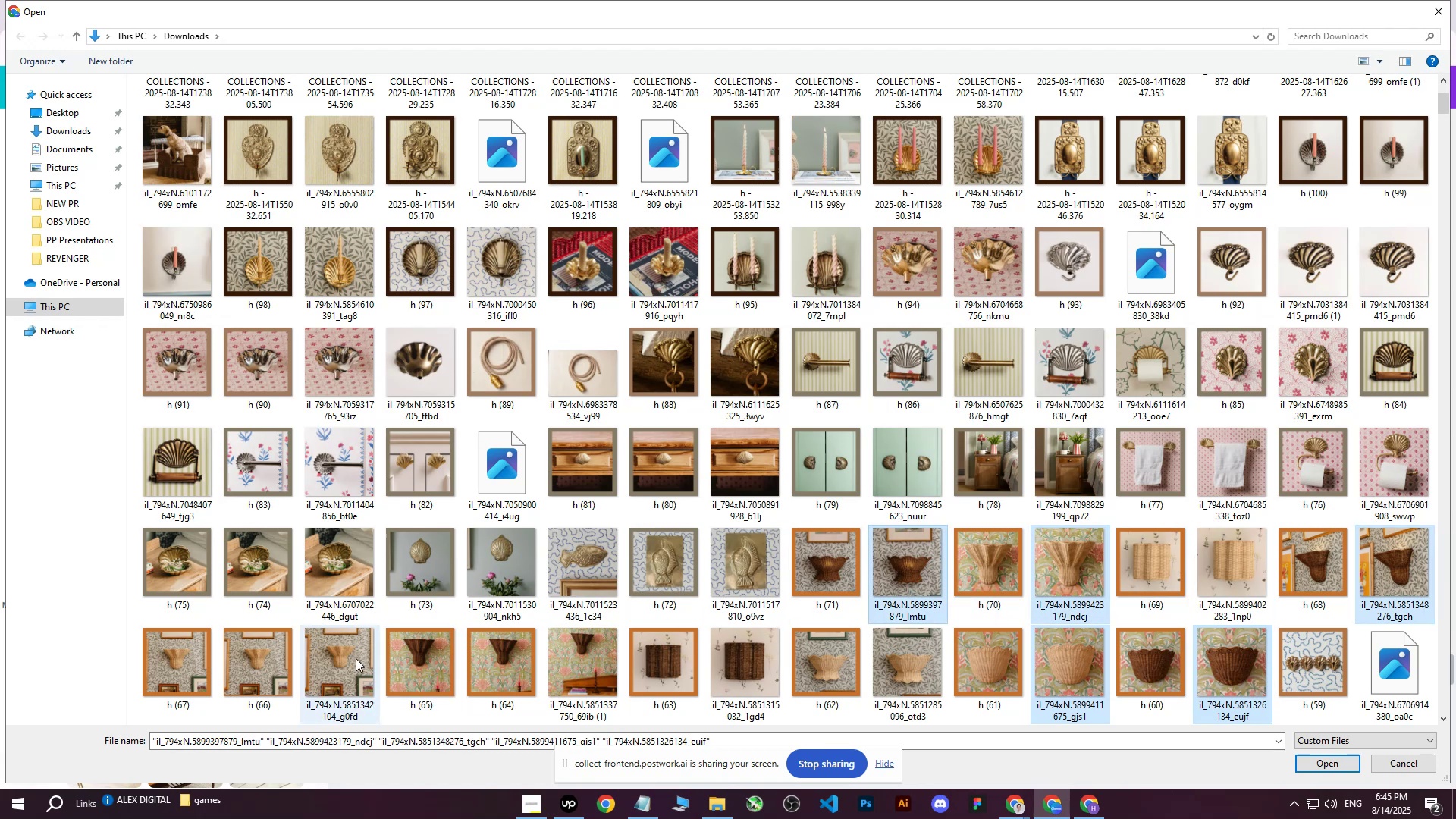 
hold_key(key=ControlLeft, duration=0.76)
left_click([342, 670])
 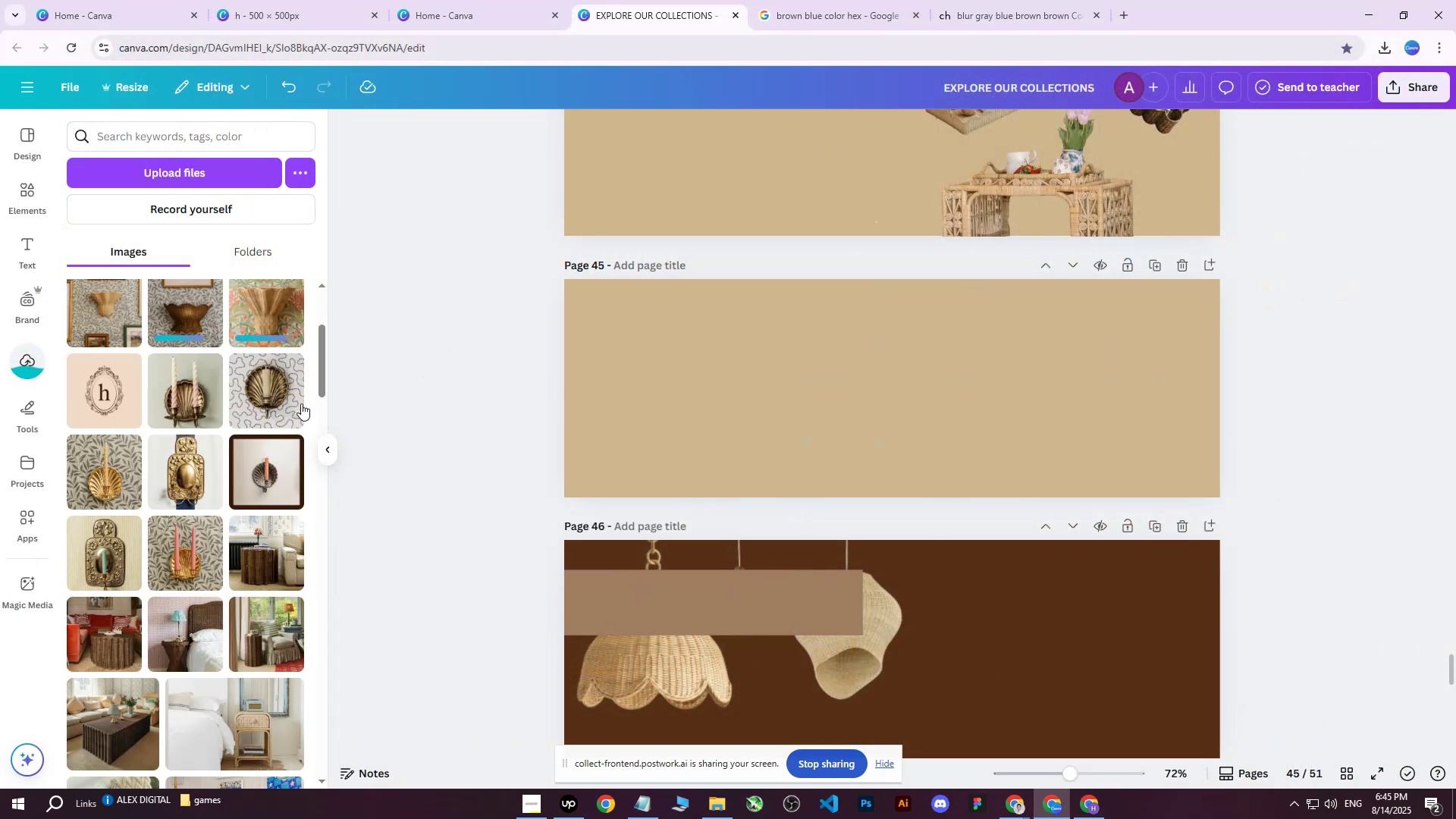 
wait(5.26)
 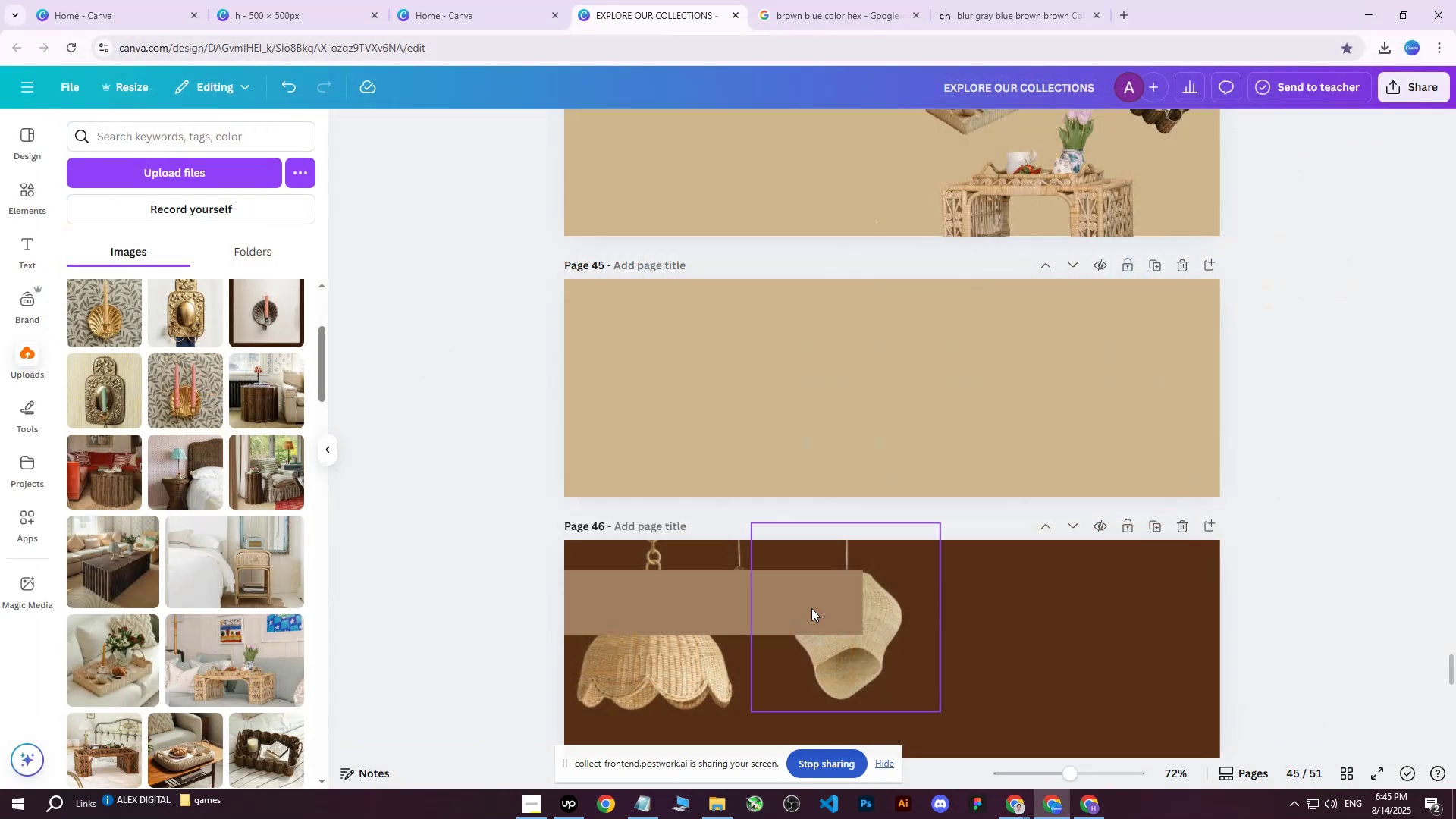 
scroll: coordinate [198, 358], scroll_direction: up, amount: 3.0
 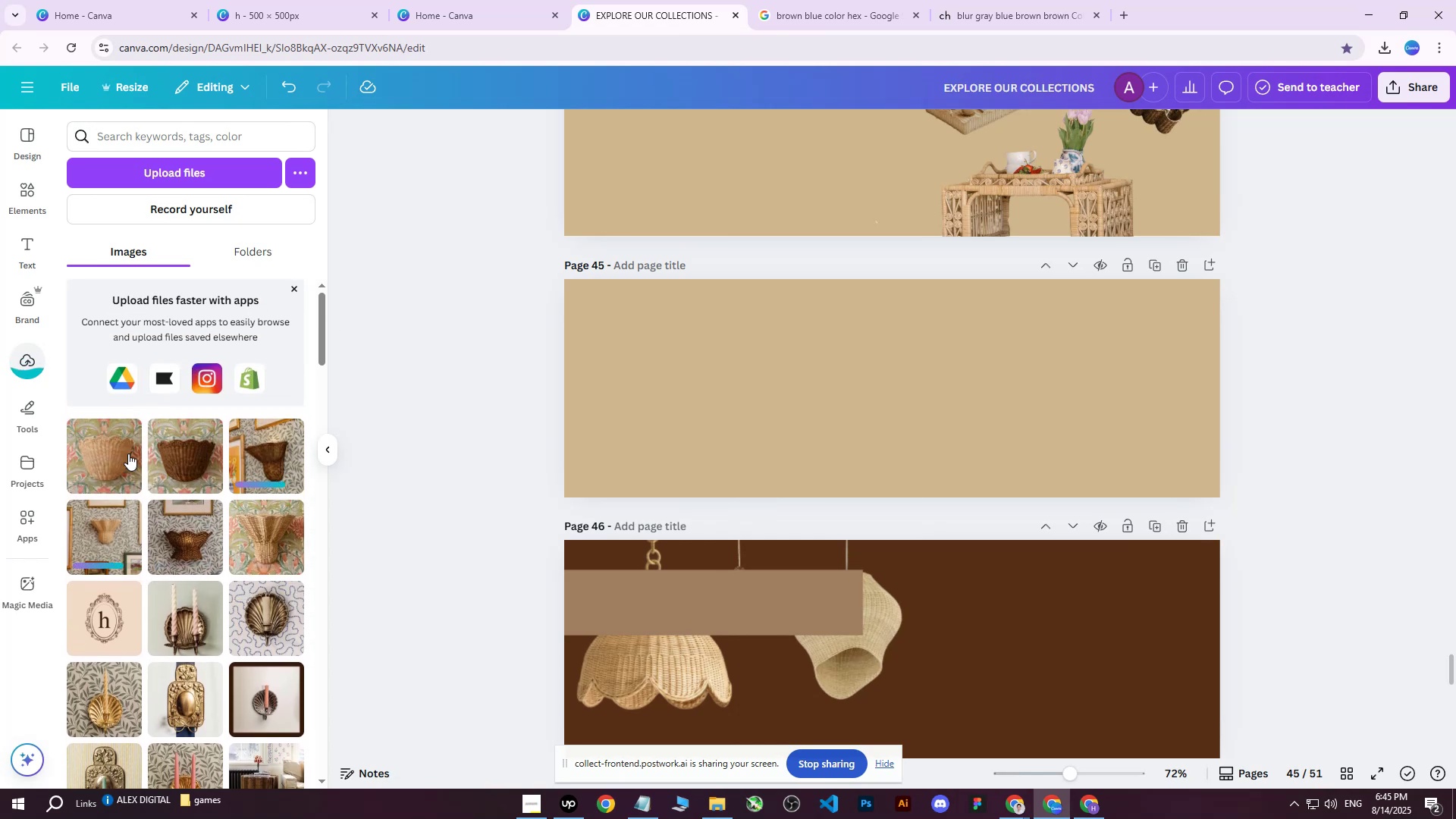 
left_click([116, 460])
 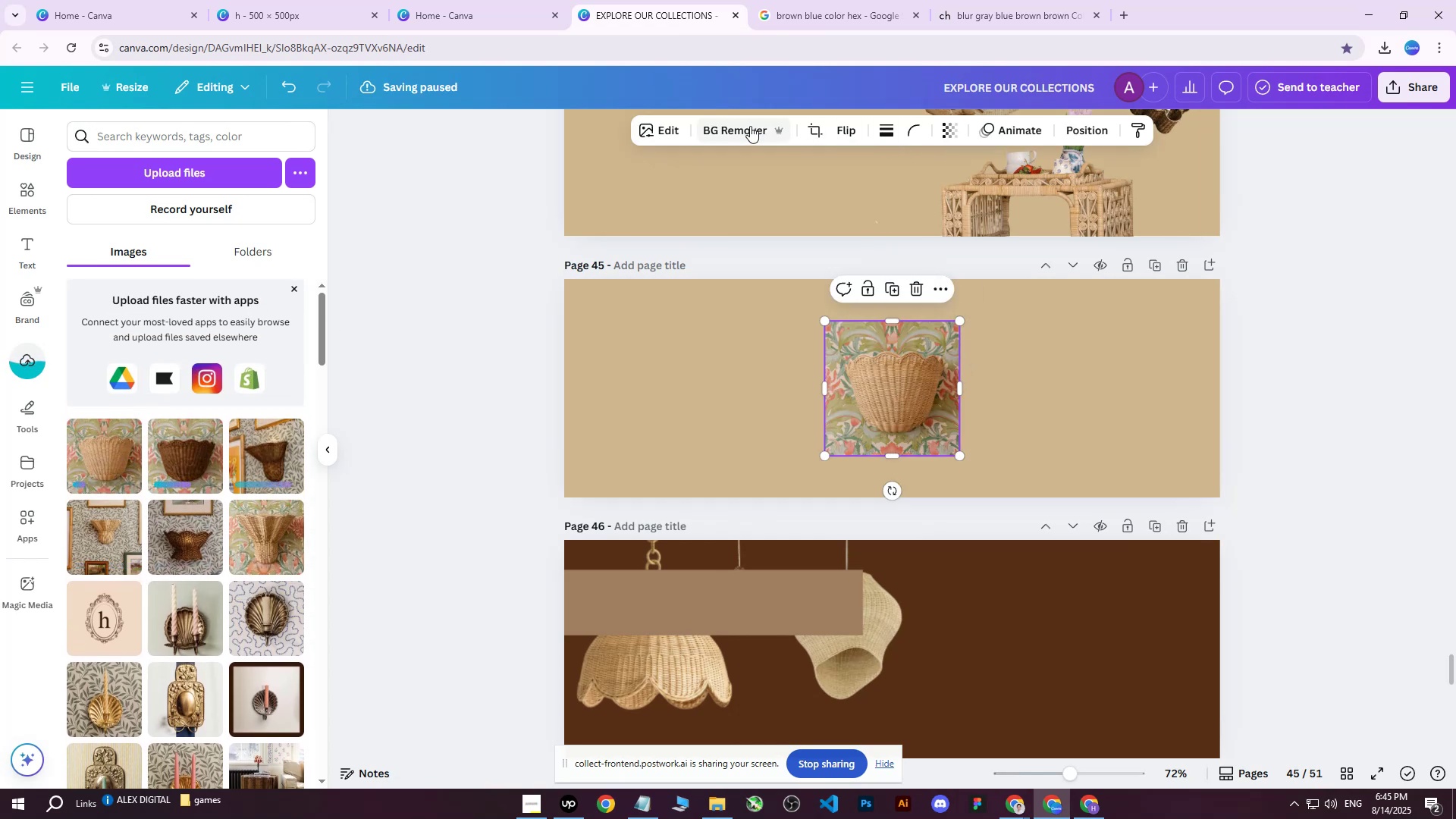 
left_click([730, 130])
 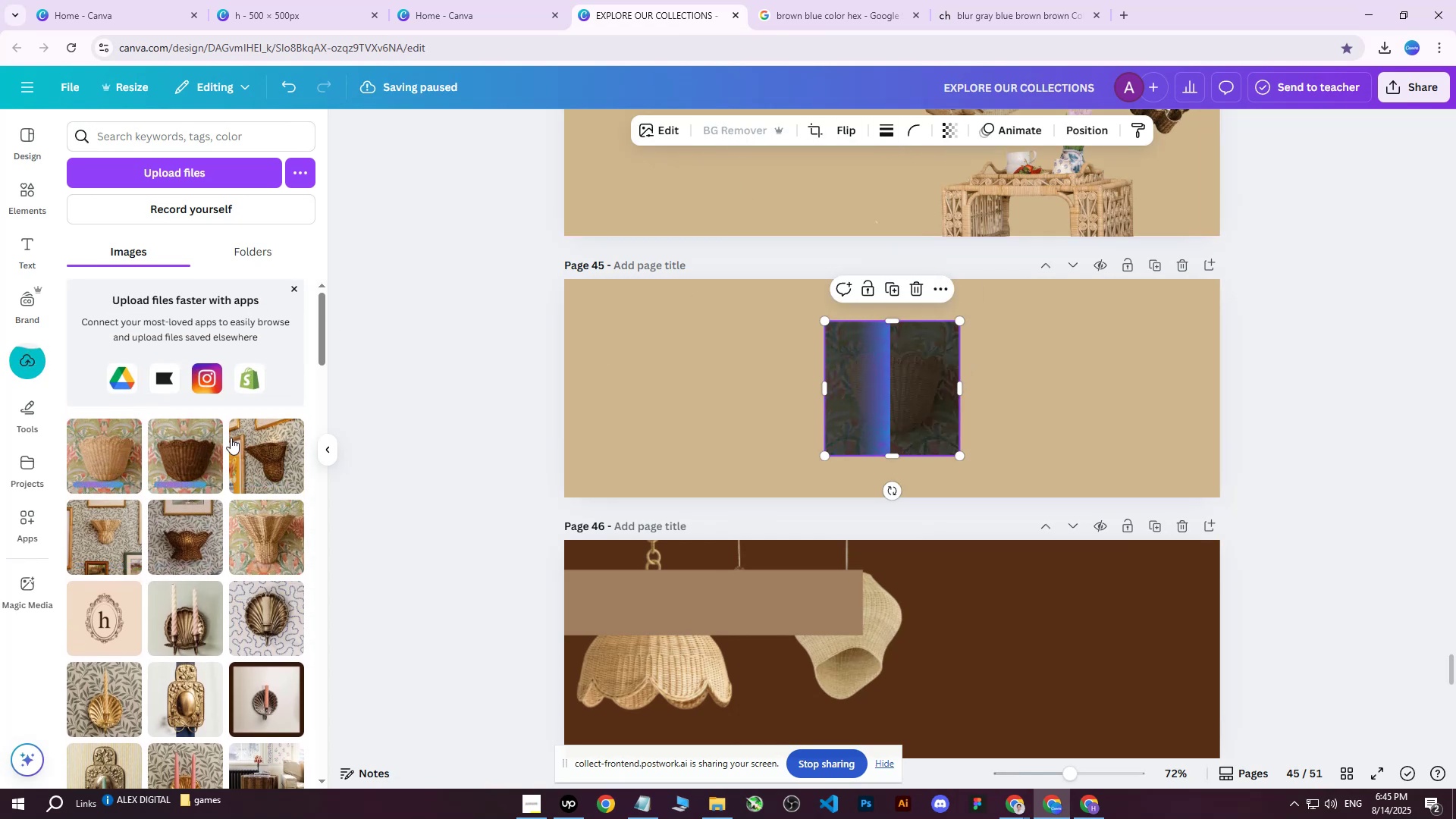 
left_click([206, 446])
 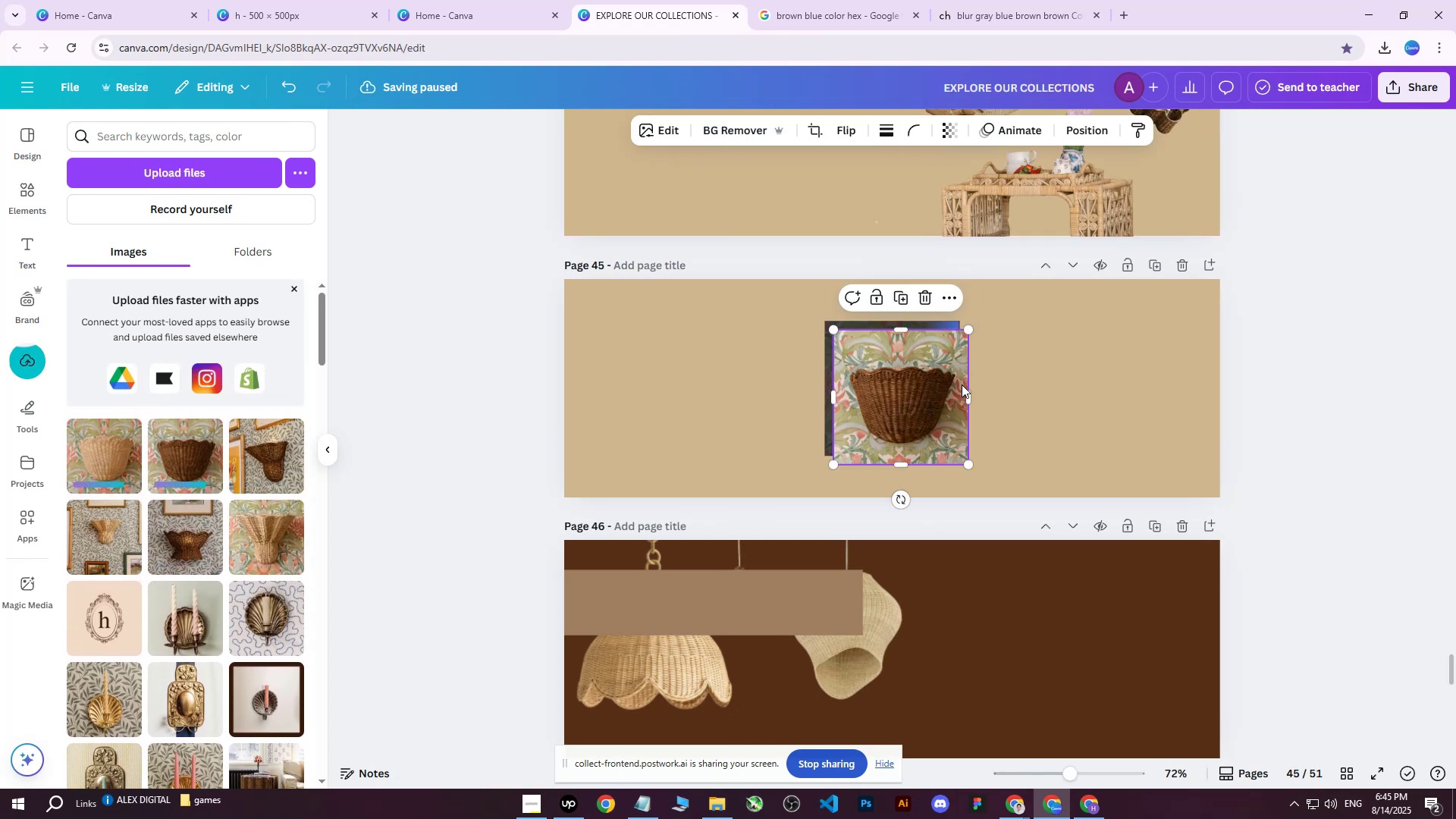 
left_click_drag(start_coordinate=[903, 394], to_coordinate=[698, 384])
 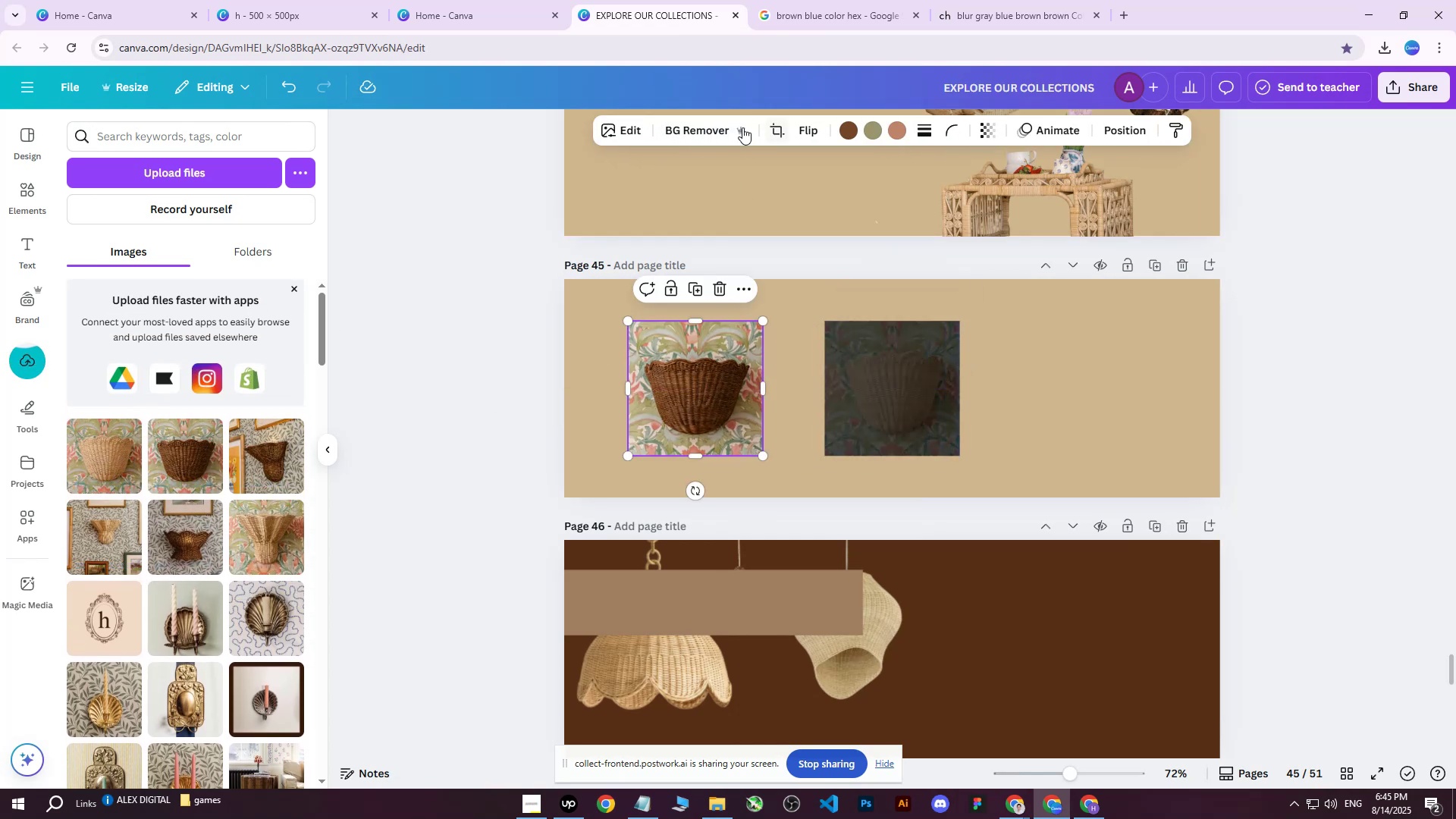 
left_click([697, 129])
 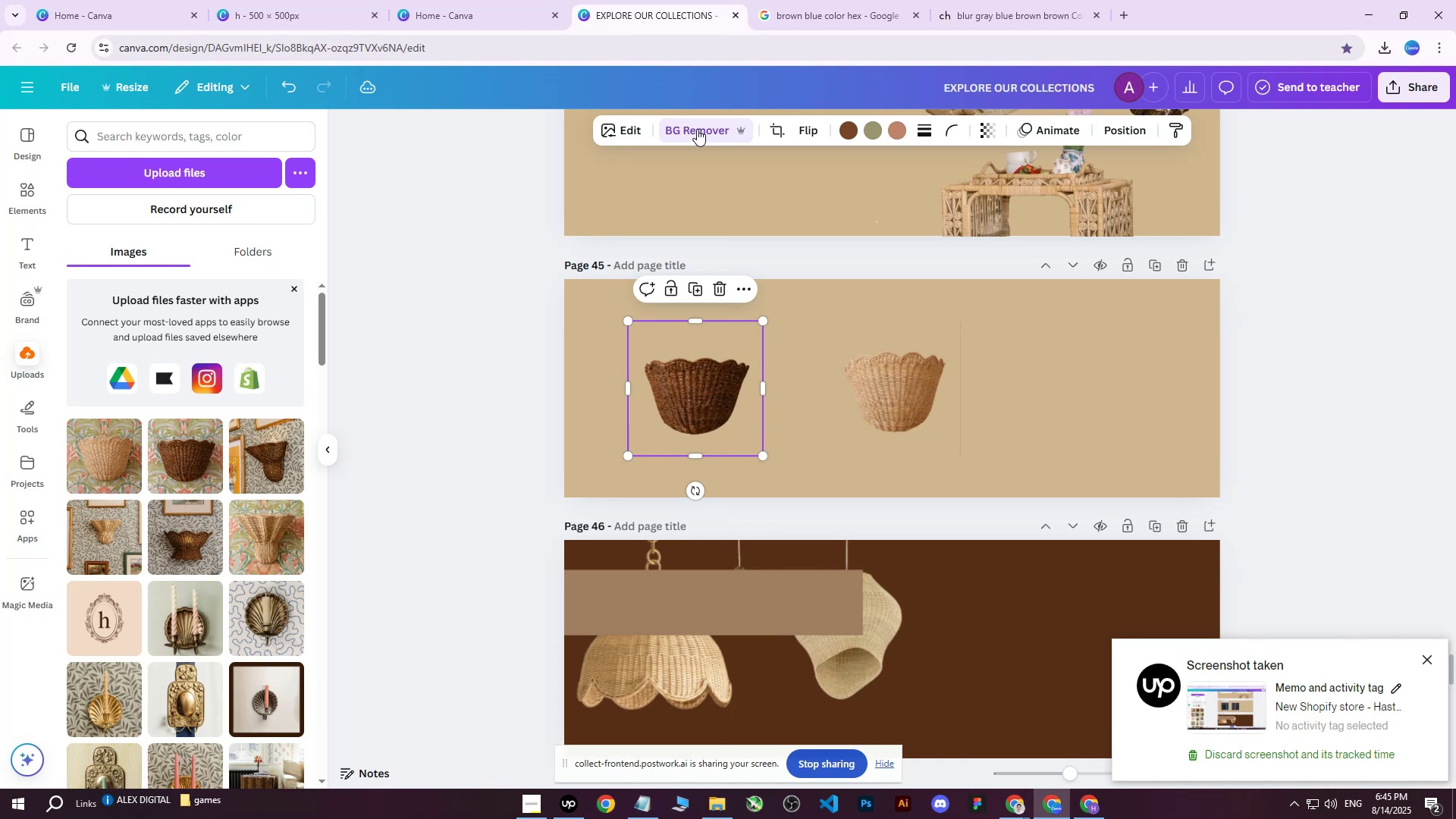 
wait(12.13)
 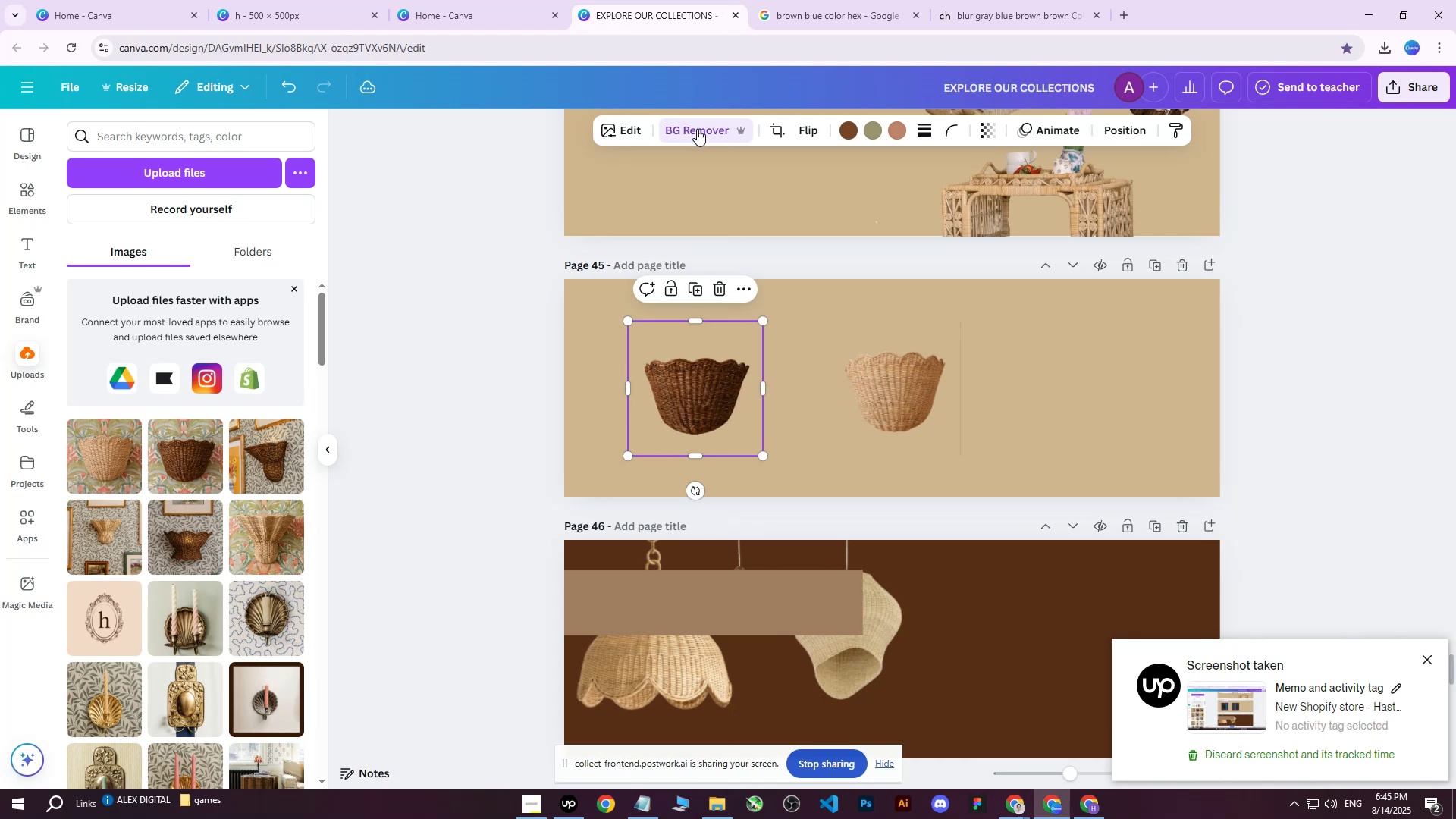 
left_click([267, 452])
 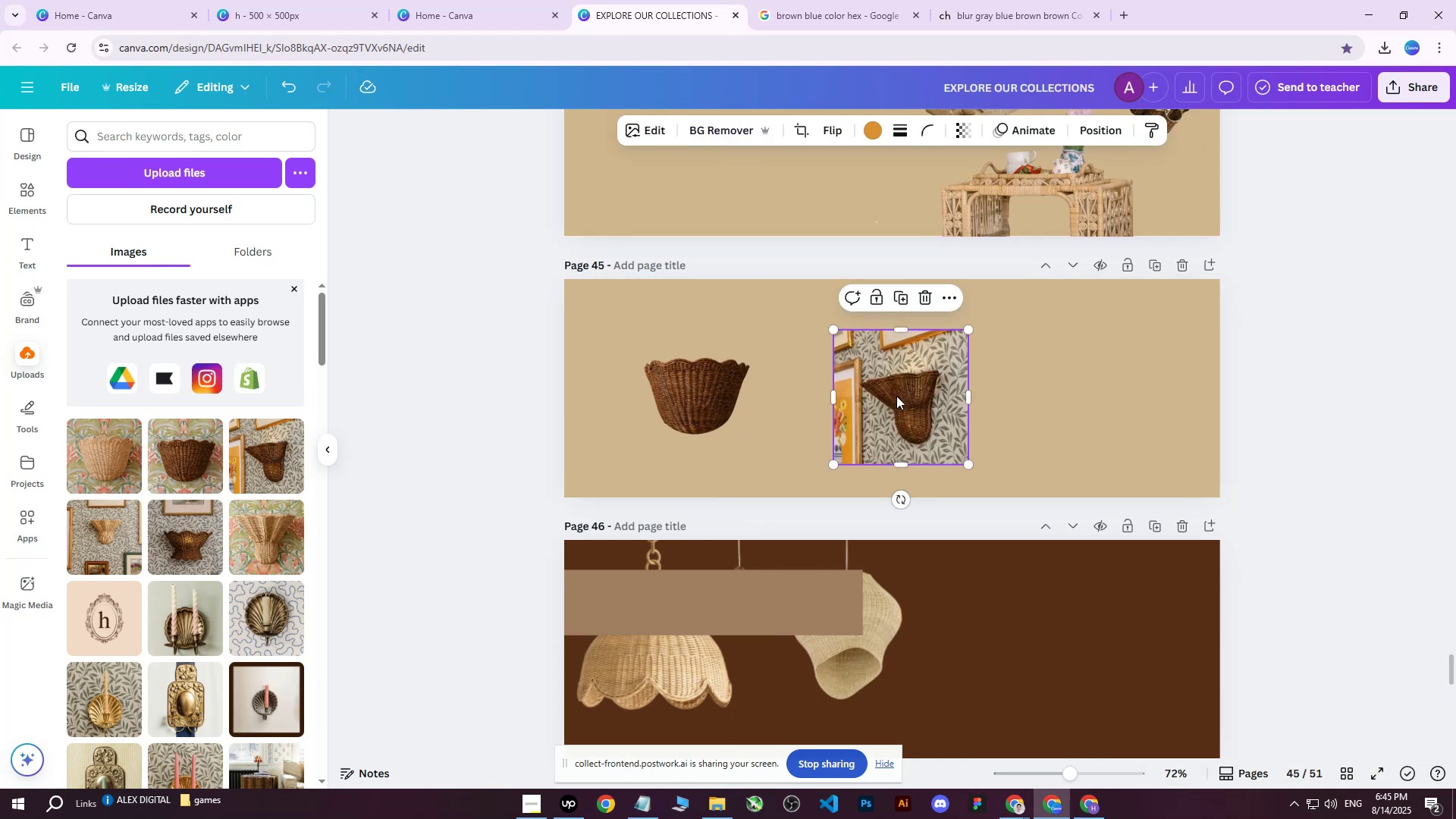 
left_click_drag(start_coordinate=[898, 397], to_coordinate=[843, 396])
 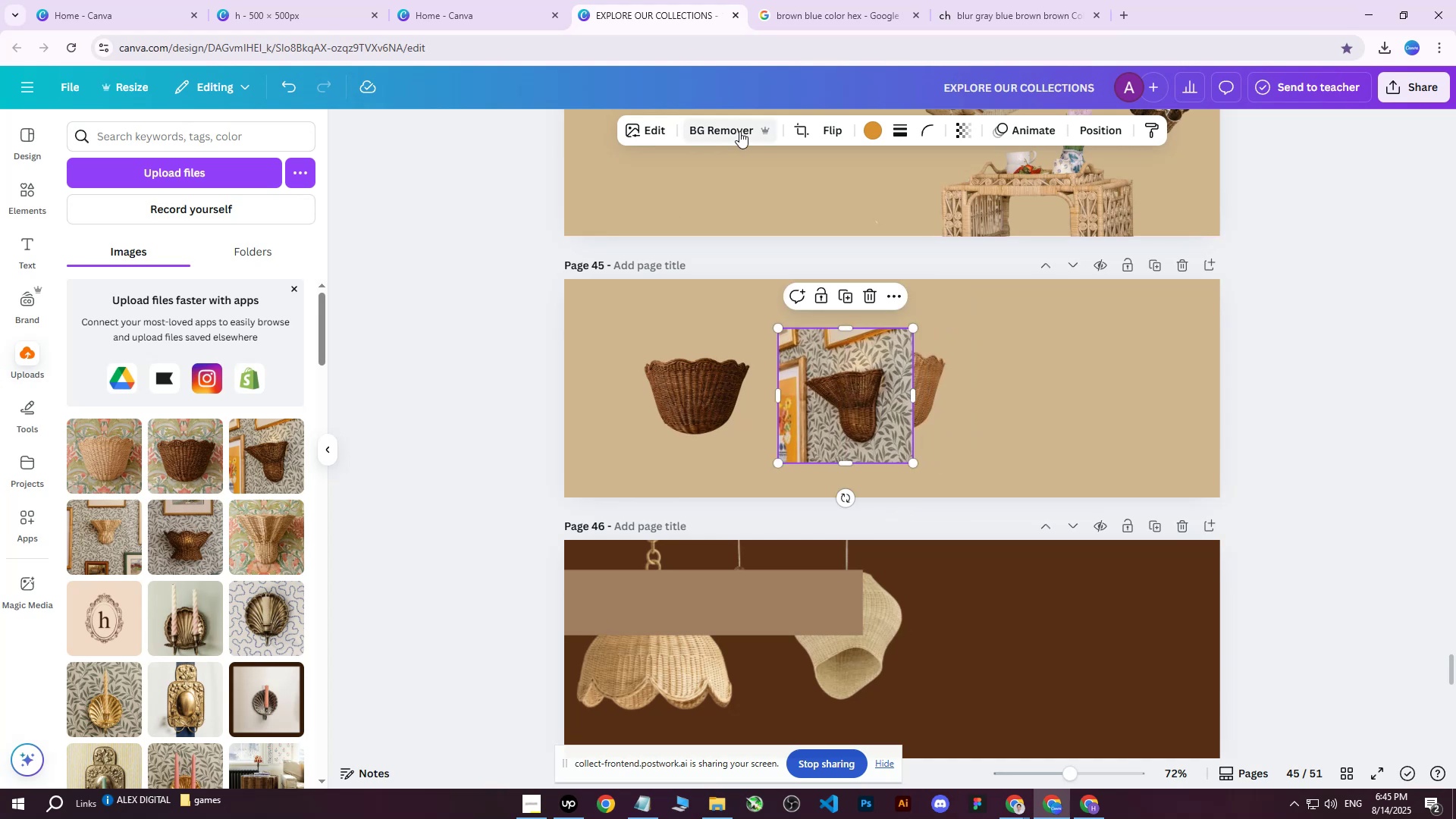 
left_click([739, 133])
 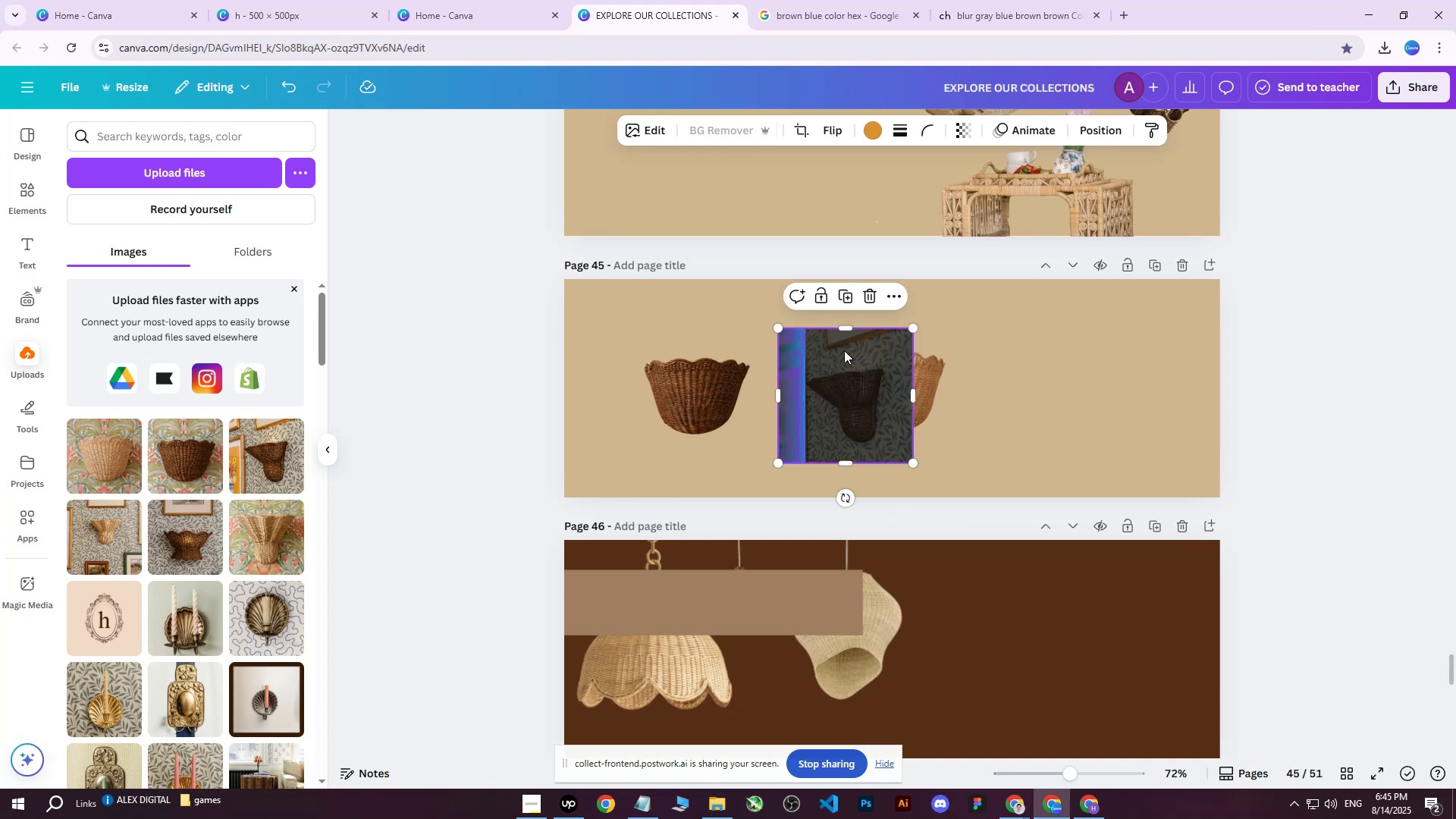 
left_click_drag(start_coordinate=[841, 370], to_coordinate=[1145, 306])
 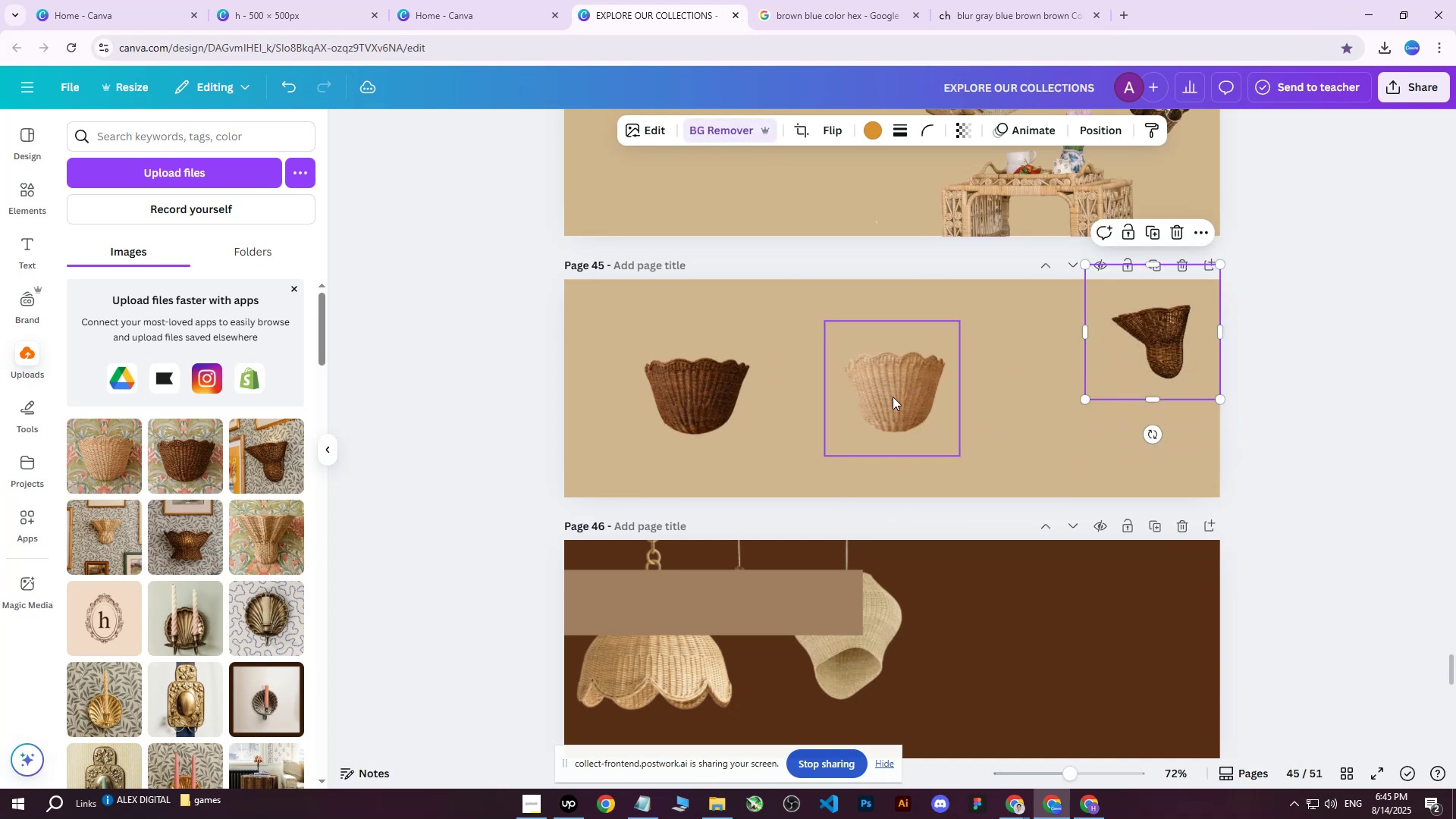 
left_click([875, 397])
 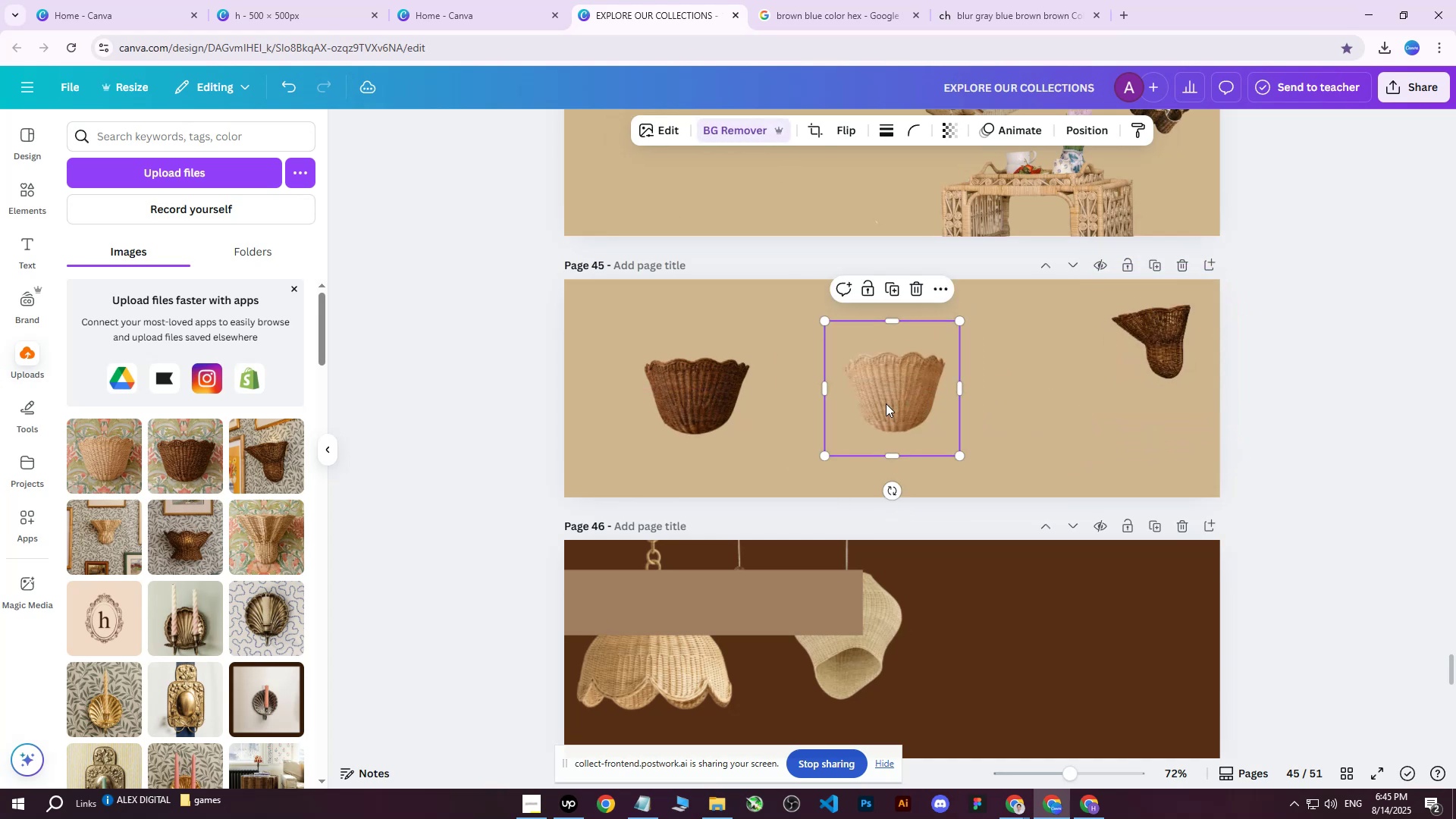 
left_click_drag(start_coordinate=[914, 400], to_coordinate=[1098, 442])
 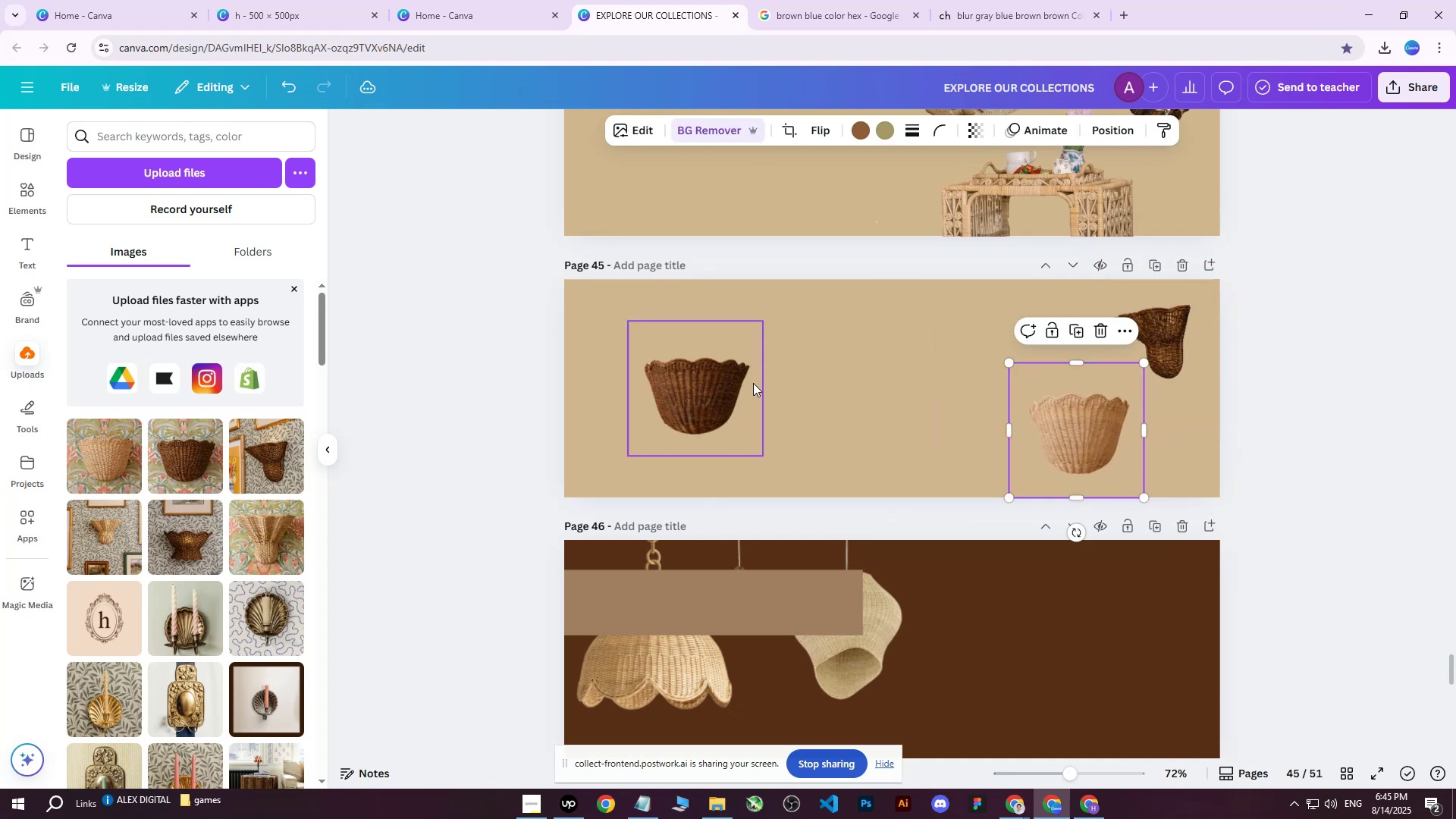 
left_click_drag(start_coordinate=[716, 390], to_coordinate=[983, 353])
 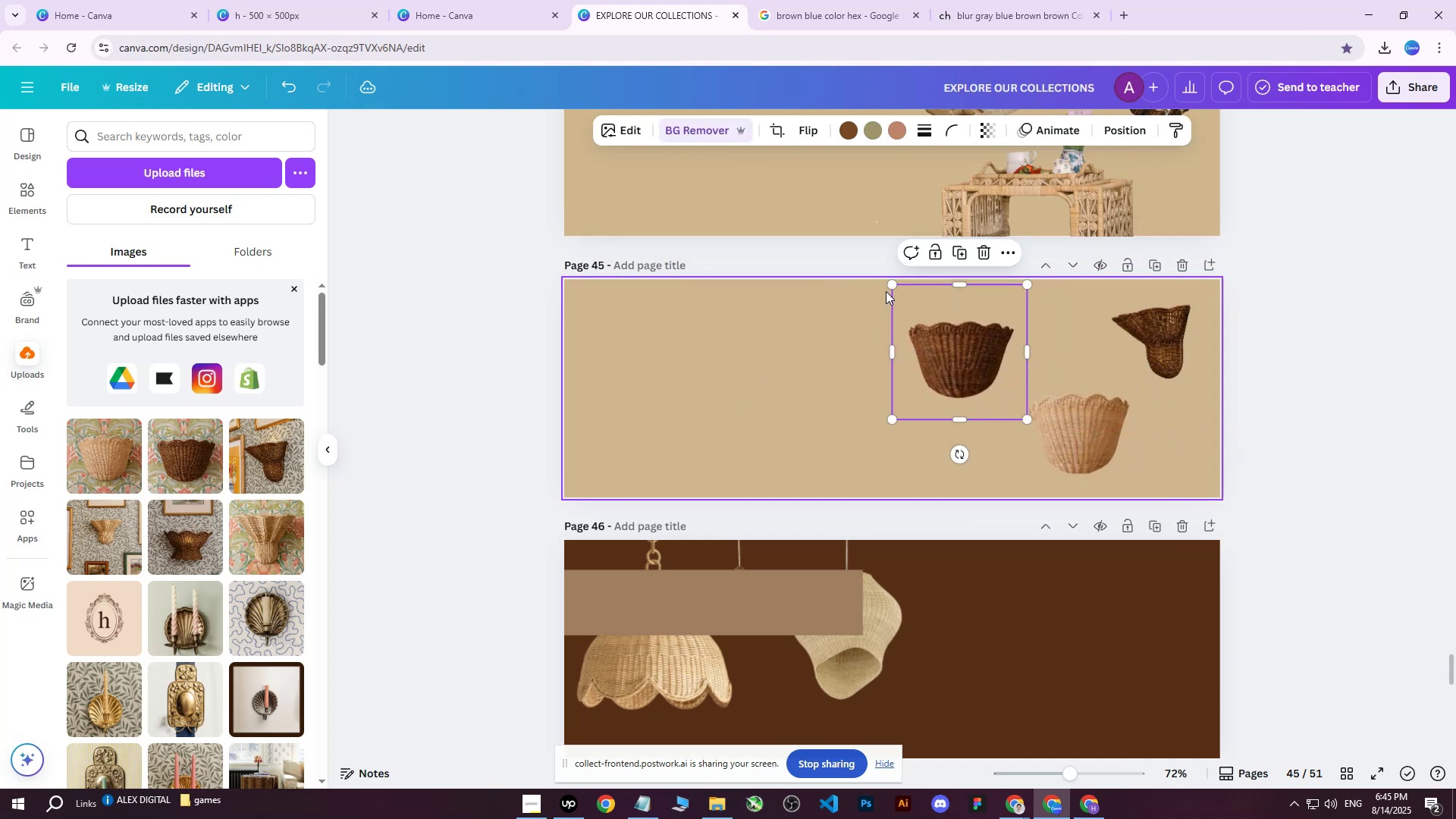 
left_click_drag(start_coordinate=[891, 285], to_coordinate=[924, 315])
 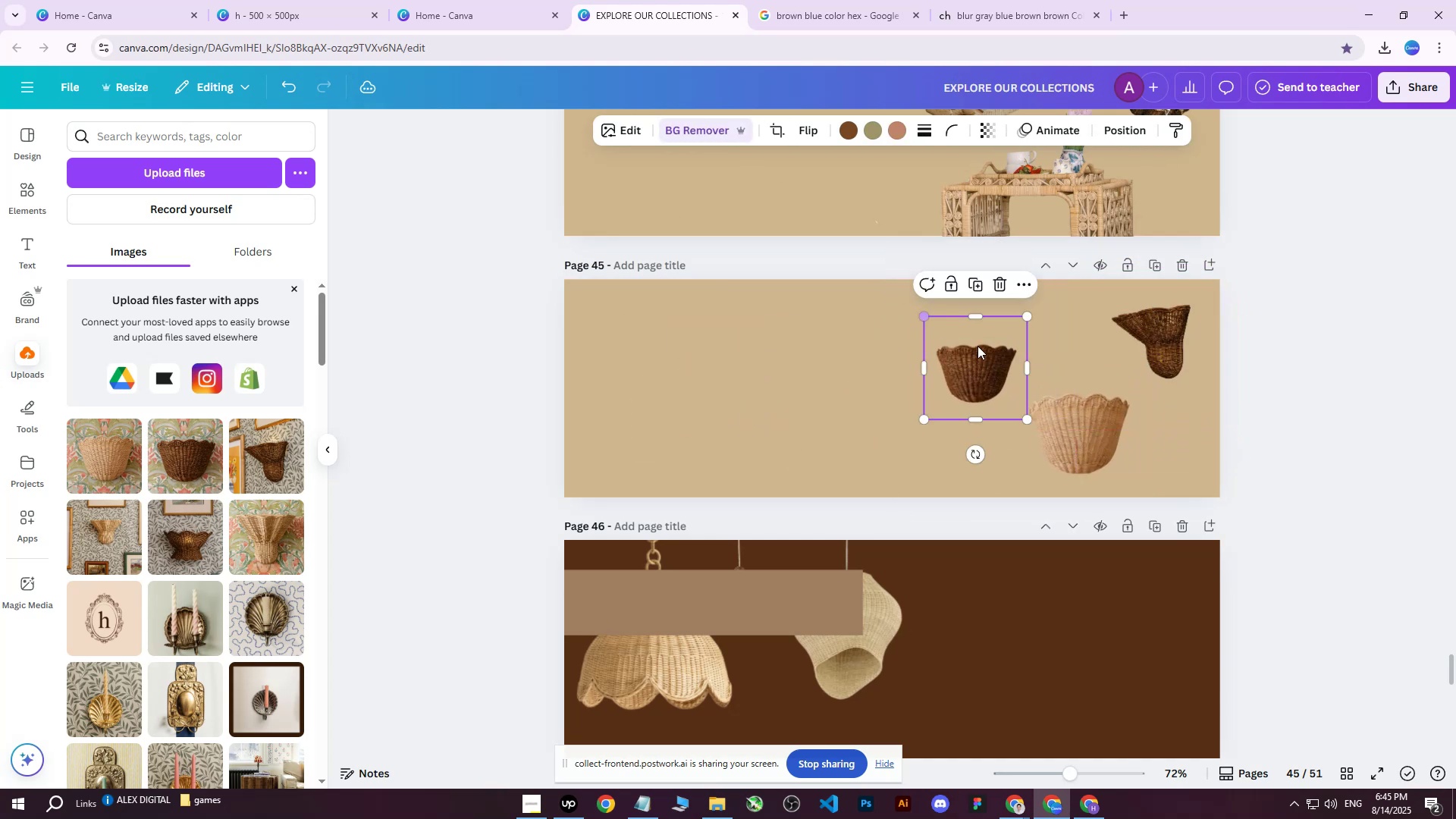 
left_click_drag(start_coordinate=[1003, 357], to_coordinate=[990, 323])
 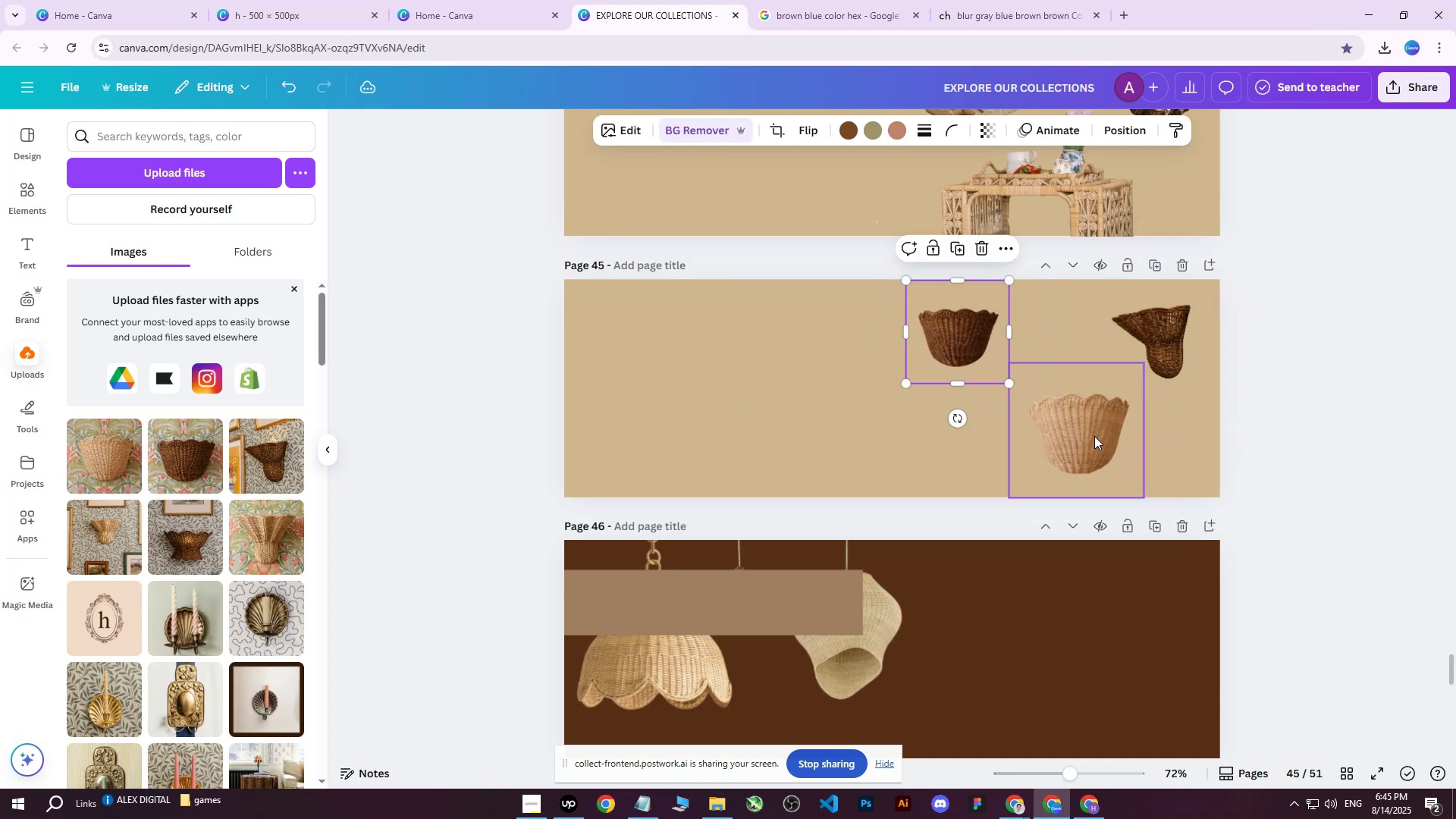 
left_click([1094, 436])
 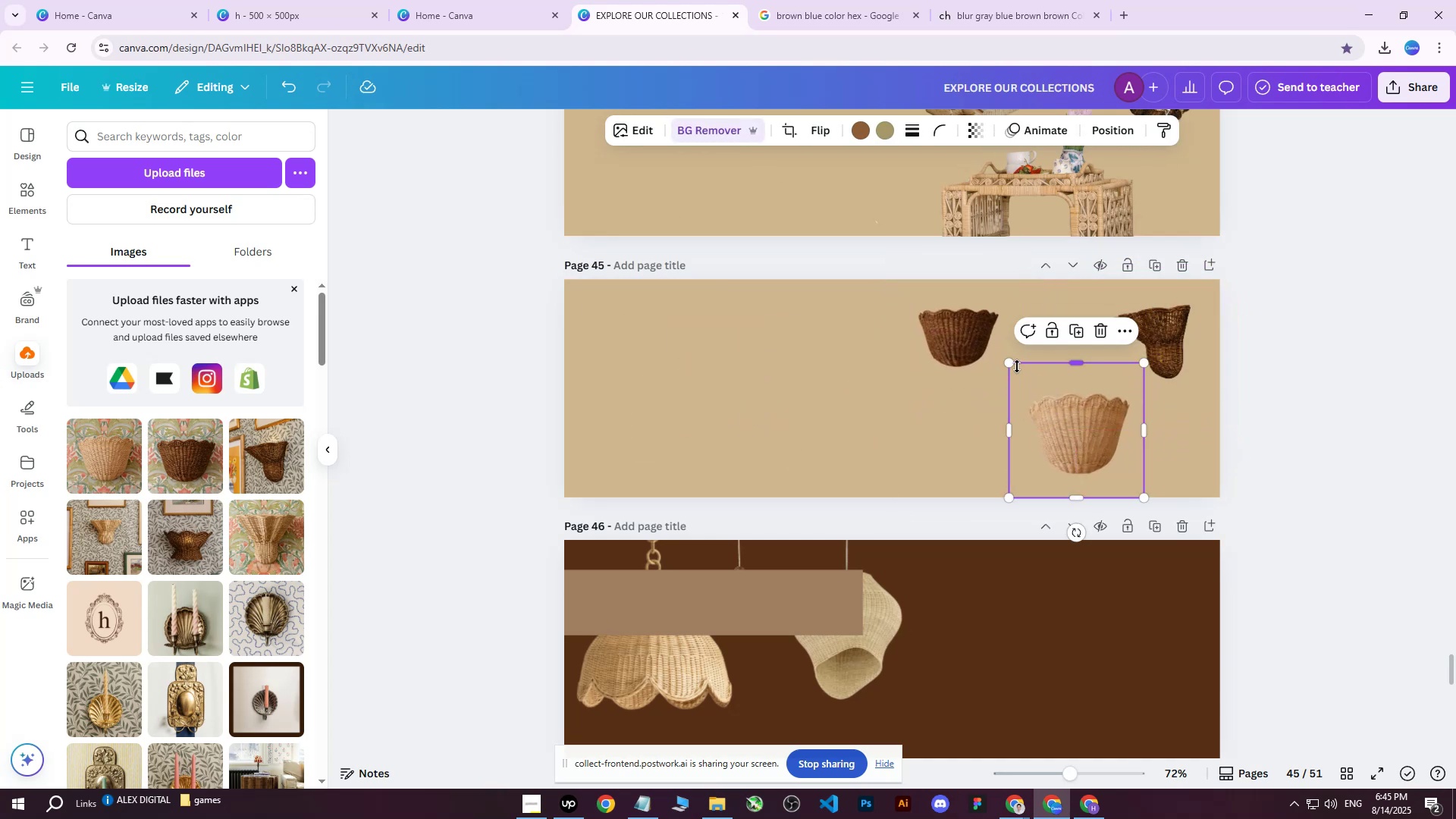 
left_click_drag(start_coordinate=[1007, 366], to_coordinate=[954, 322])
 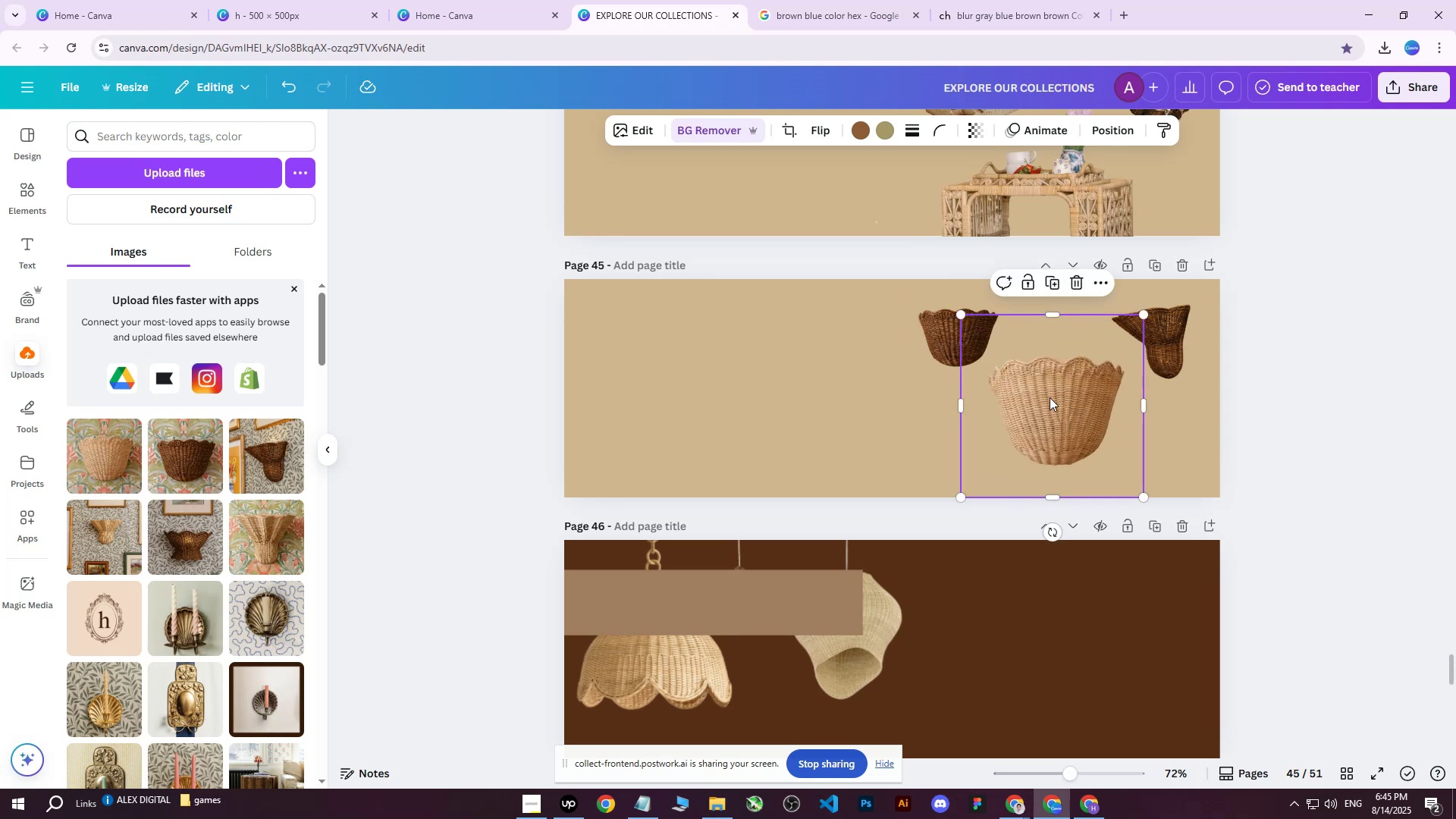 
left_click_drag(start_coordinate=[1061, 405], to_coordinate=[1068, 421])
 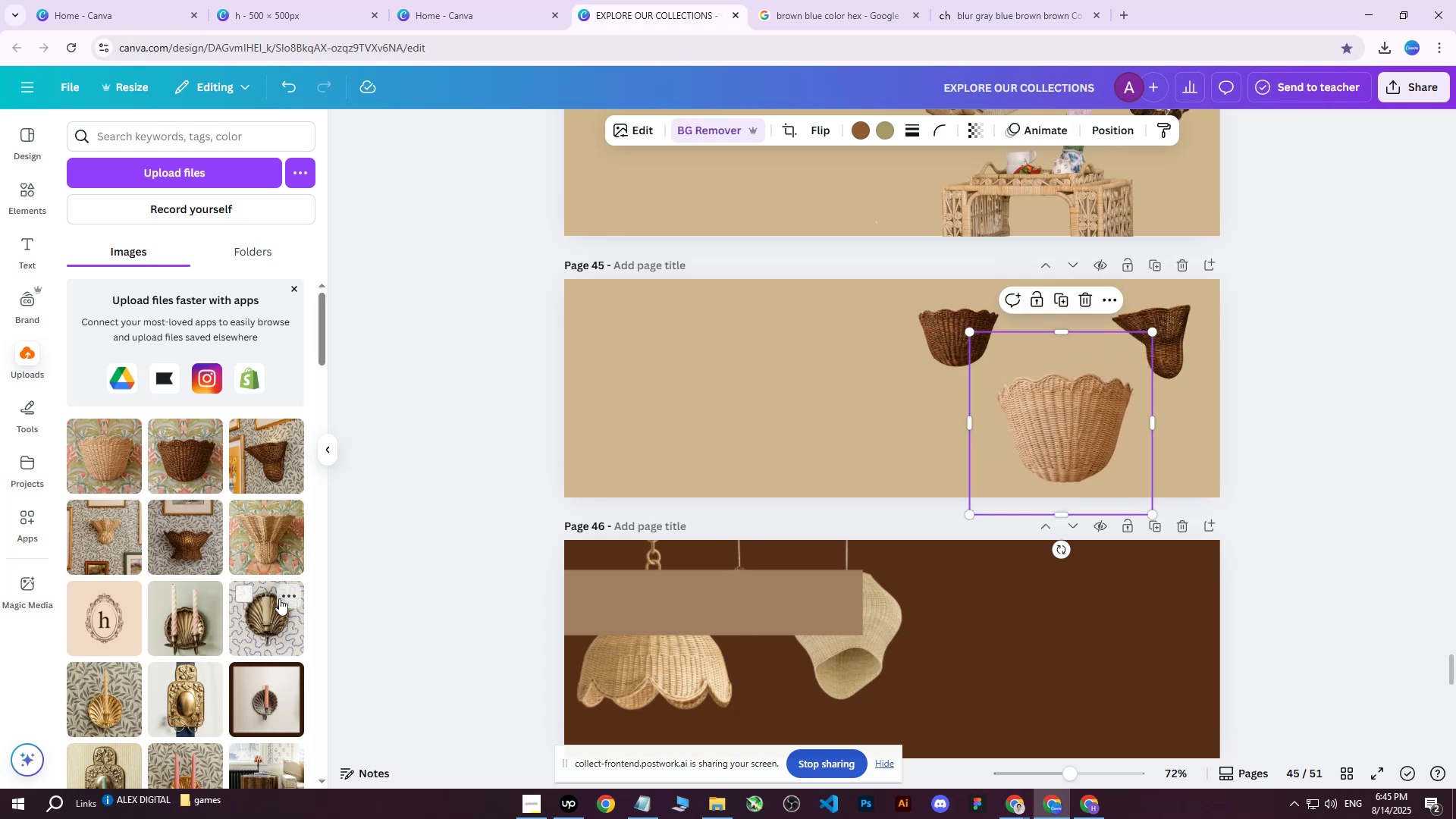 
left_click([275, 545])
 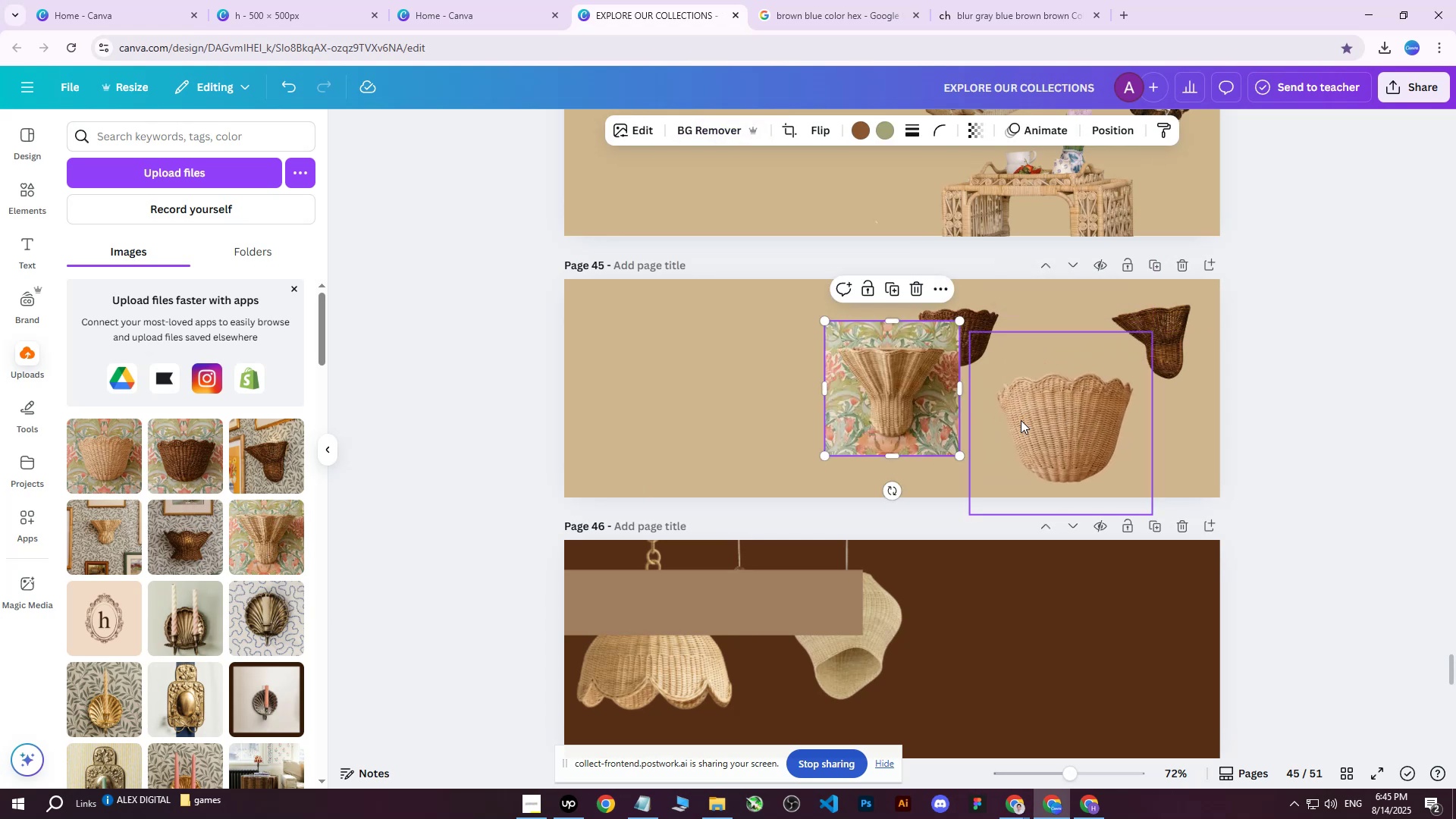 
left_click([1040, 417])
 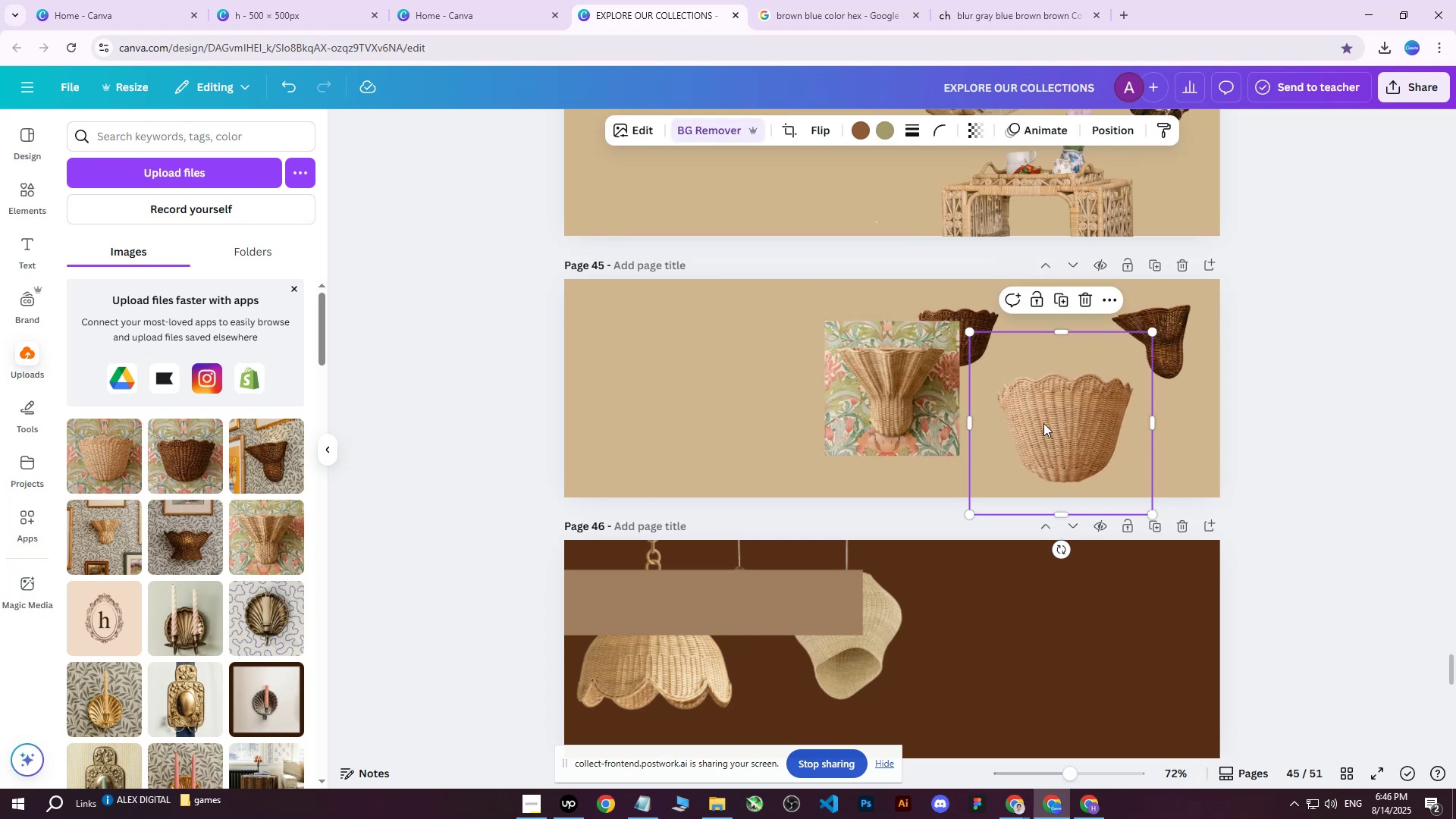 
key(Delete)
 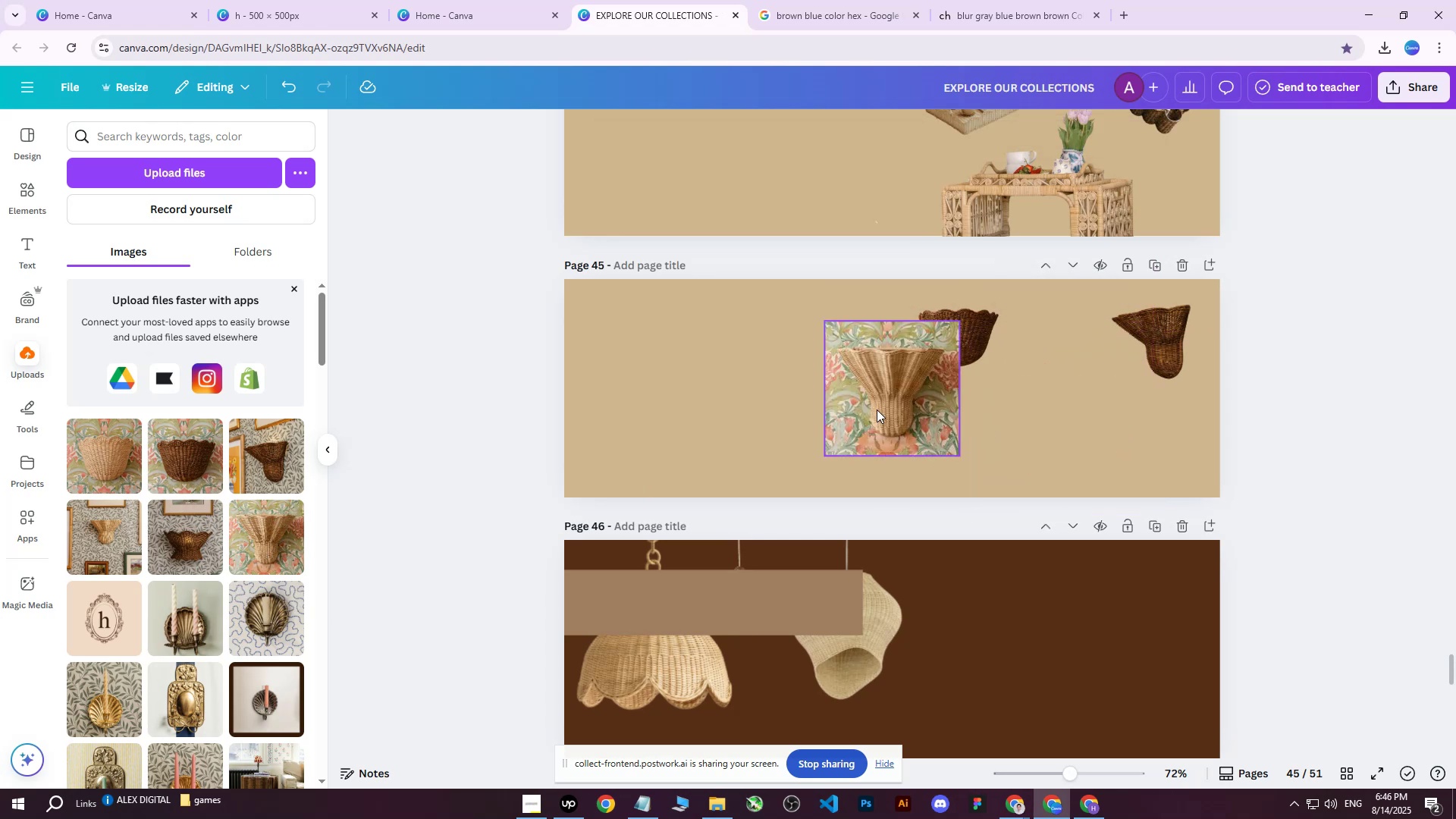 
left_click([877, 410])
 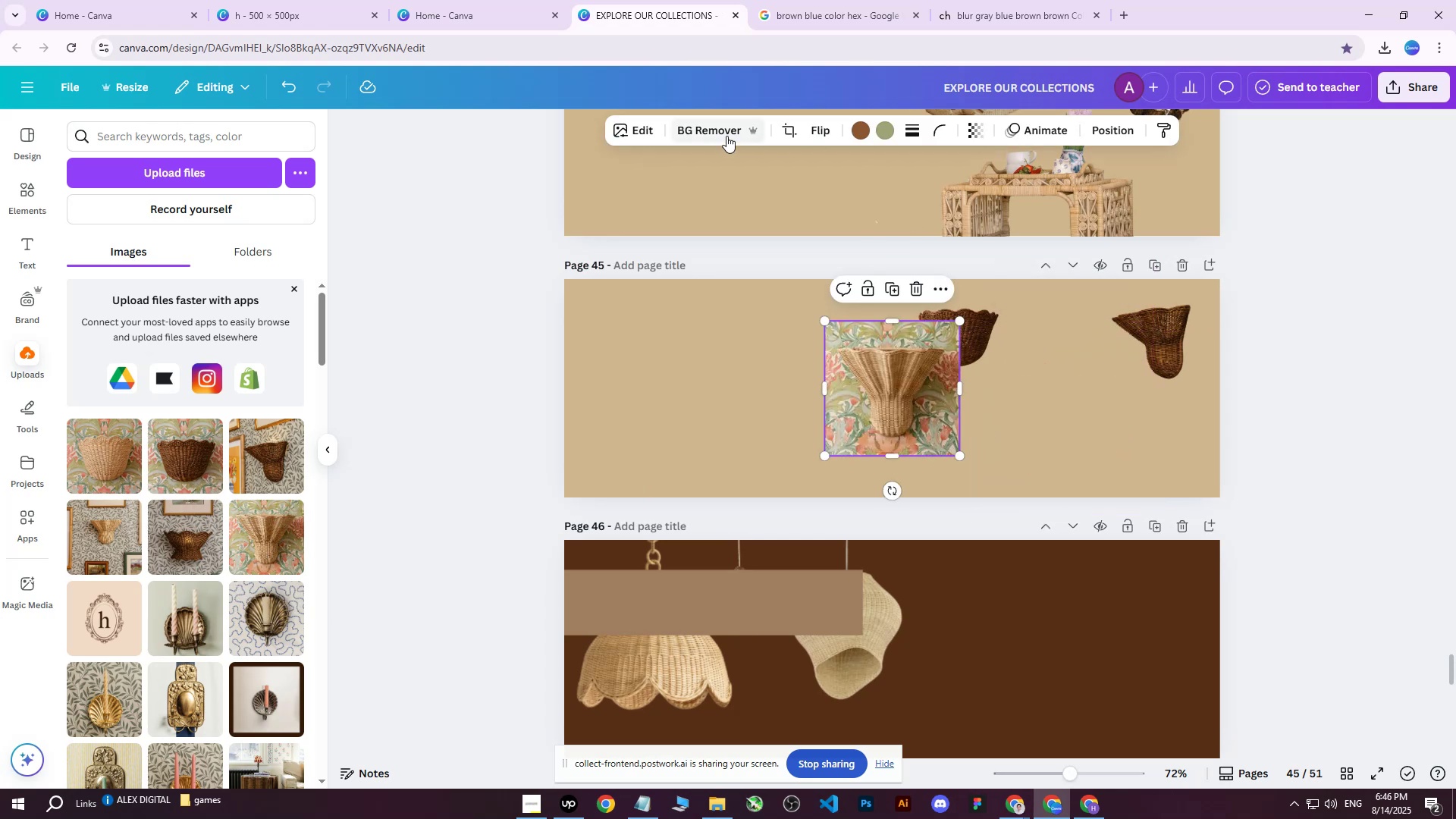 
left_click([708, 133])
 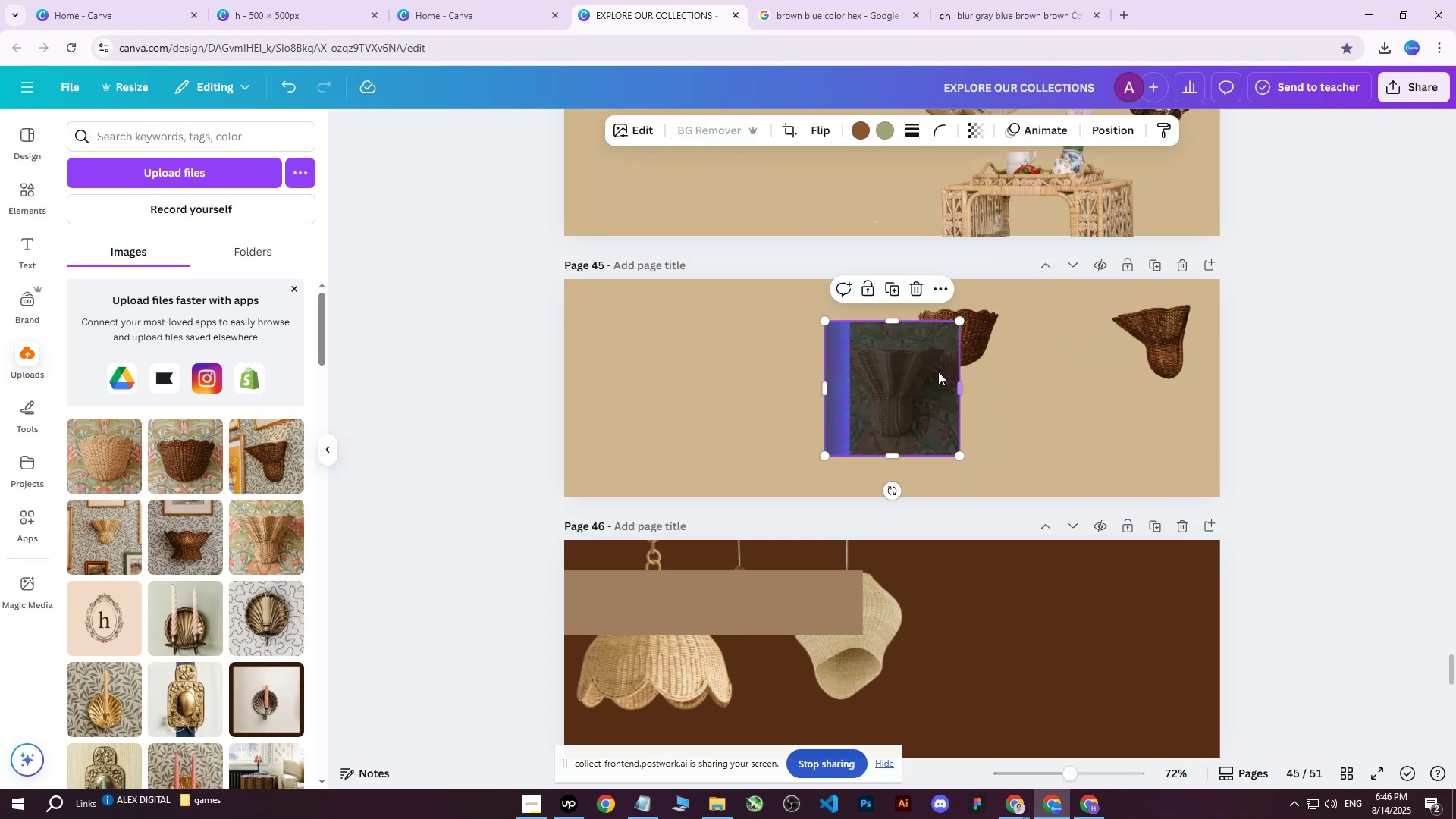 
left_click_drag(start_coordinate=[908, 399], to_coordinate=[1078, 422])
 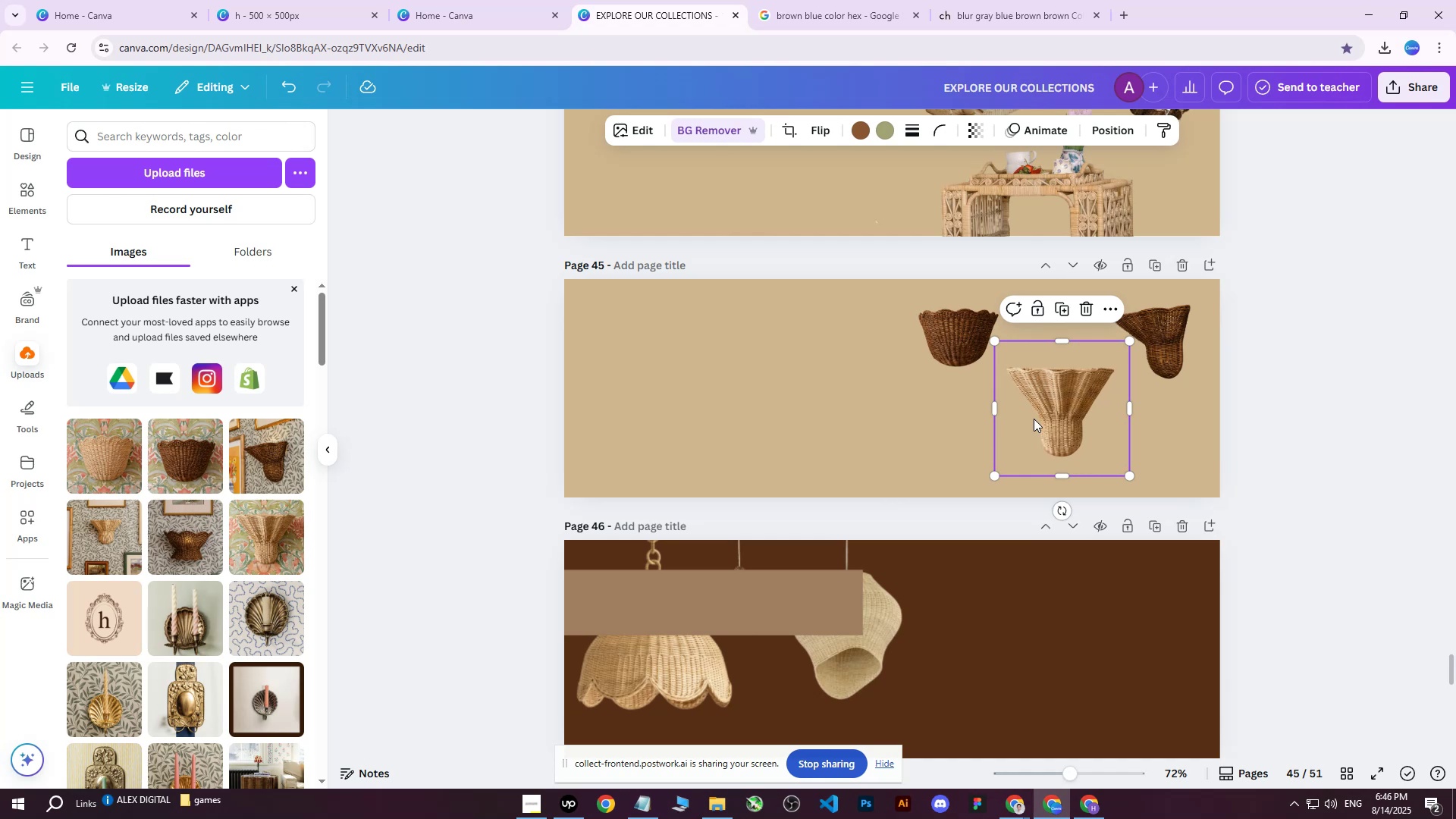 
wait(27.78)
 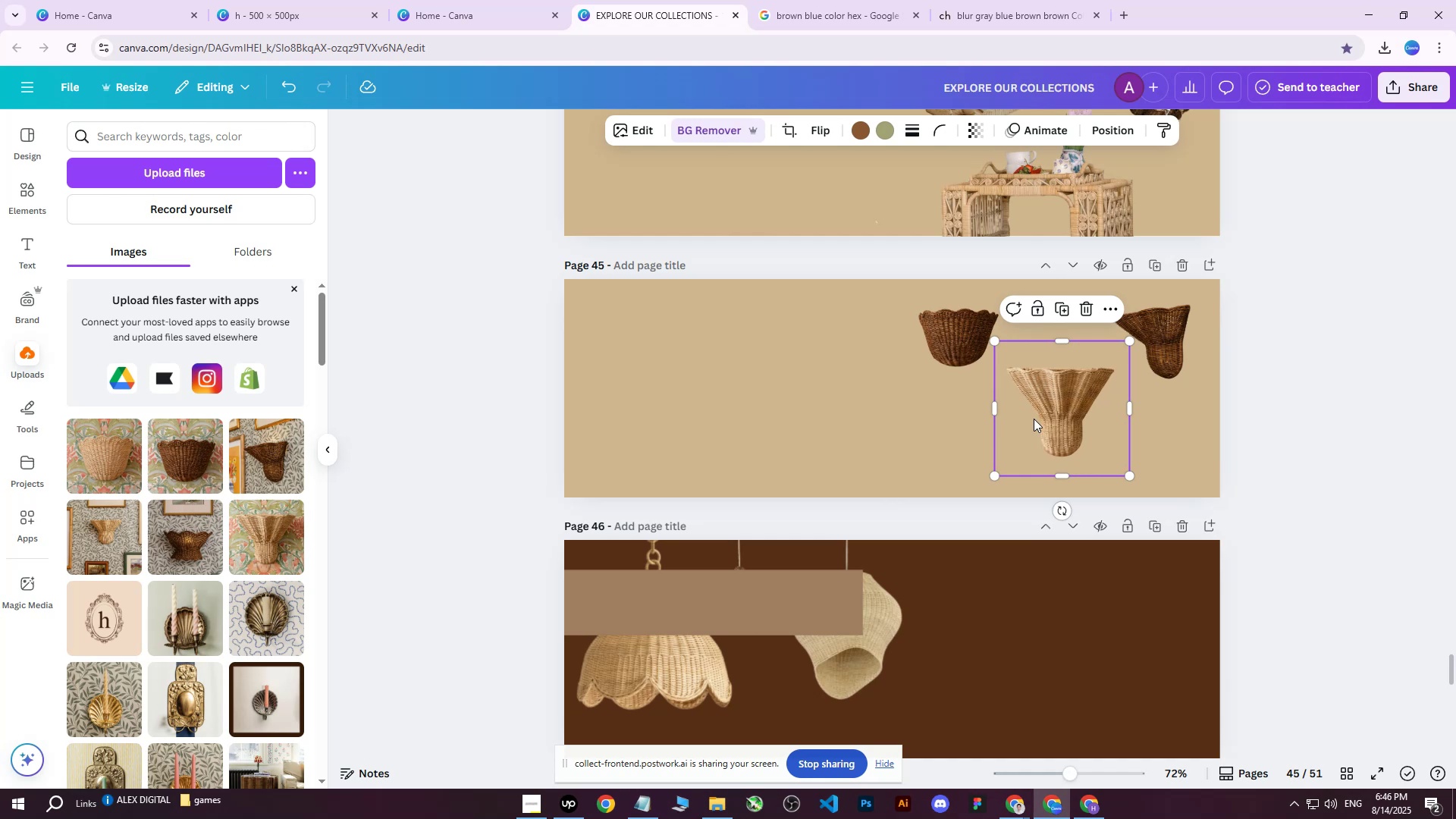 
hold_key(key=ControlLeft, duration=0.69)
scroll: coordinate [1237, 385], scroll_direction: none, amount: 0.0
 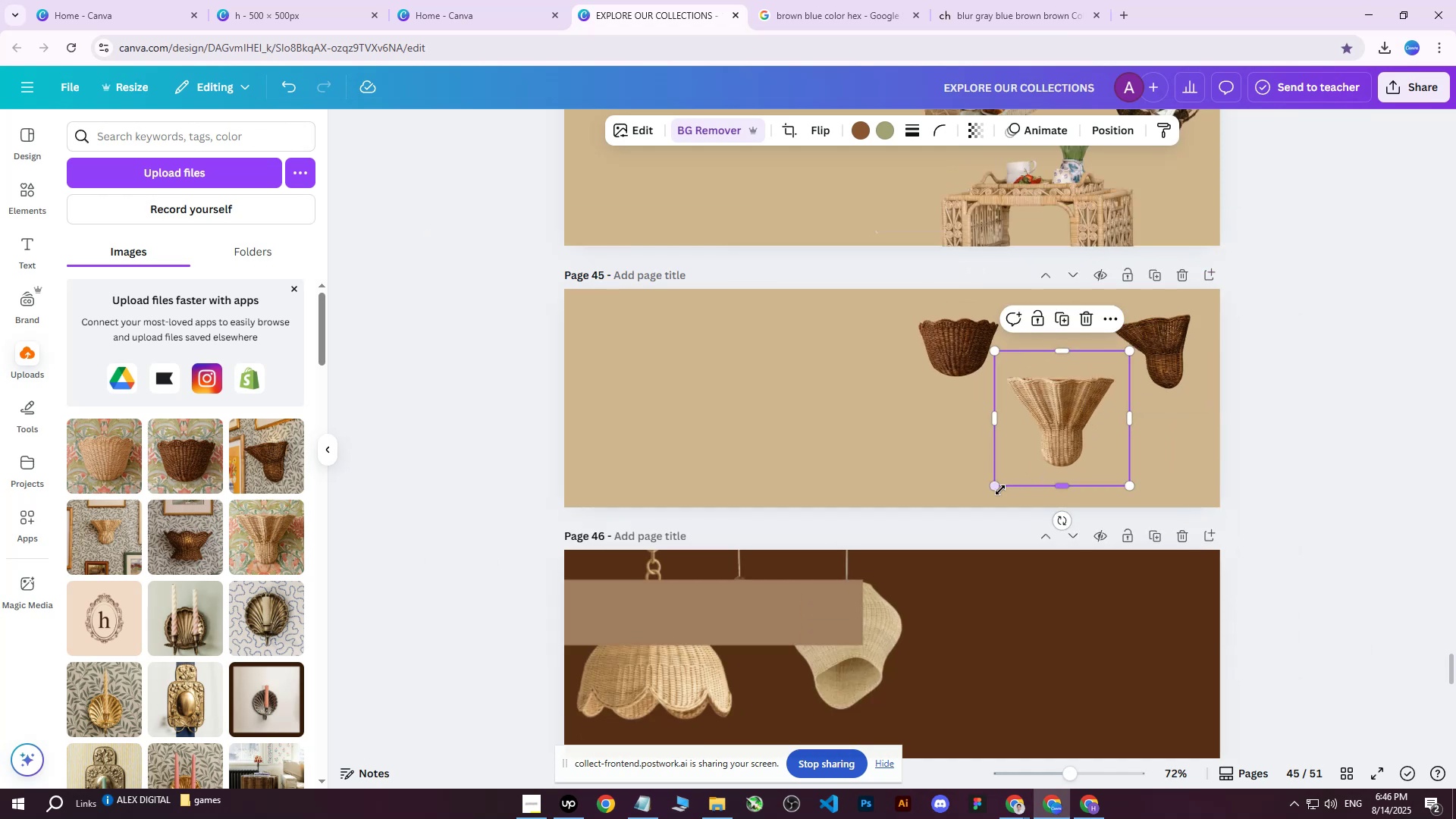 
left_click_drag(start_coordinate=[997, 490], to_coordinate=[953, 515])
 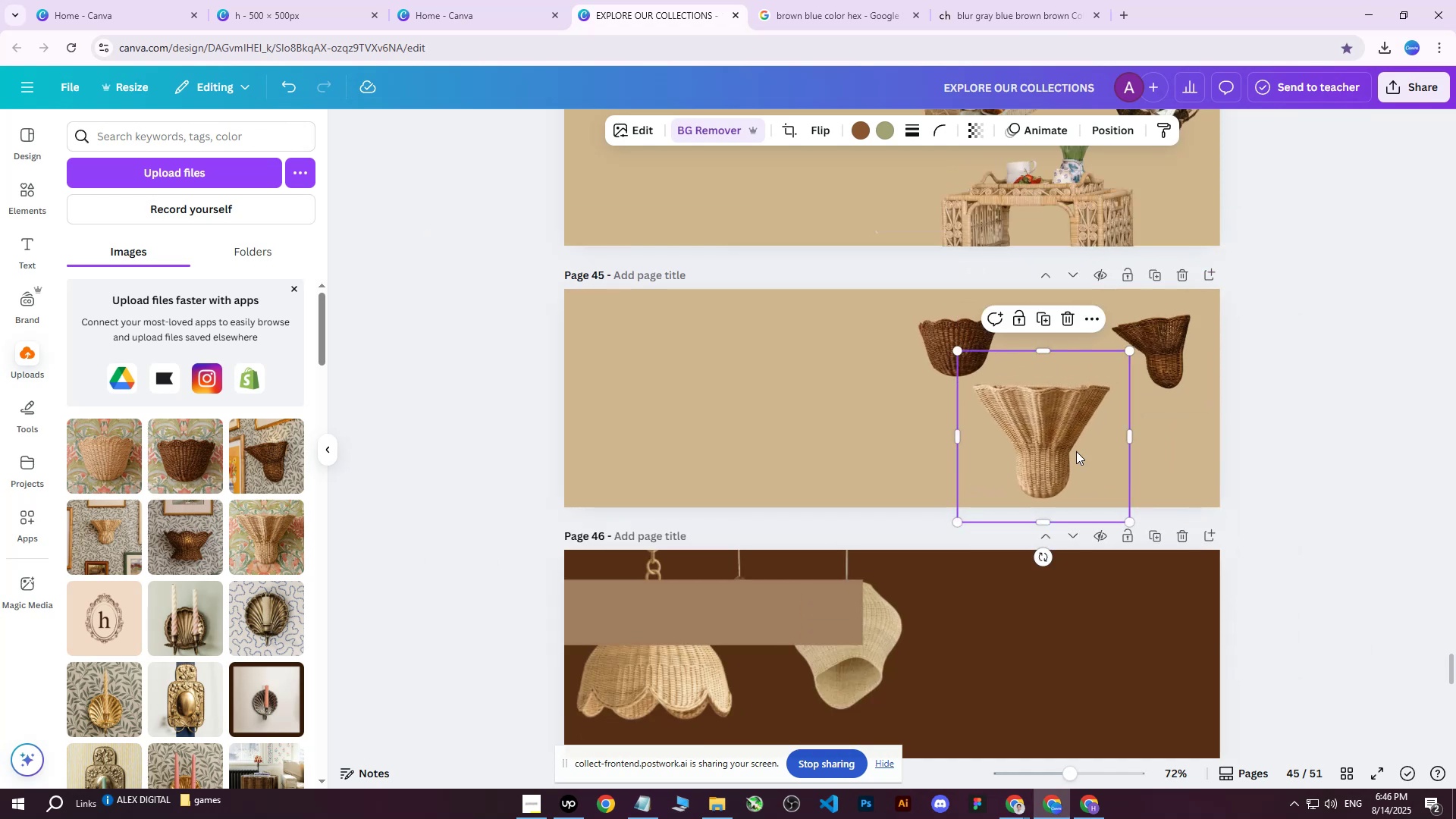 
left_click_drag(start_coordinate=[1090, 441], to_coordinate=[1098, 427])
 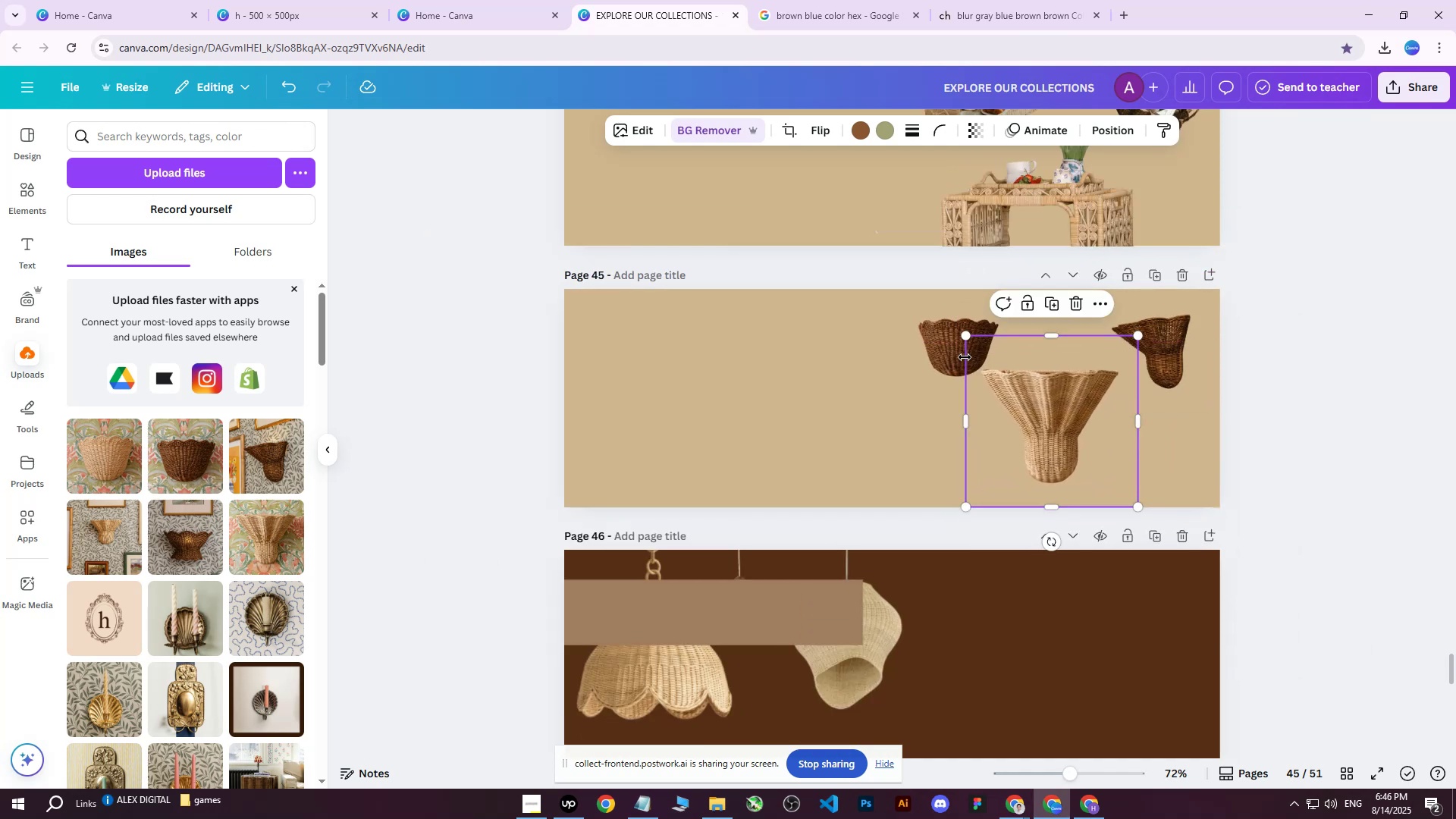 
double_click([937, 350])
 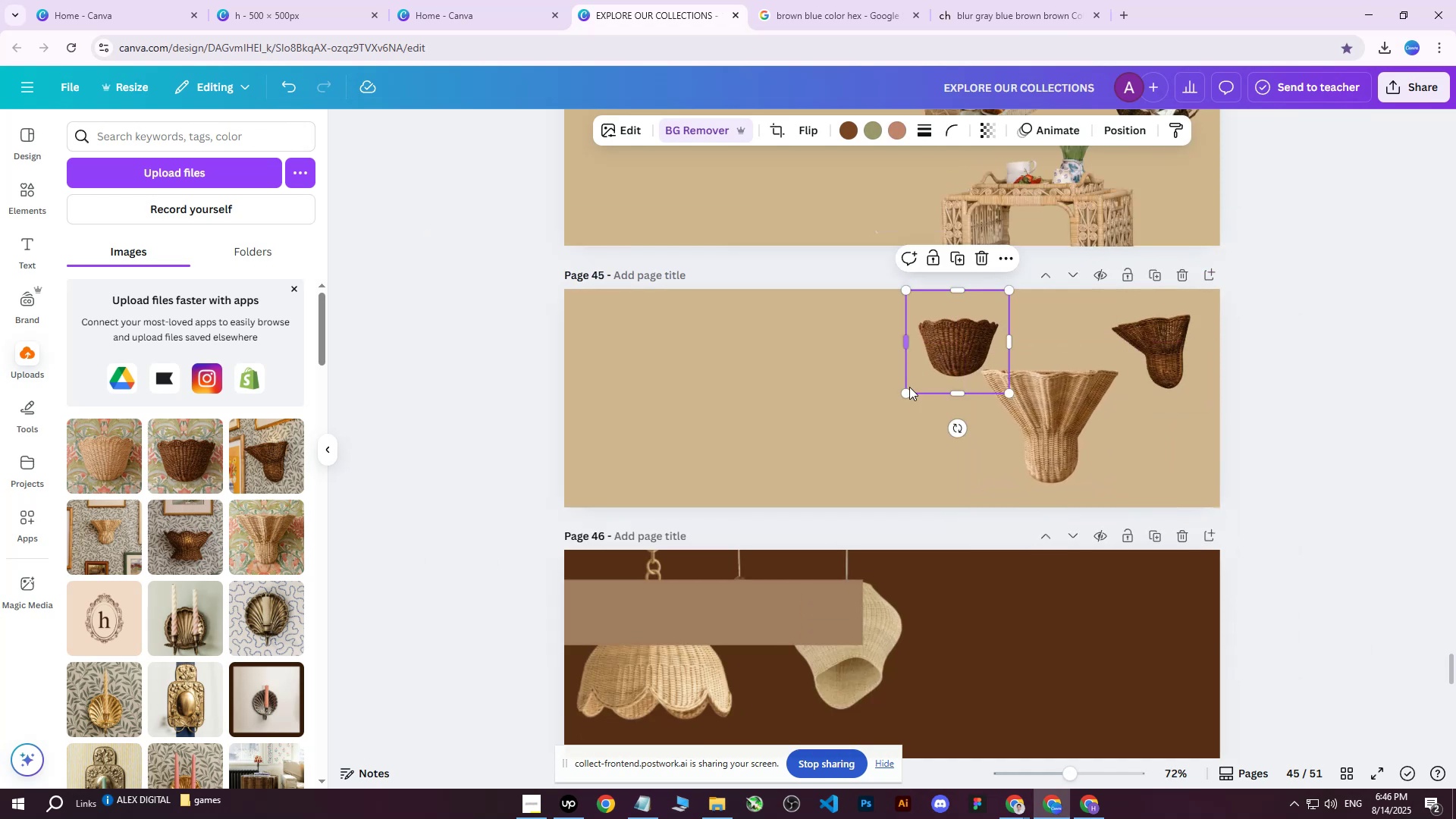 
left_click_drag(start_coordinate=[906, 391], to_coordinate=[863, 420])
 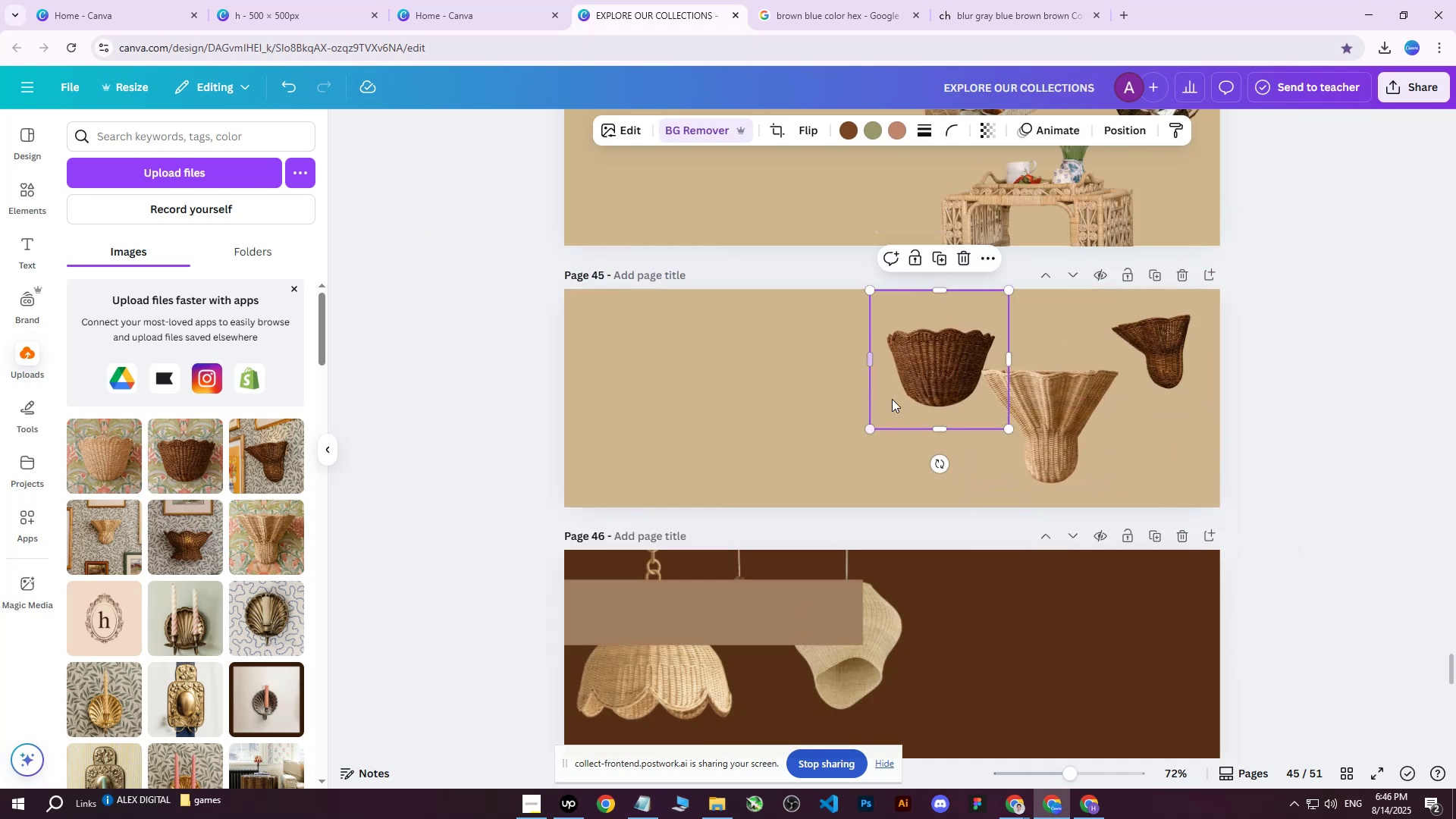 
left_click_drag(start_coordinate=[936, 369], to_coordinate=[952, 345])
 